 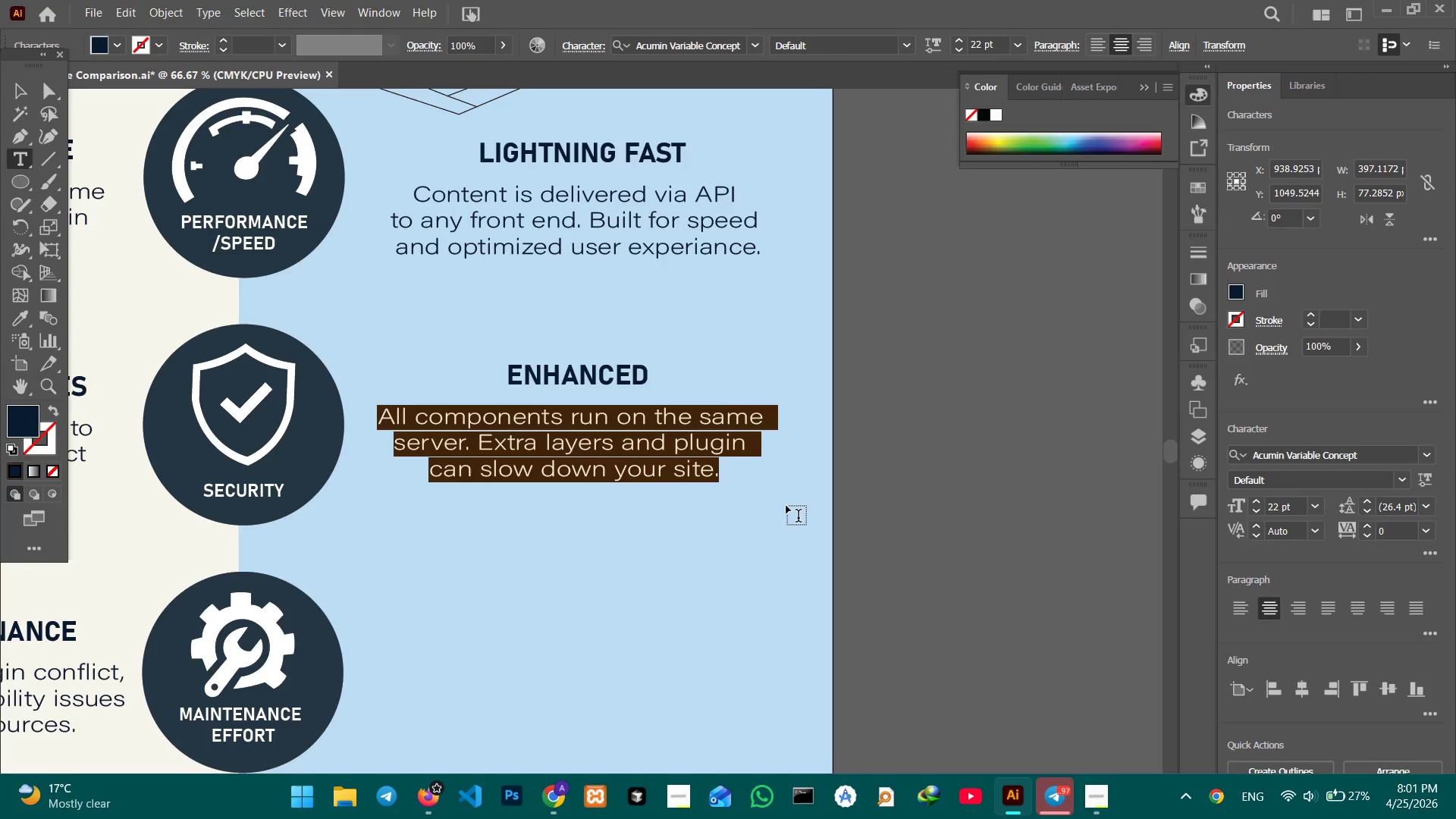 
type(Decoupled architecture reduces attack surface.)
 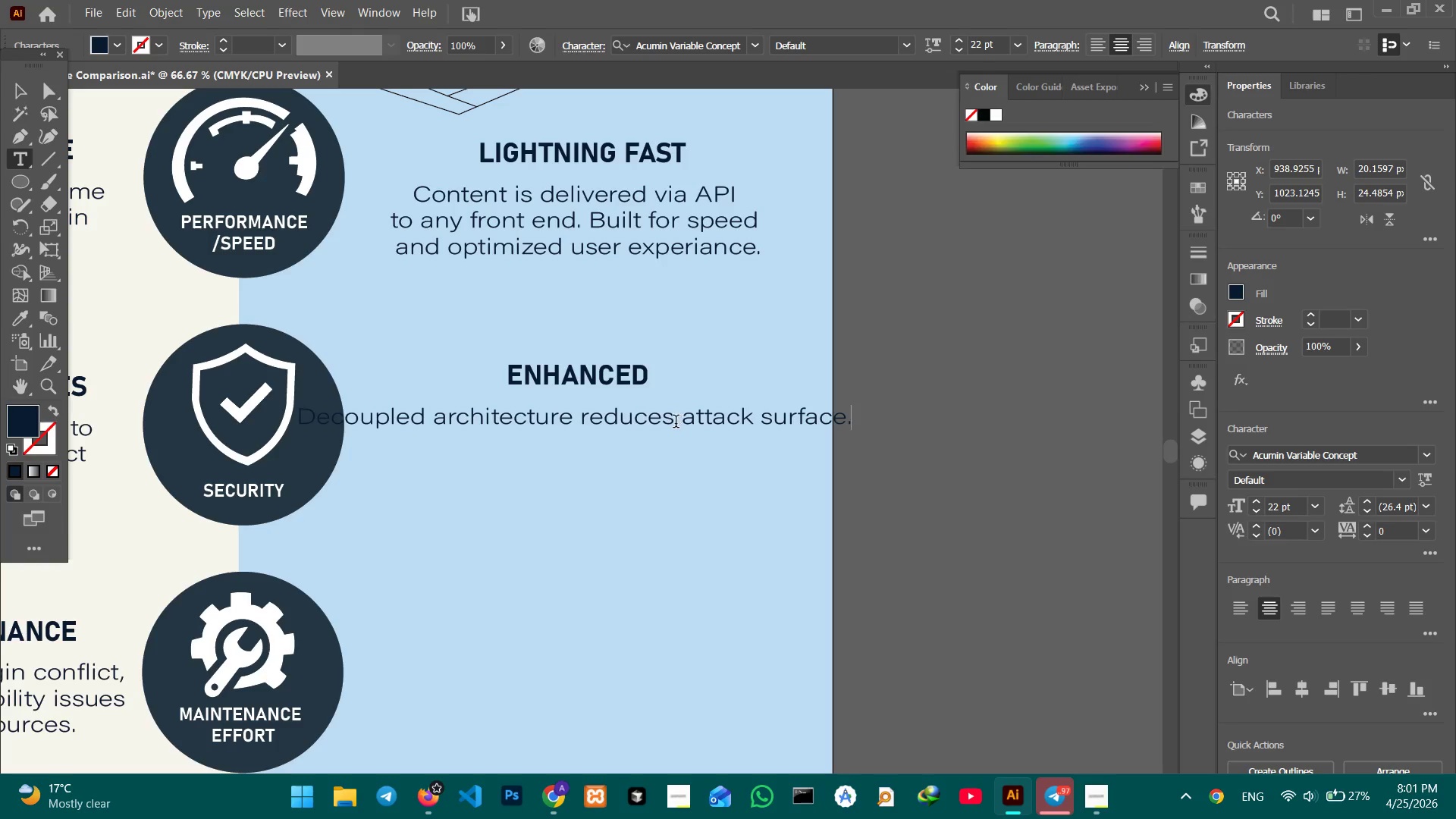 
left_click([680, 423])
 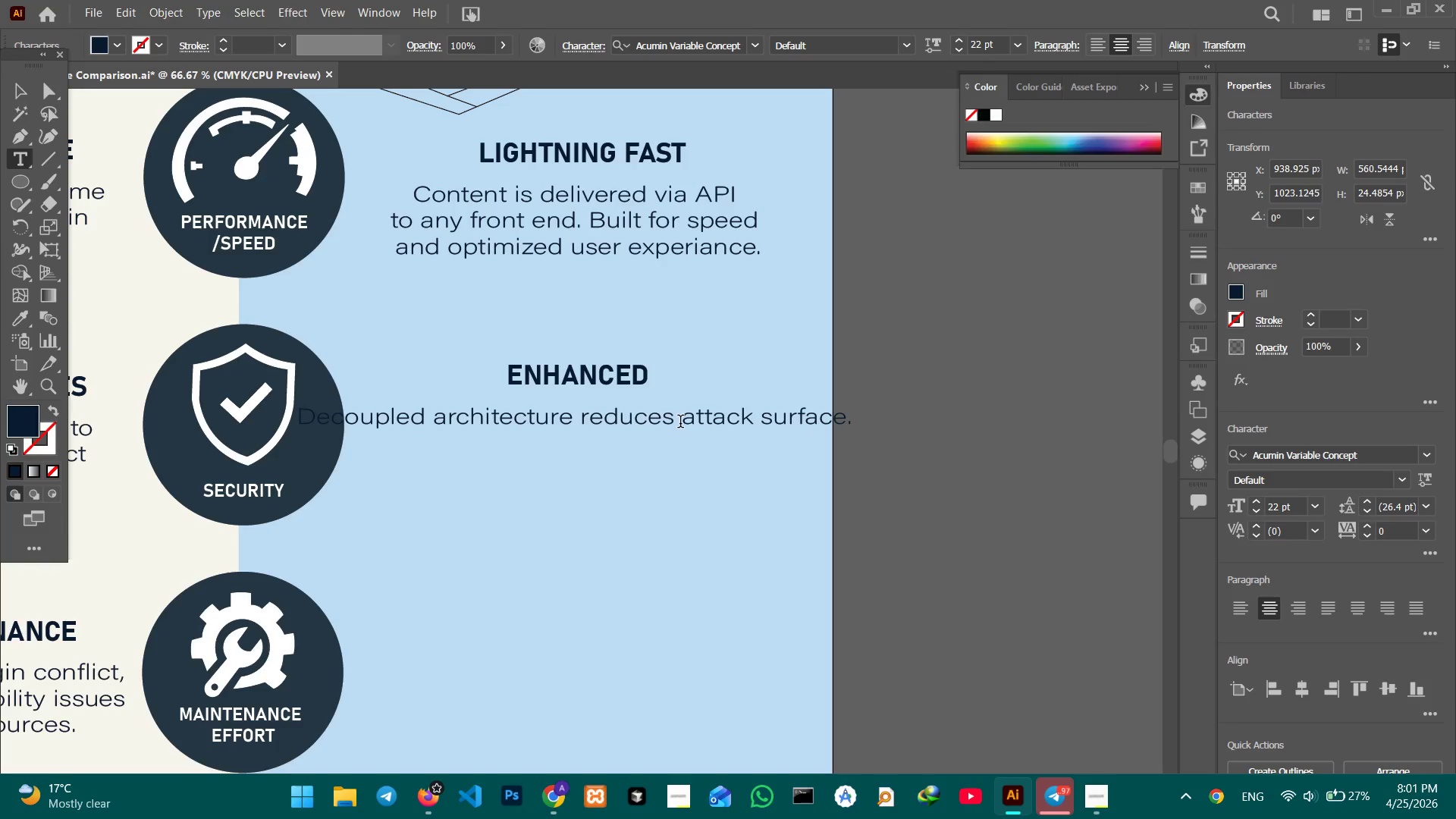 
key(Shift+ShiftRight)
 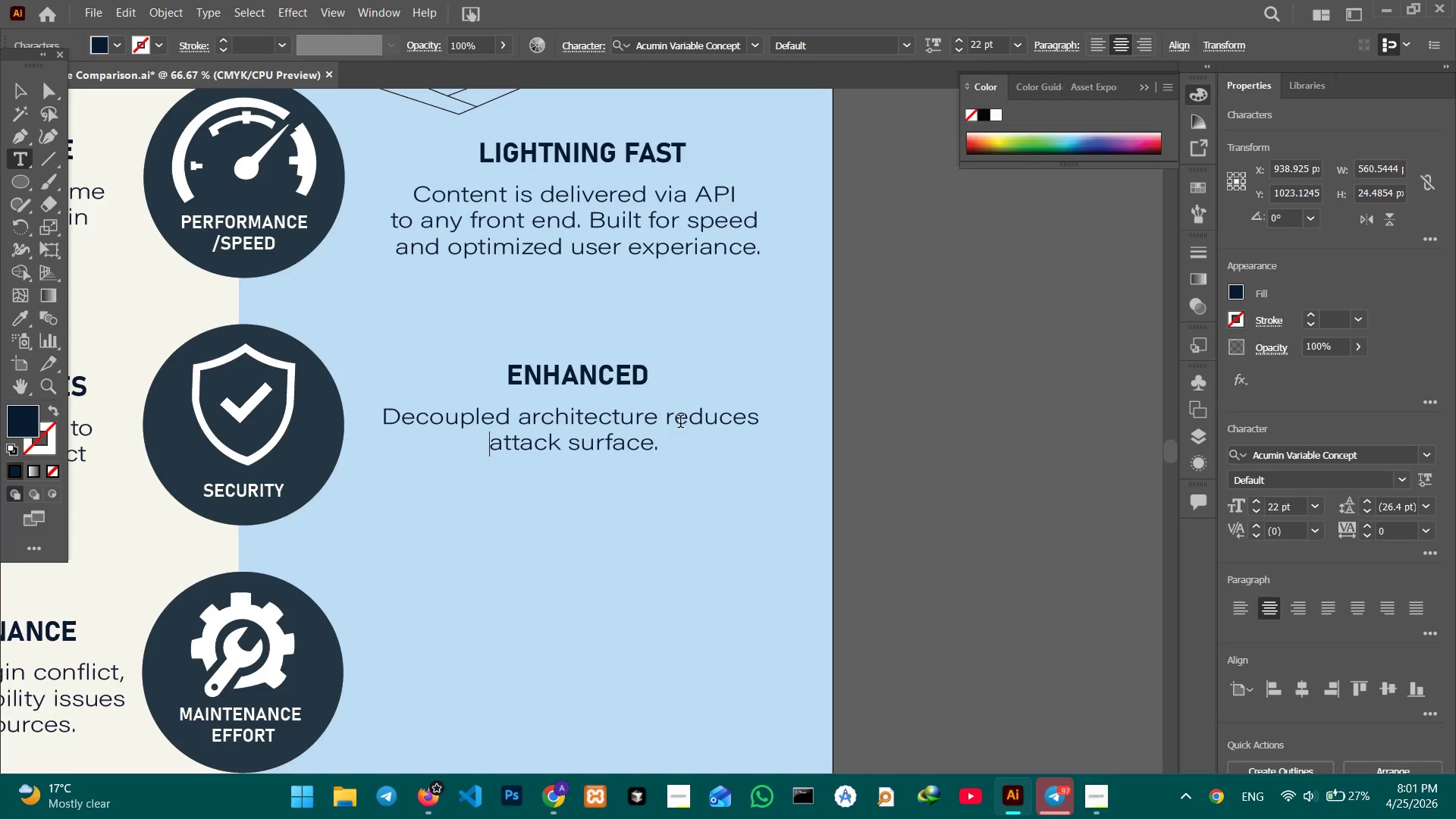 
key(Shift+Enter)
 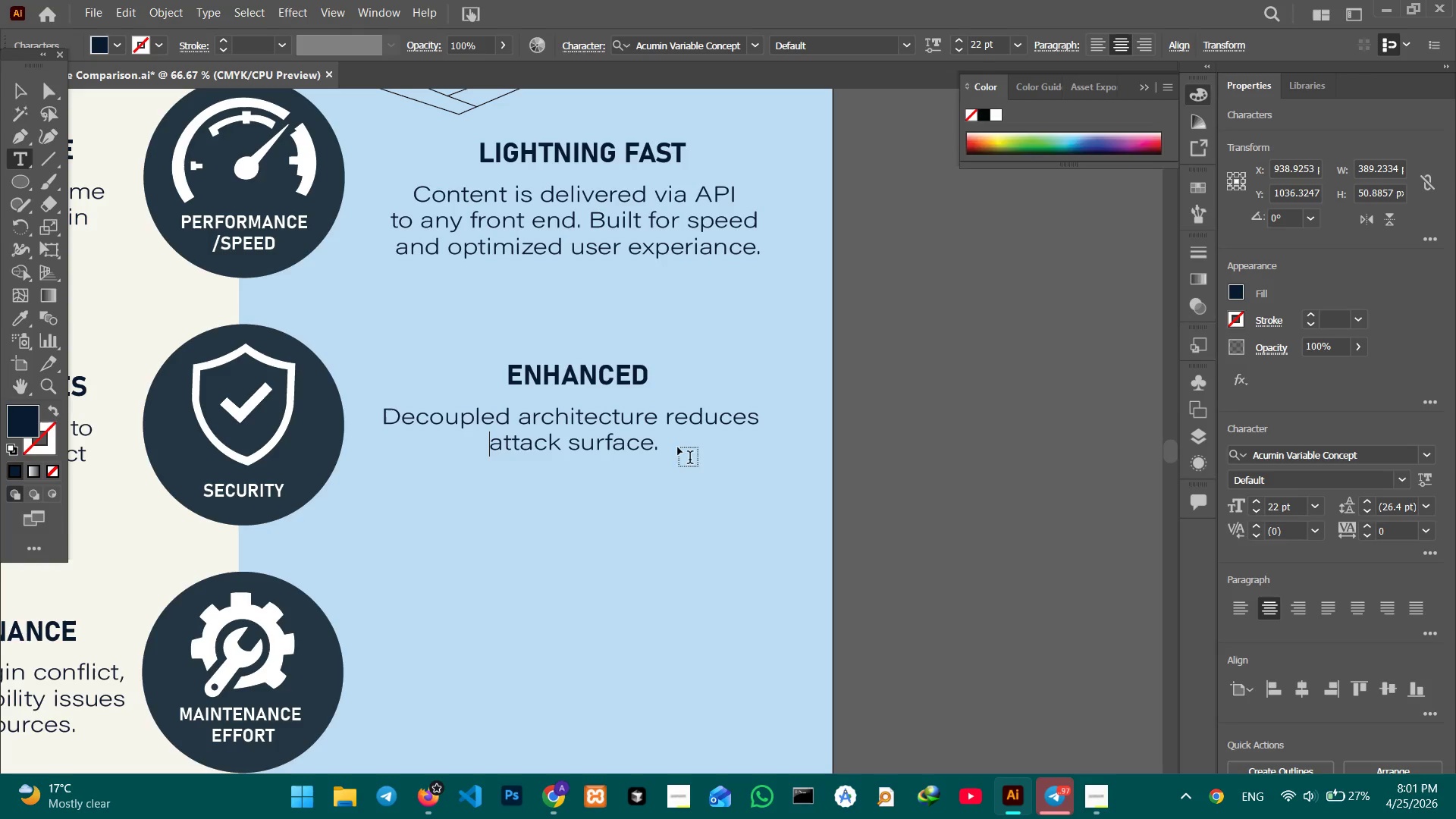 
left_click([655, 441])
 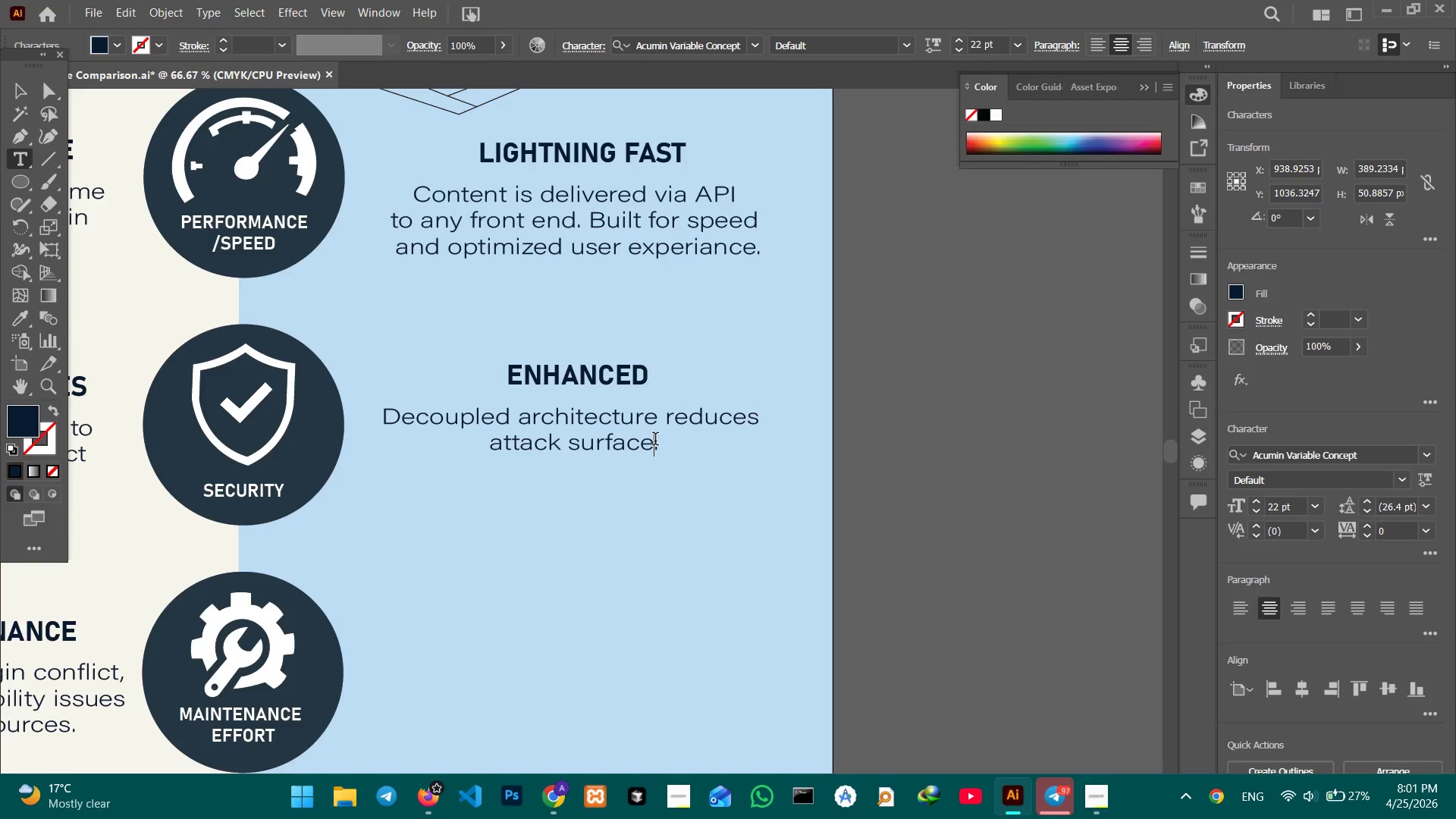 
key(ArrowRight)
 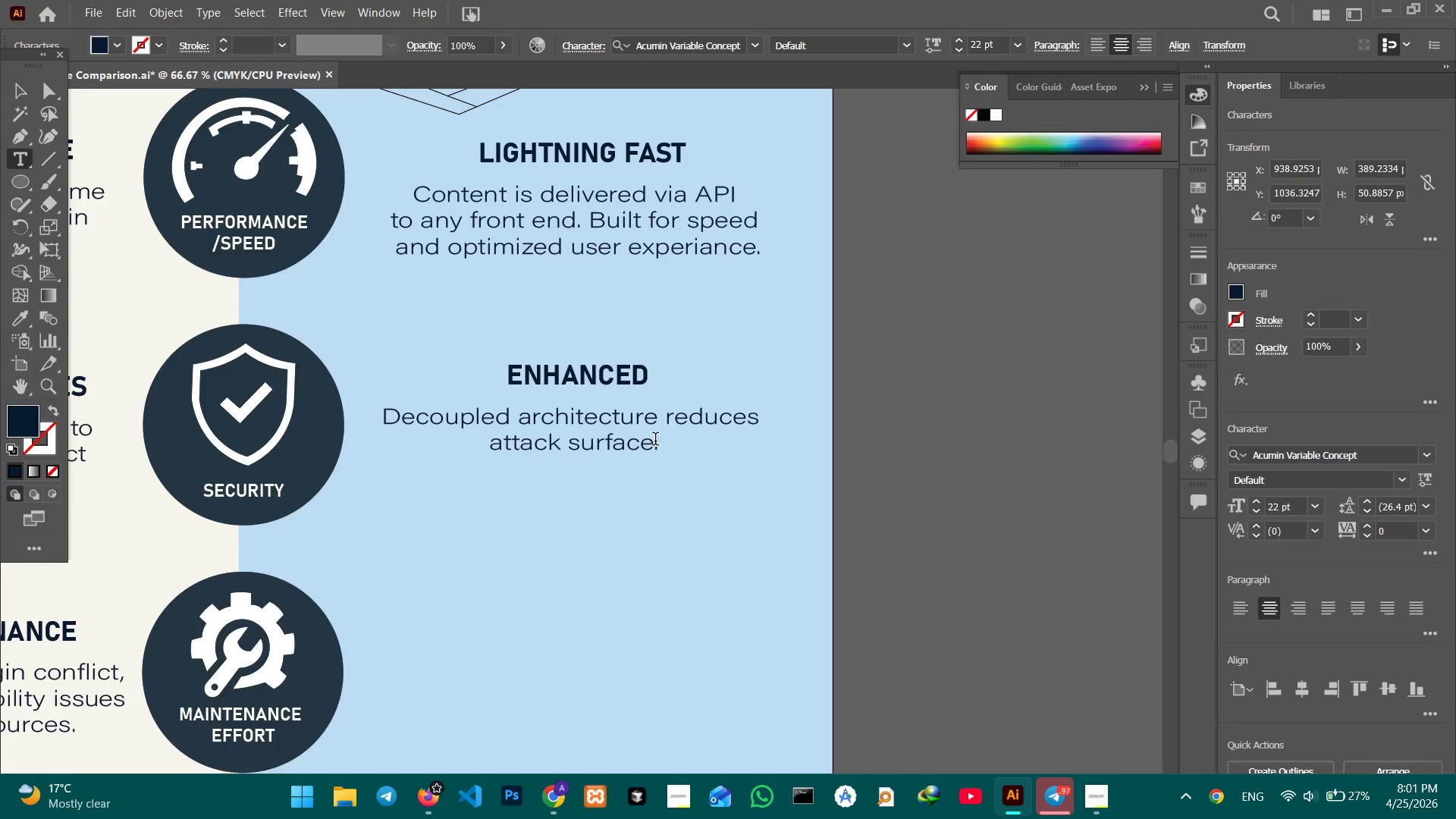 
type( No direct database aces)
key(Backspace)
key(Backspace)
type(cess from the front end.)
 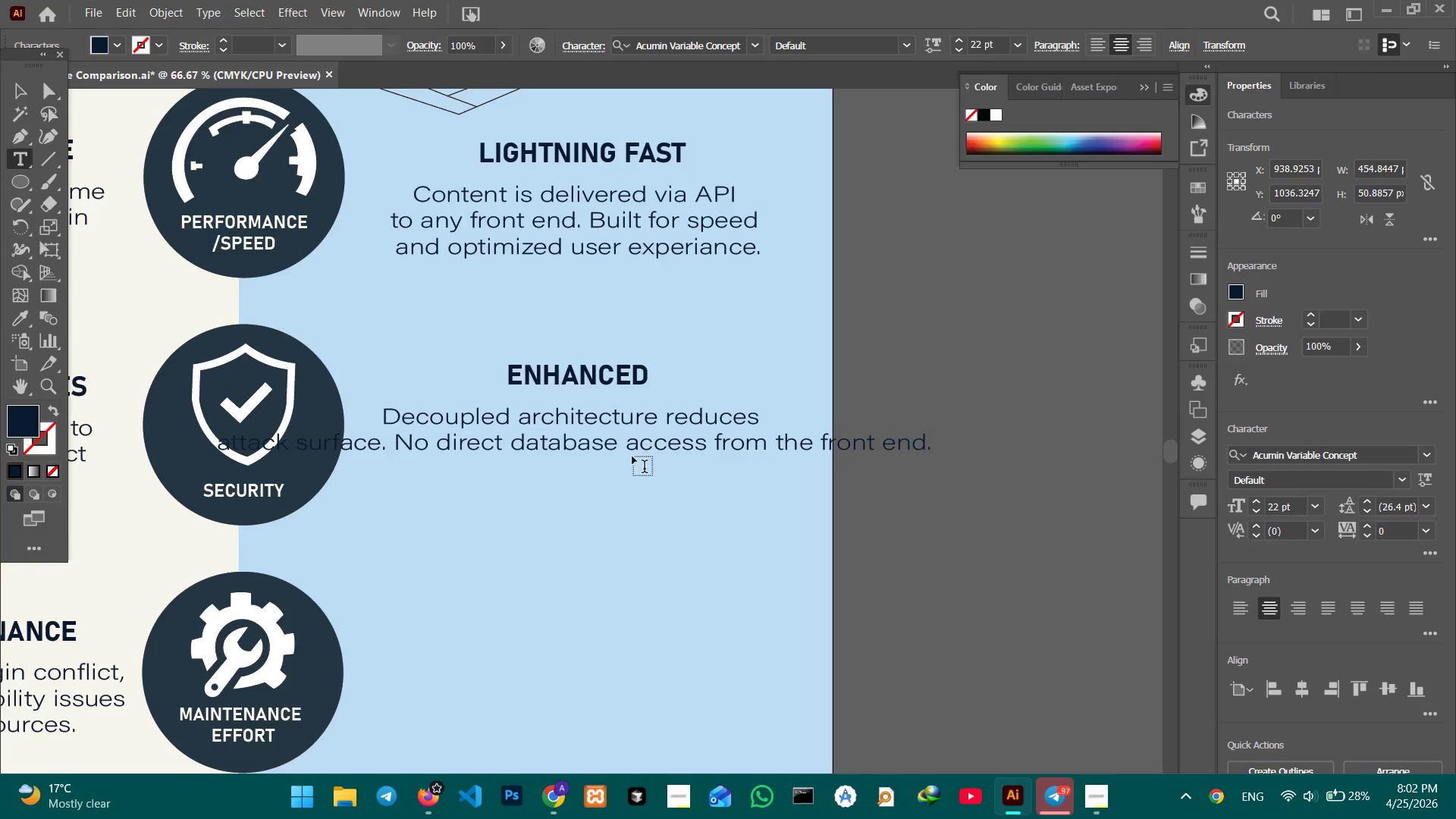 
left_click([632, 448])
 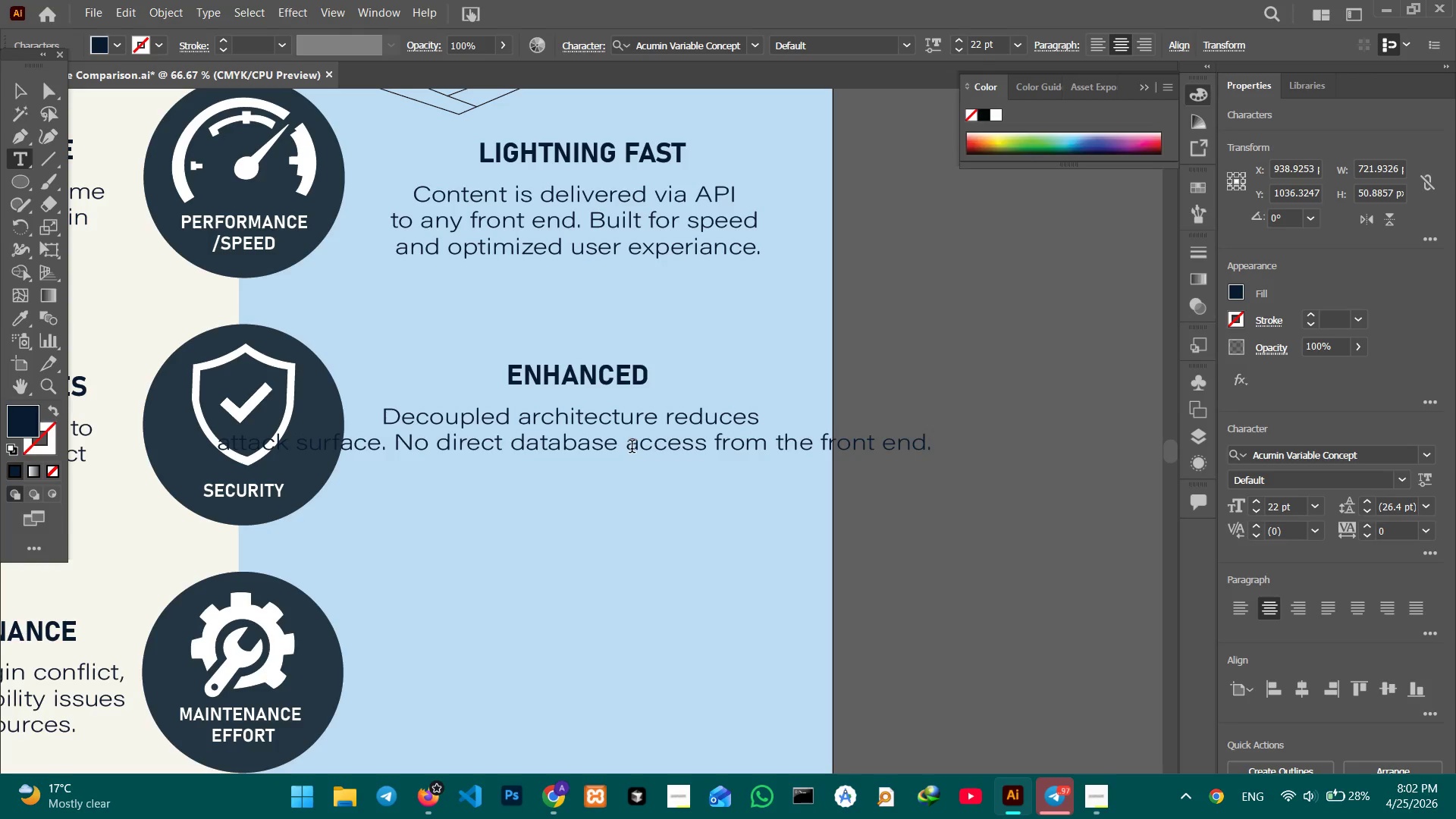 
key(Shift+Enter)
 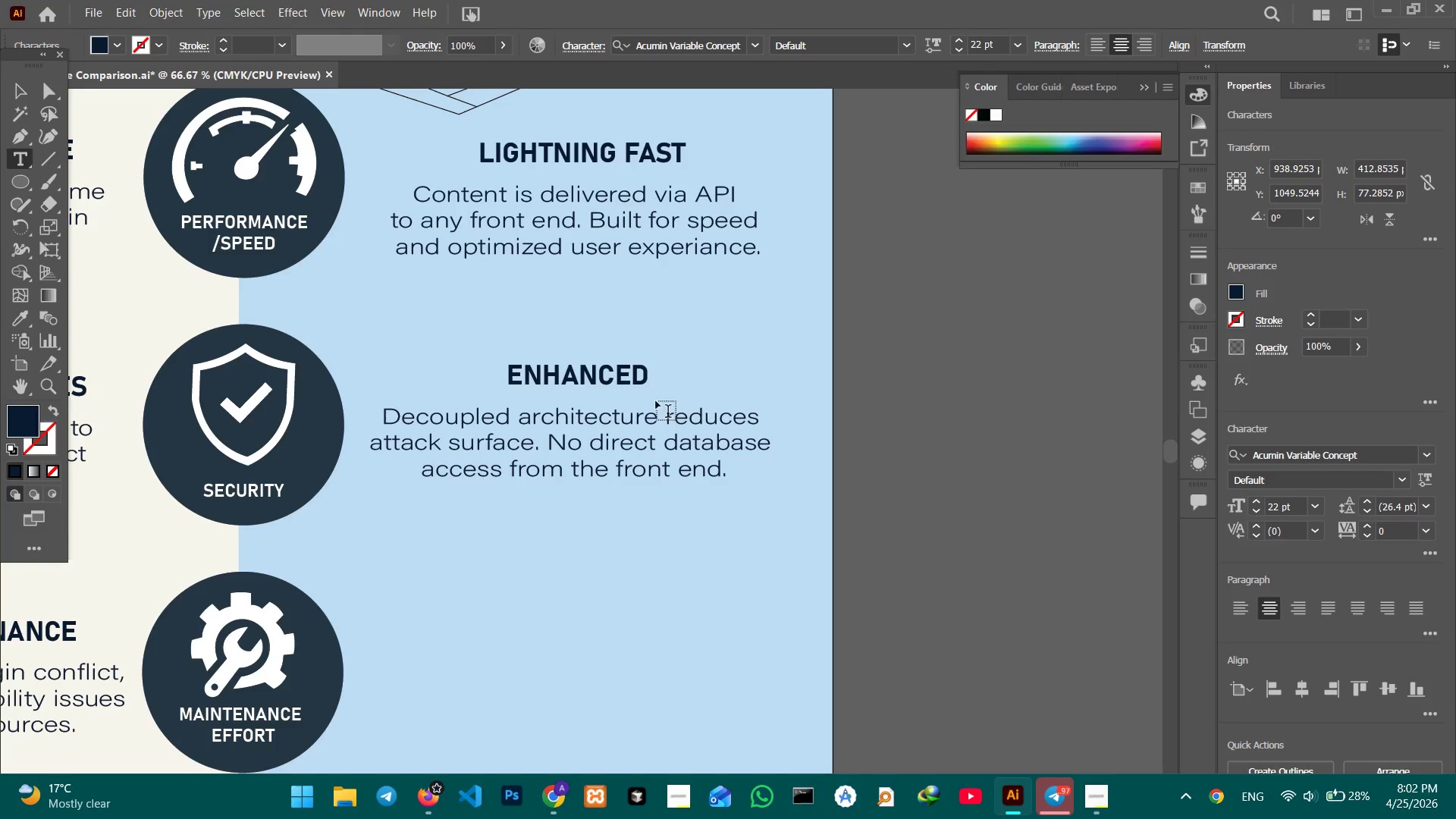 
scroll: coordinate [593, 344], scroll_direction: down, amount: 7.0
 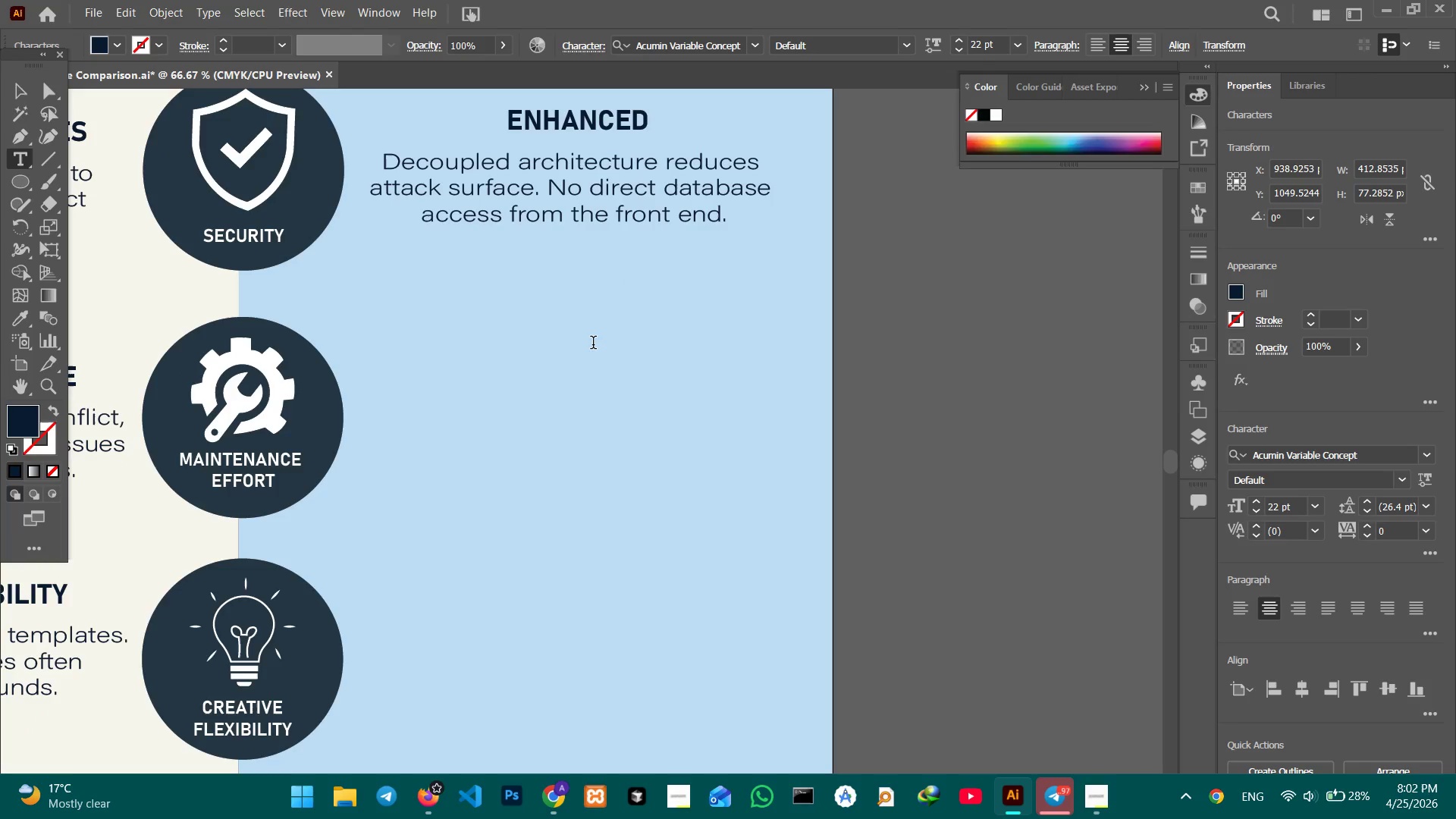 
key(Control+V)
 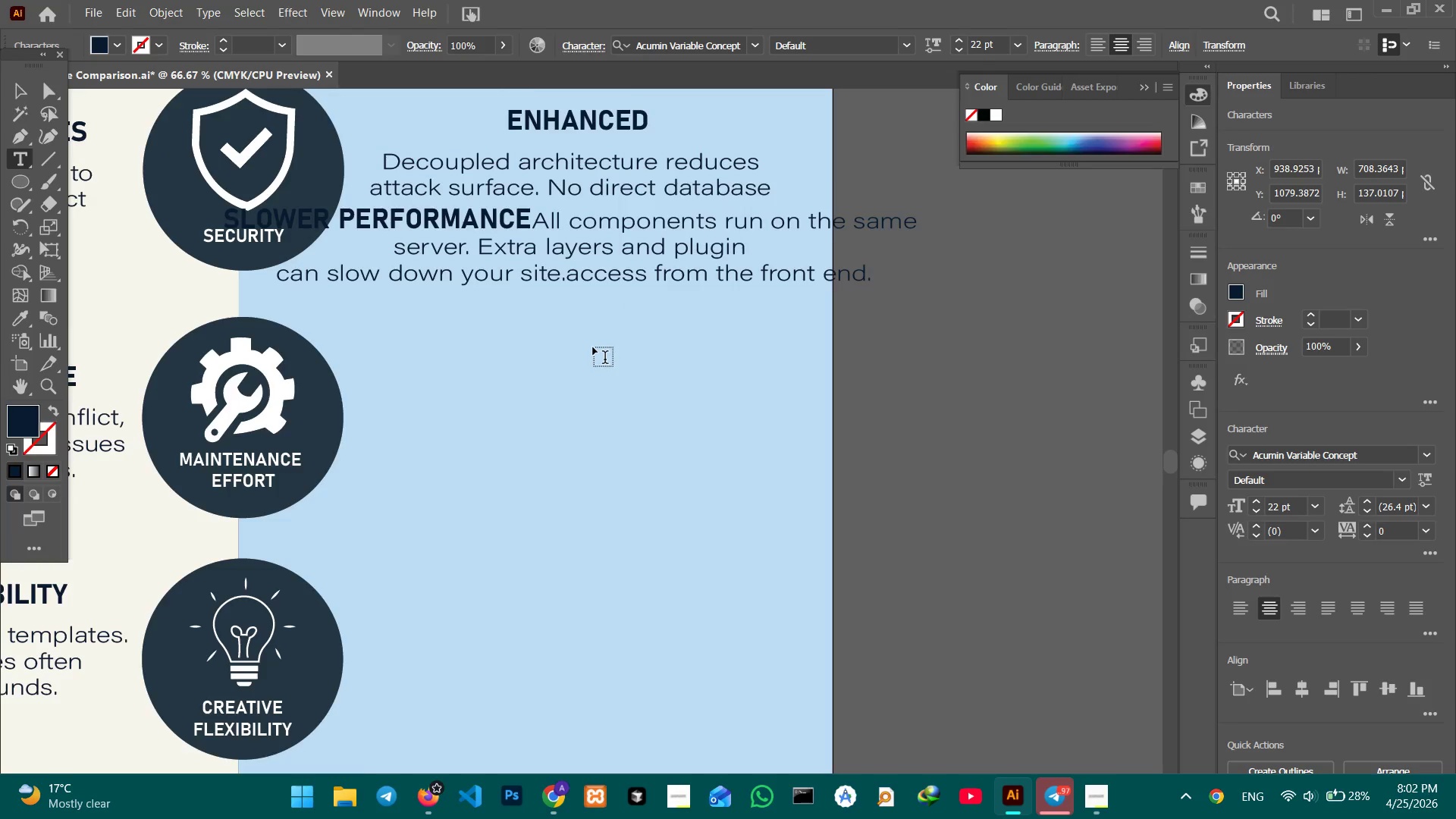 
scroll: coordinate [107, 109], scroll_direction: down, amount: 3.0
 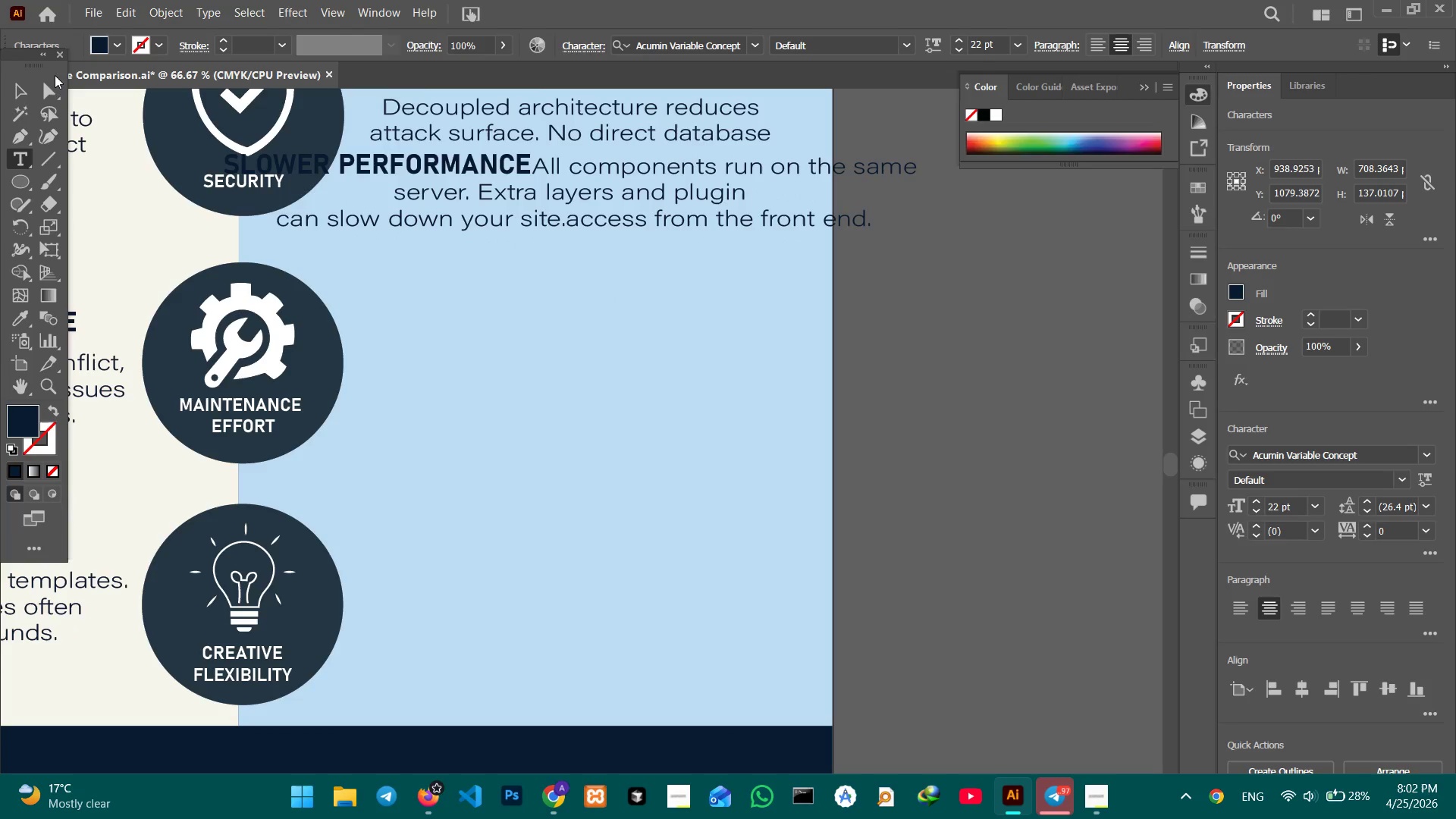 
left_click([23, 89])
 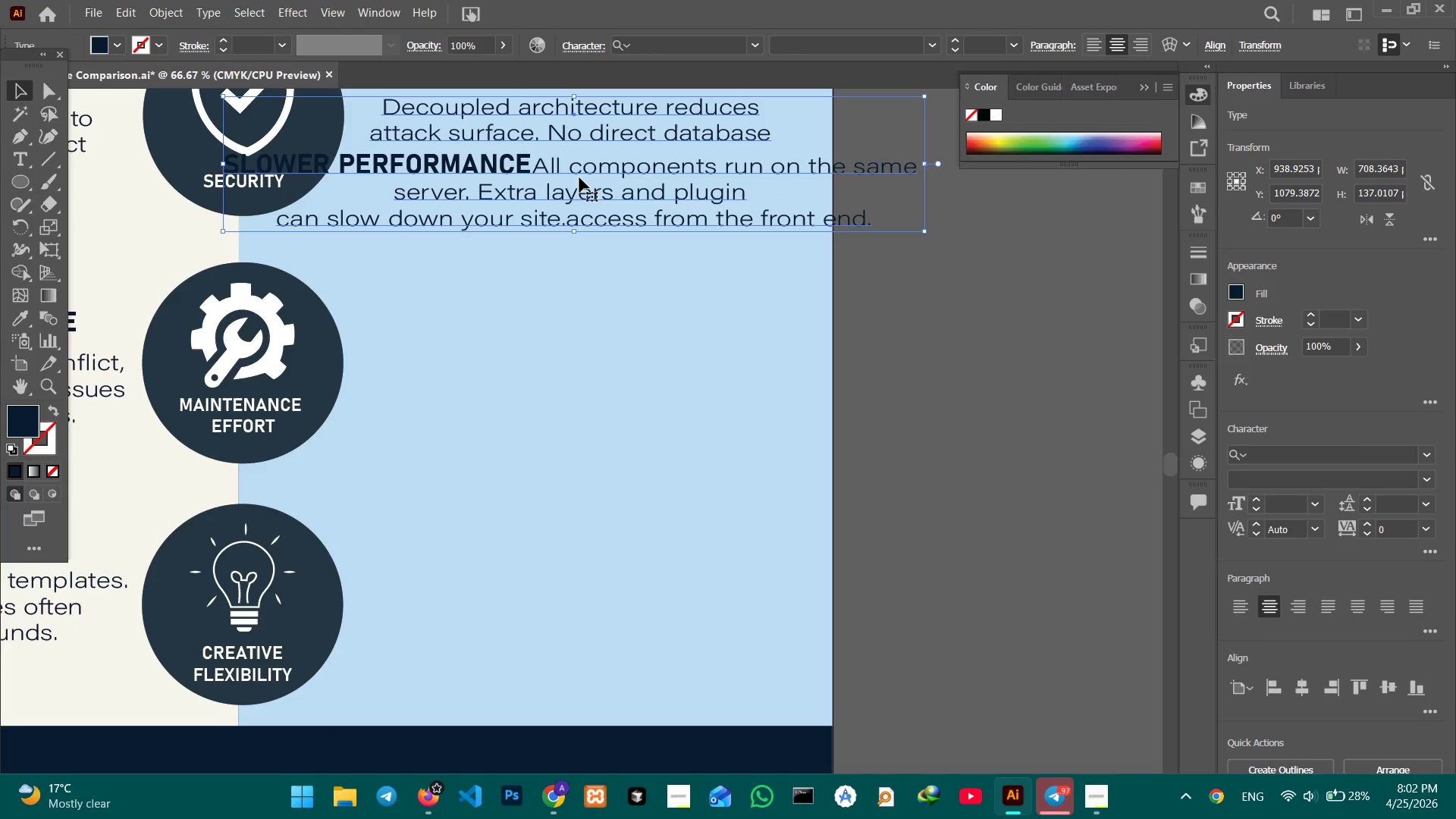 
left_click_drag(start_coordinate=[609, 169], to_coordinate=[635, 323])
 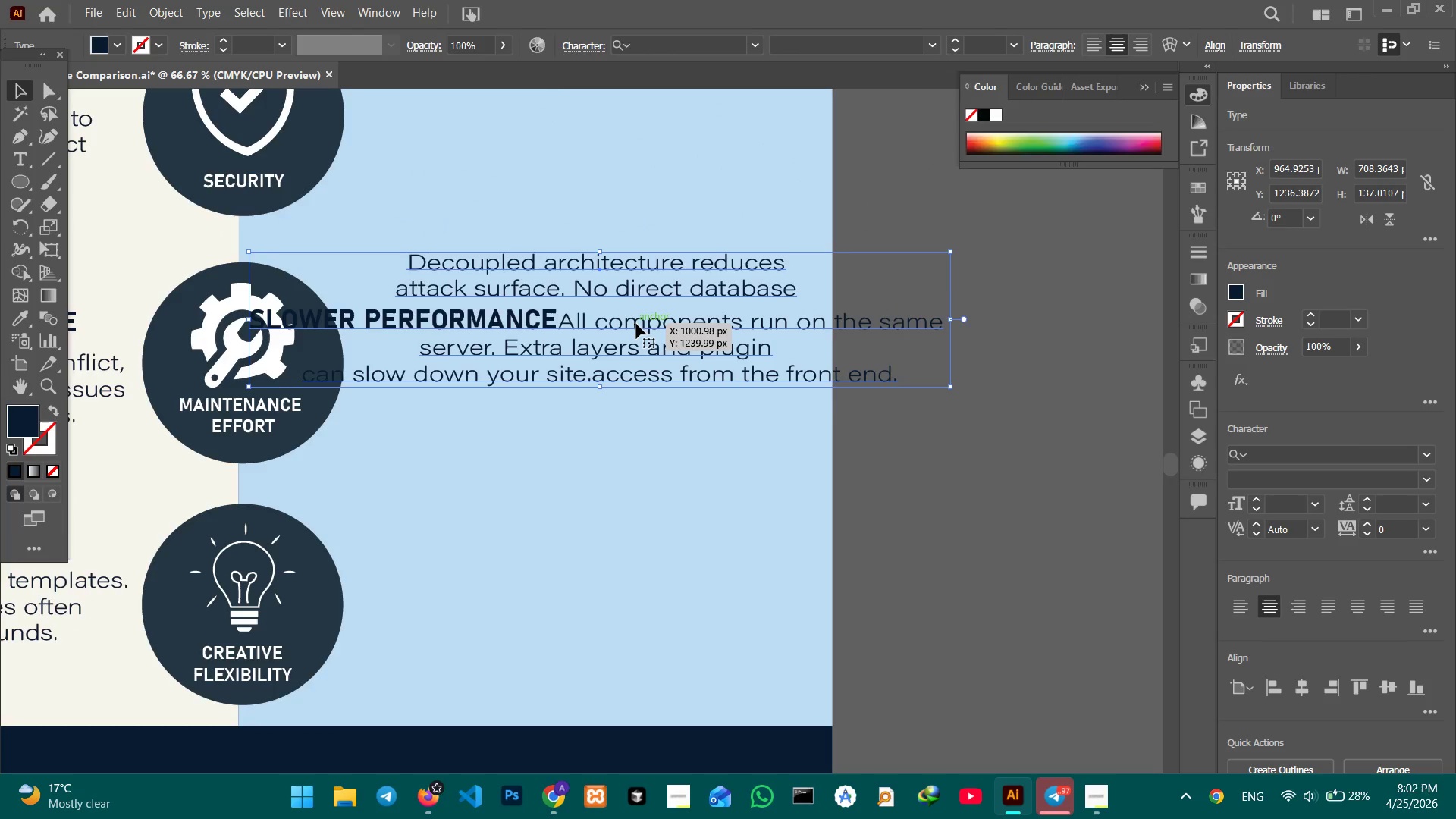 
scroll: coordinate [637, 324], scroll_direction: up, amount: 7.0
 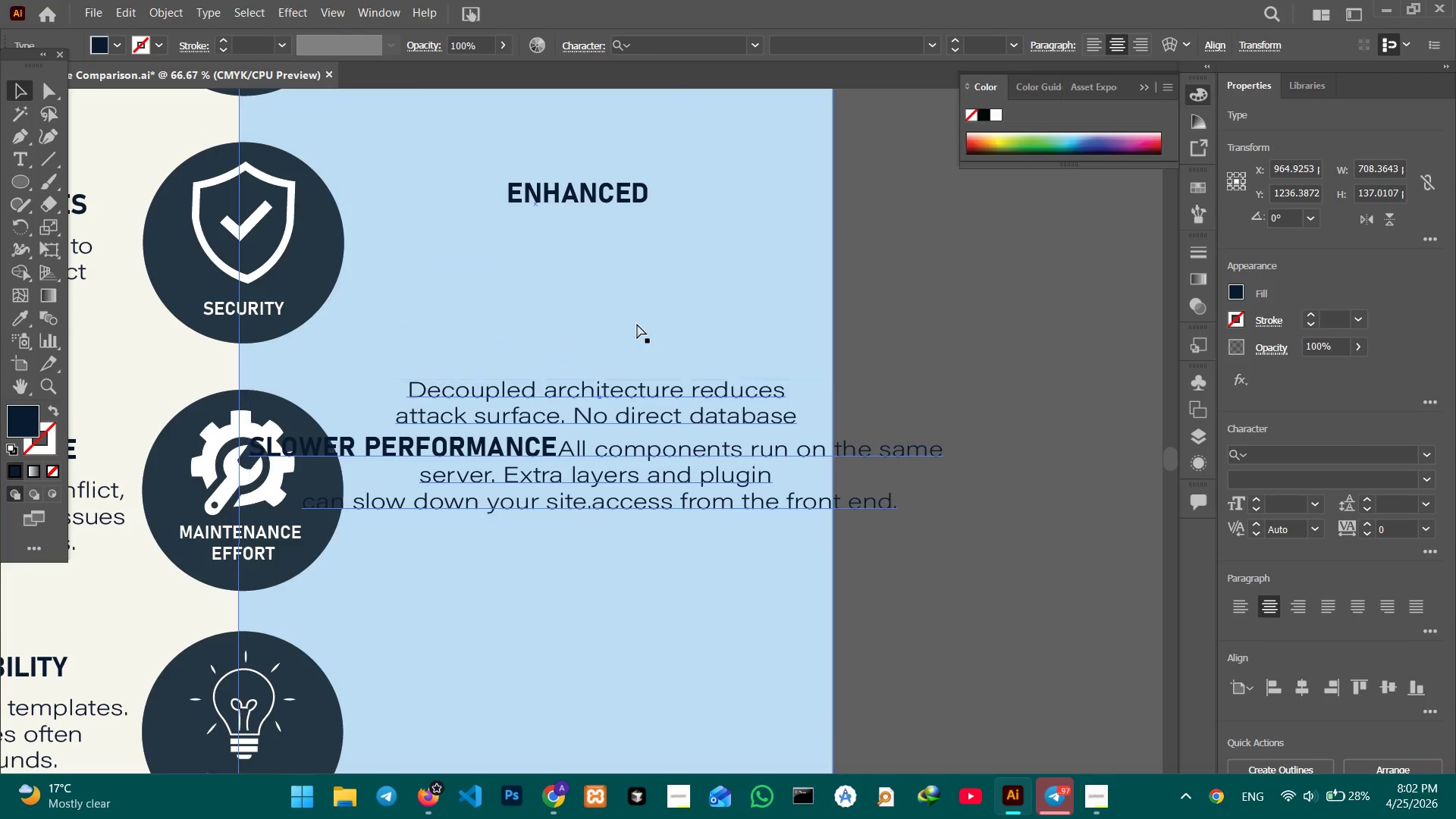 
key(Control+Z)
 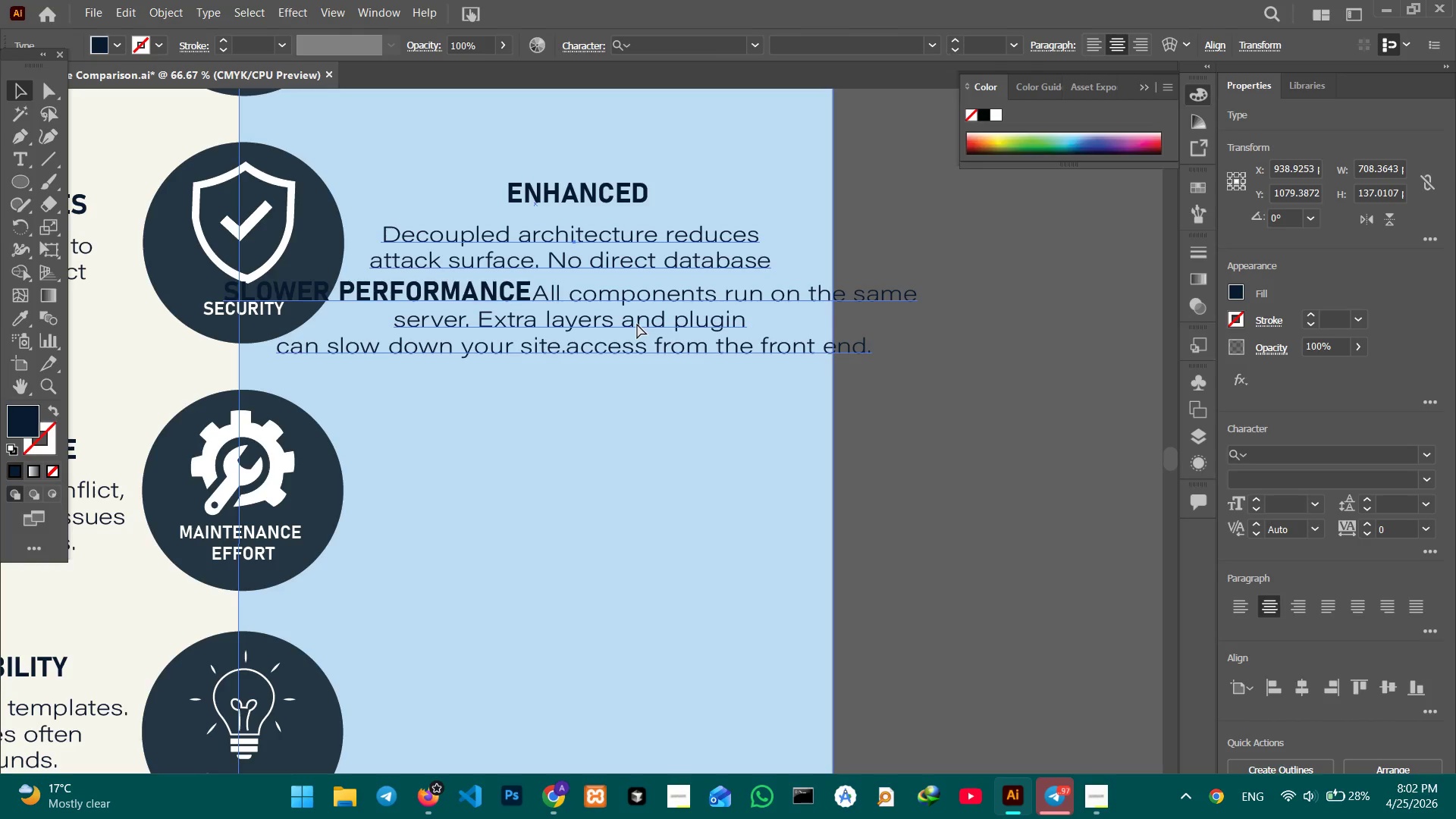 
key(Control+Z)
 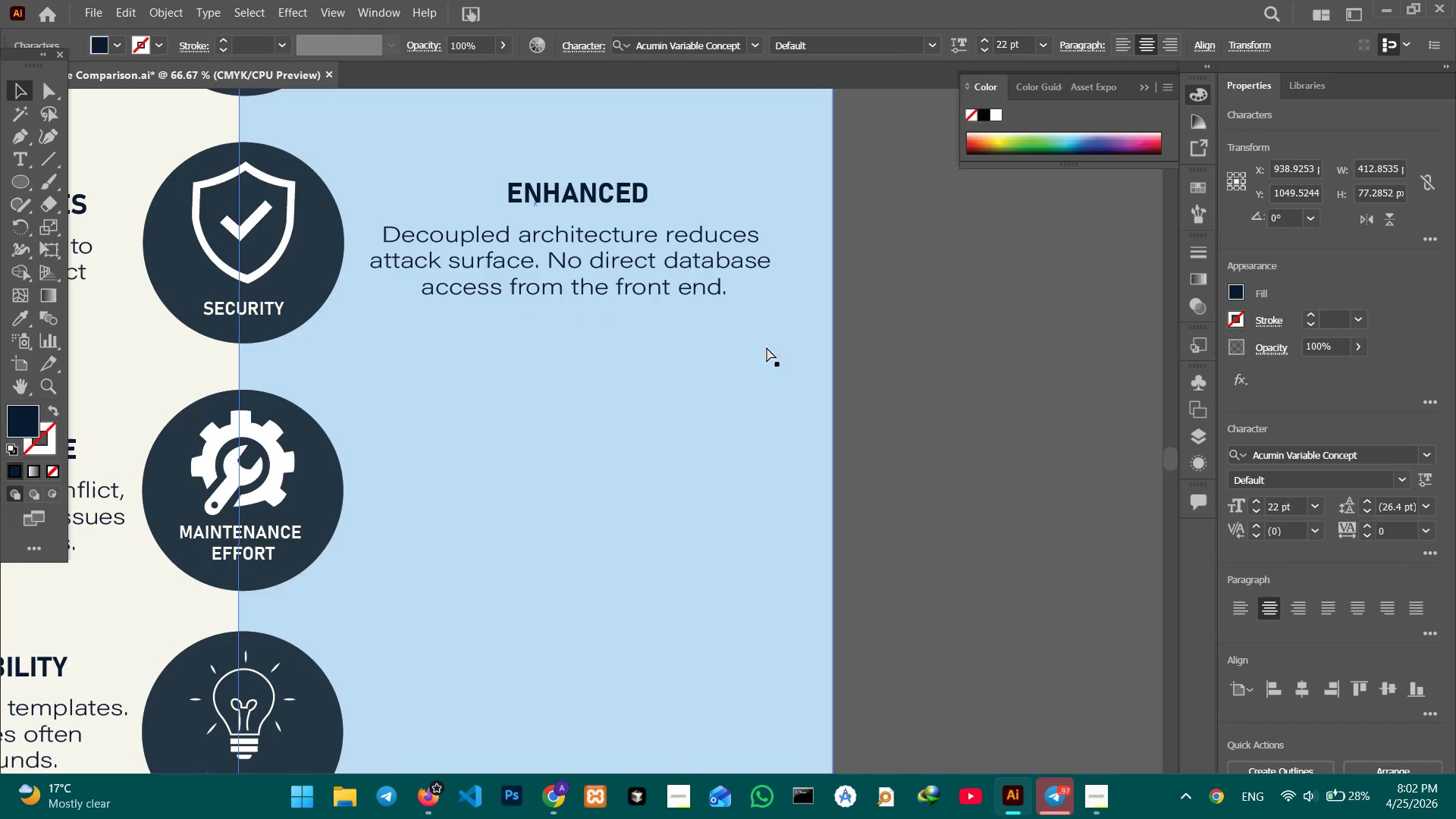 
left_click([897, 364])
 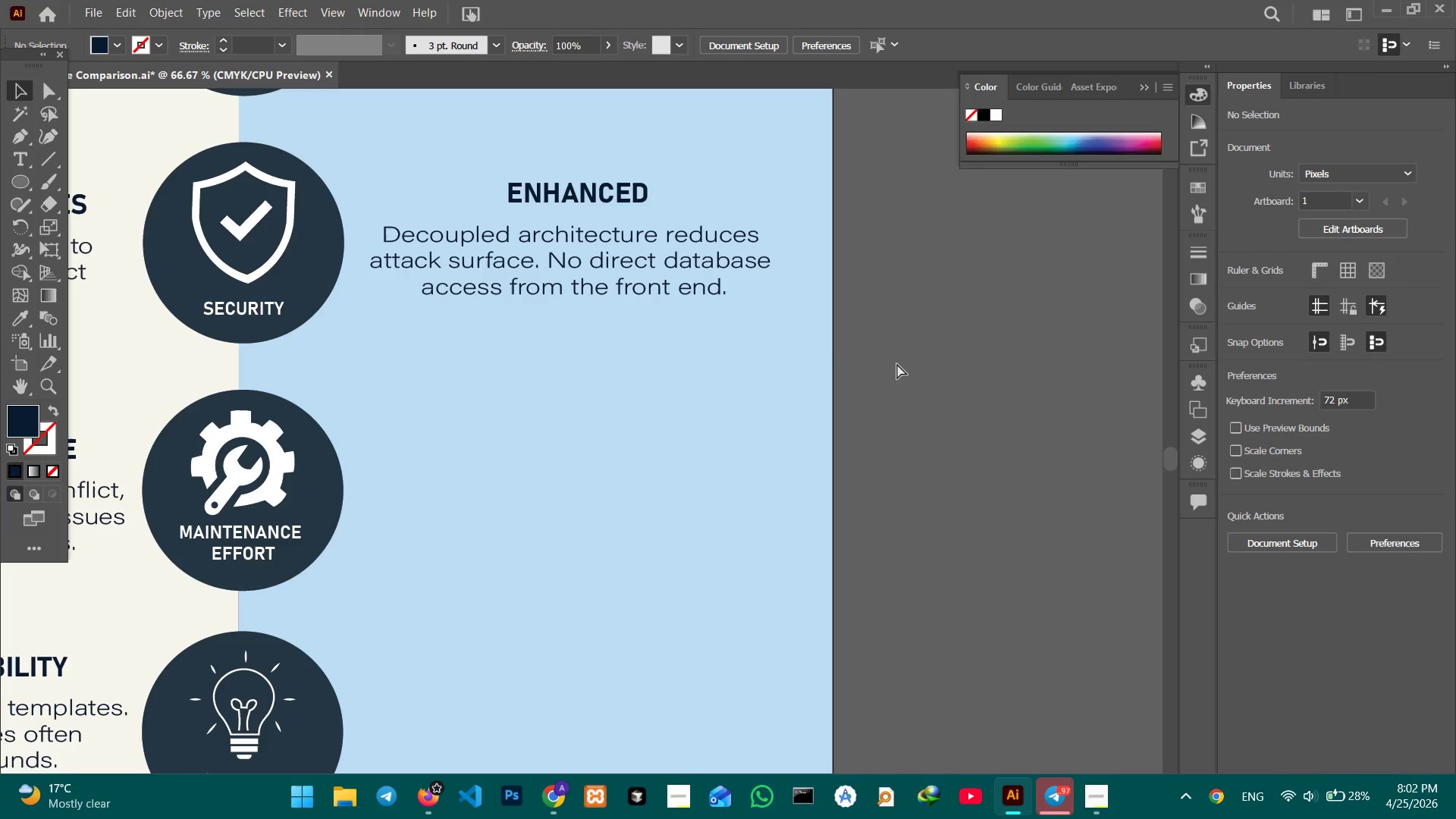 
key(Control+V)
 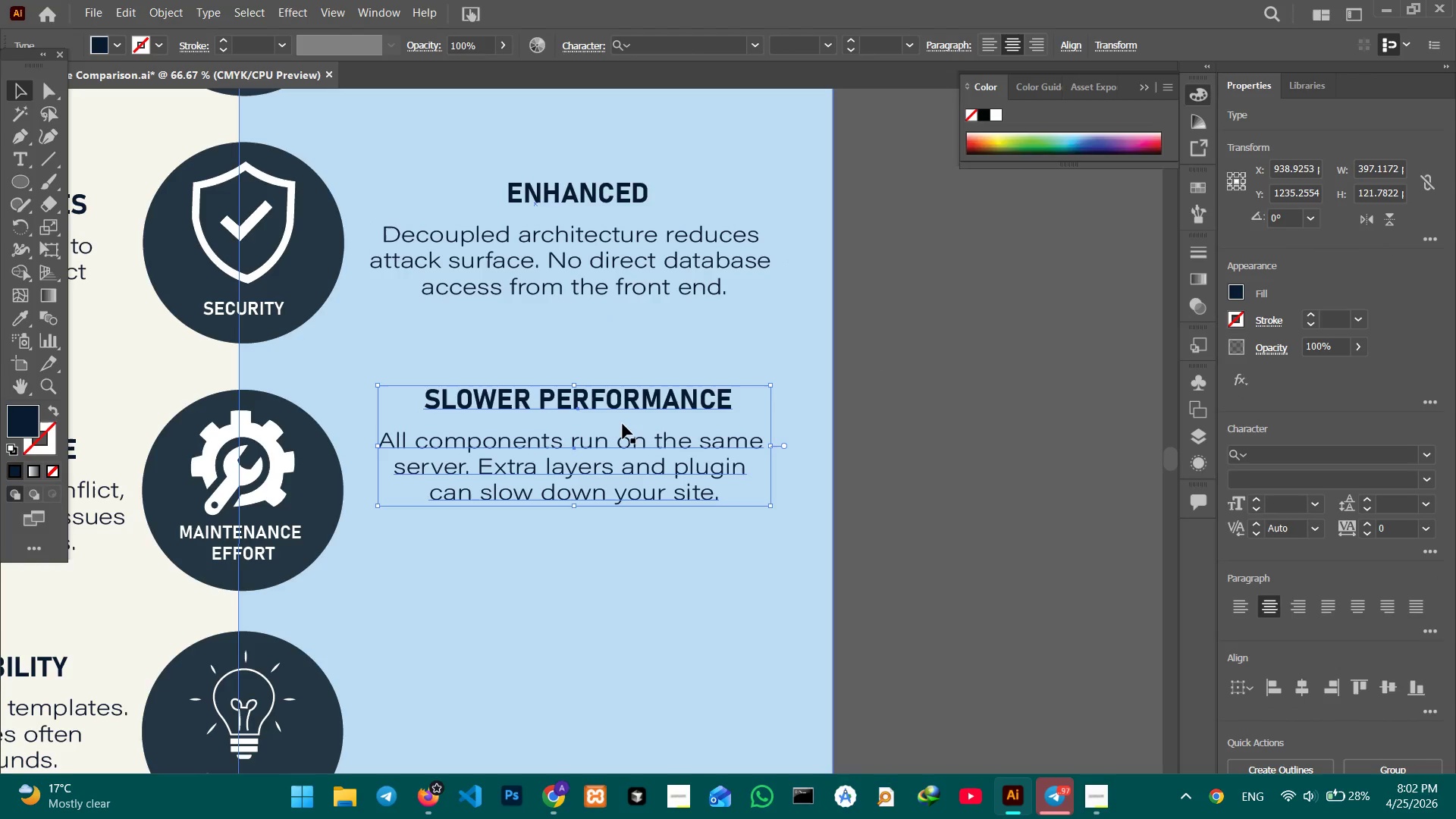 
scroll: coordinate [622, 414], scroll_direction: down, amount: 3.0
 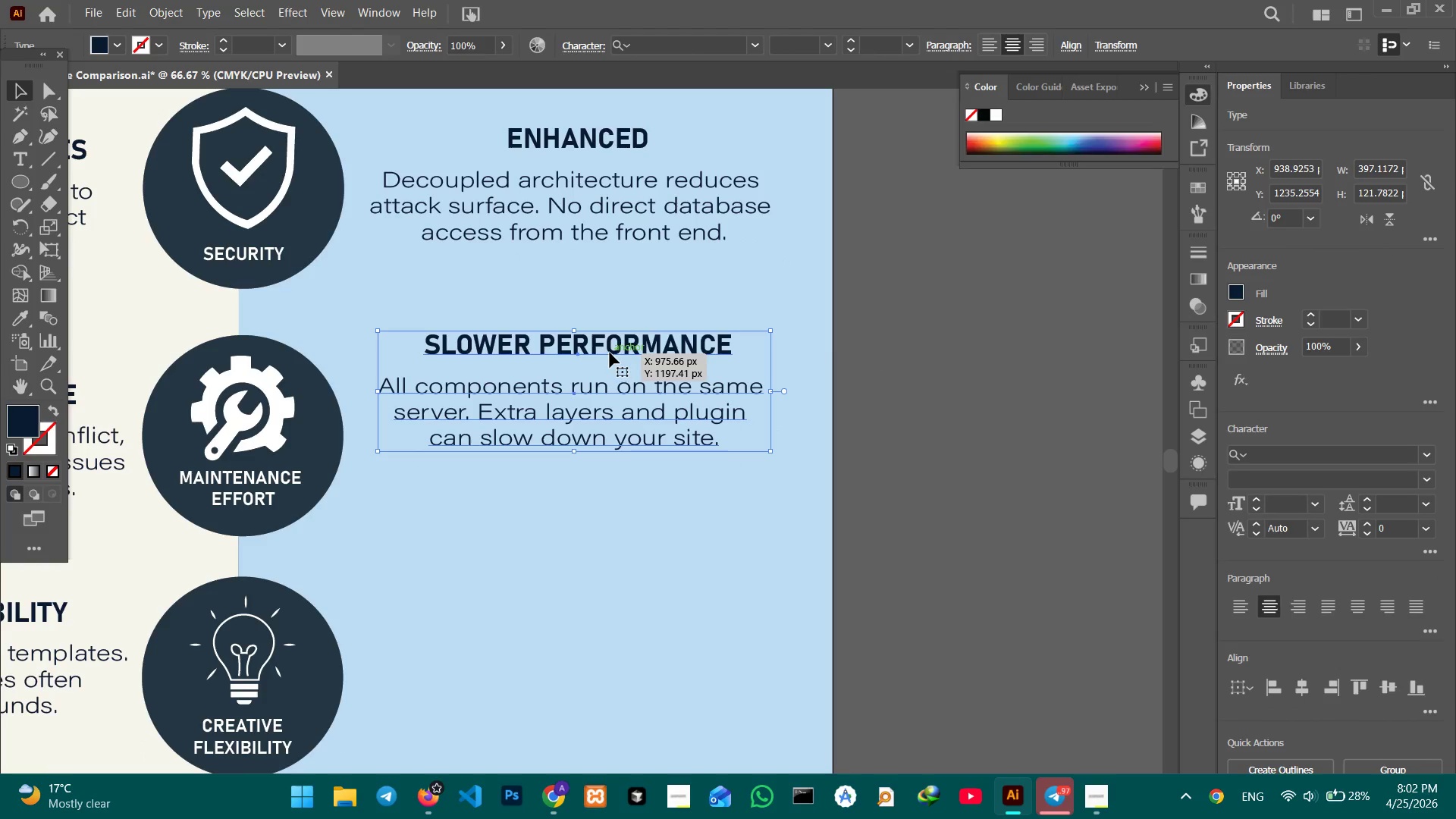 
left_click_drag(start_coordinate=[610, 353], to_coordinate=[613, 383])
 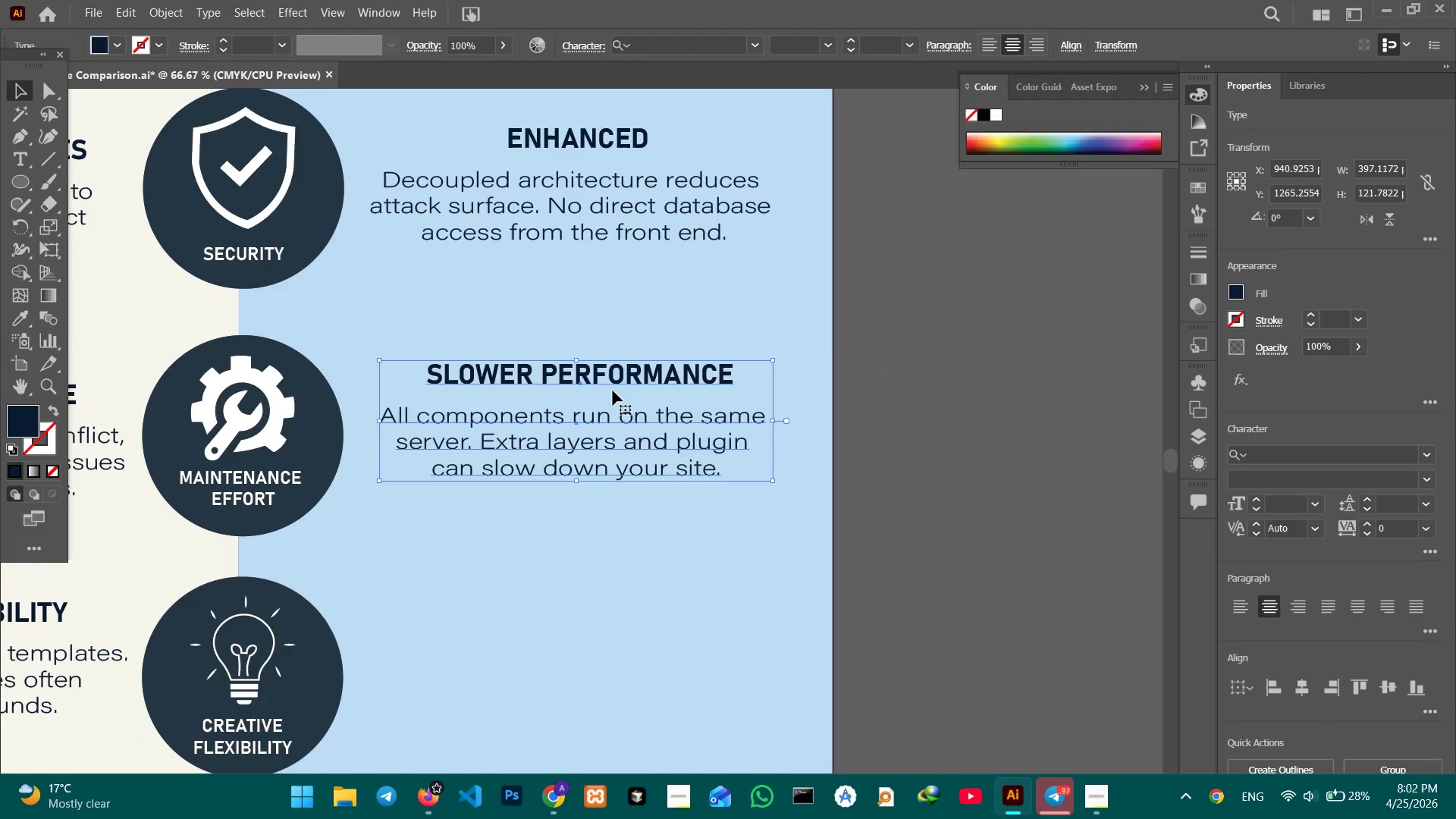 
scroll: coordinate [613, 391], scroll_direction: up, amount: 2.0
 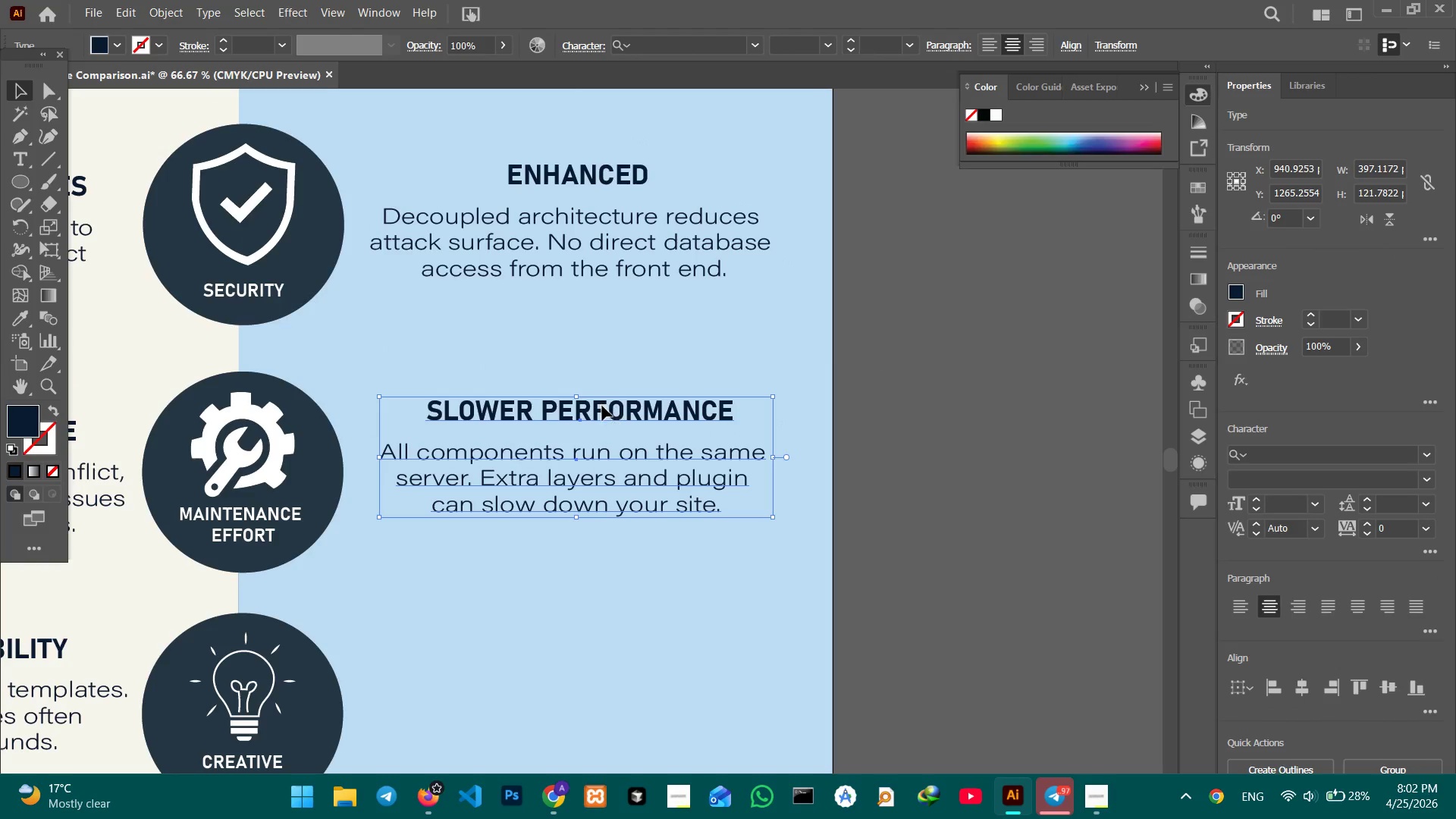 
double_click([602, 406])
 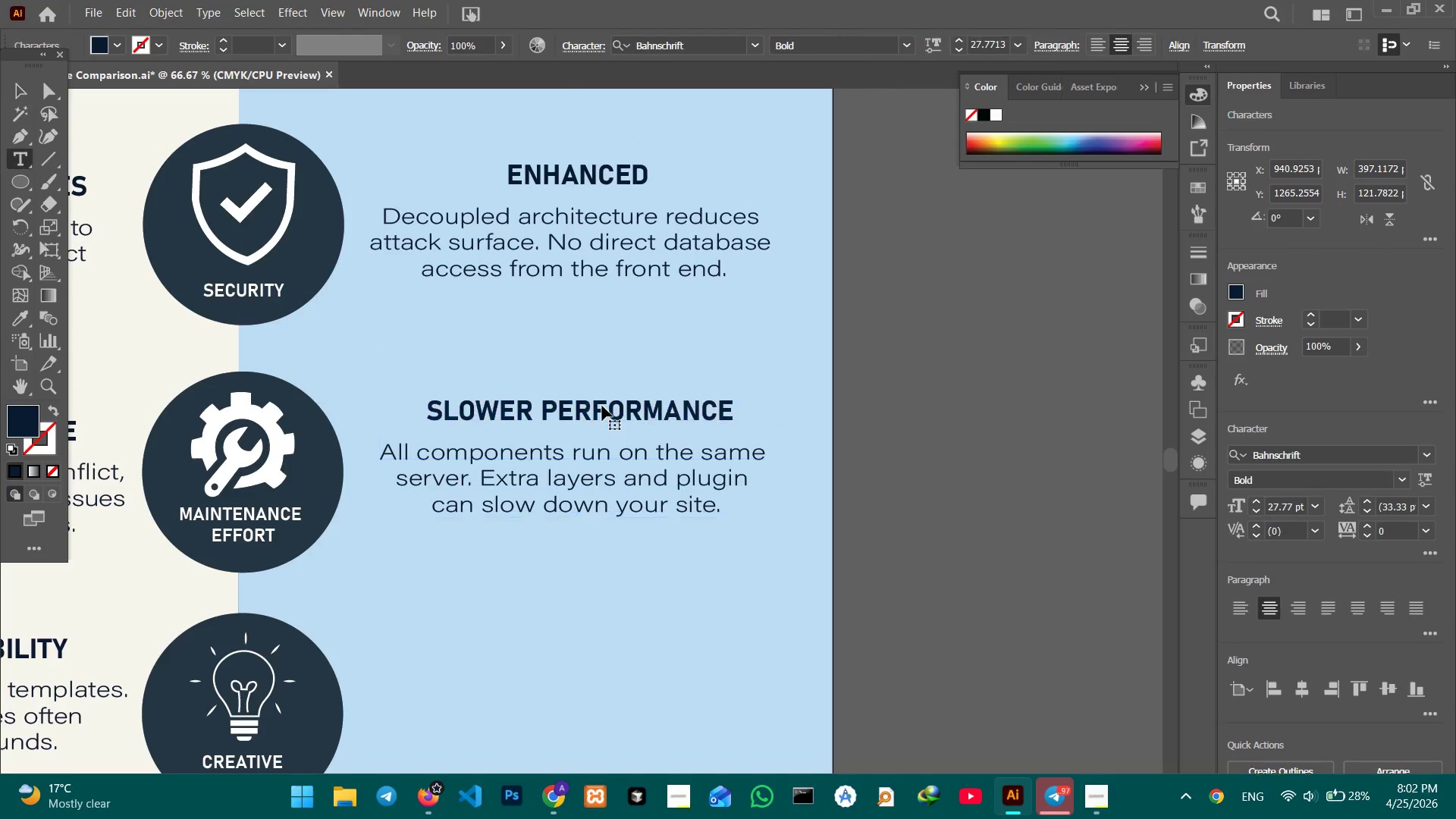 
triple_click([602, 406])
 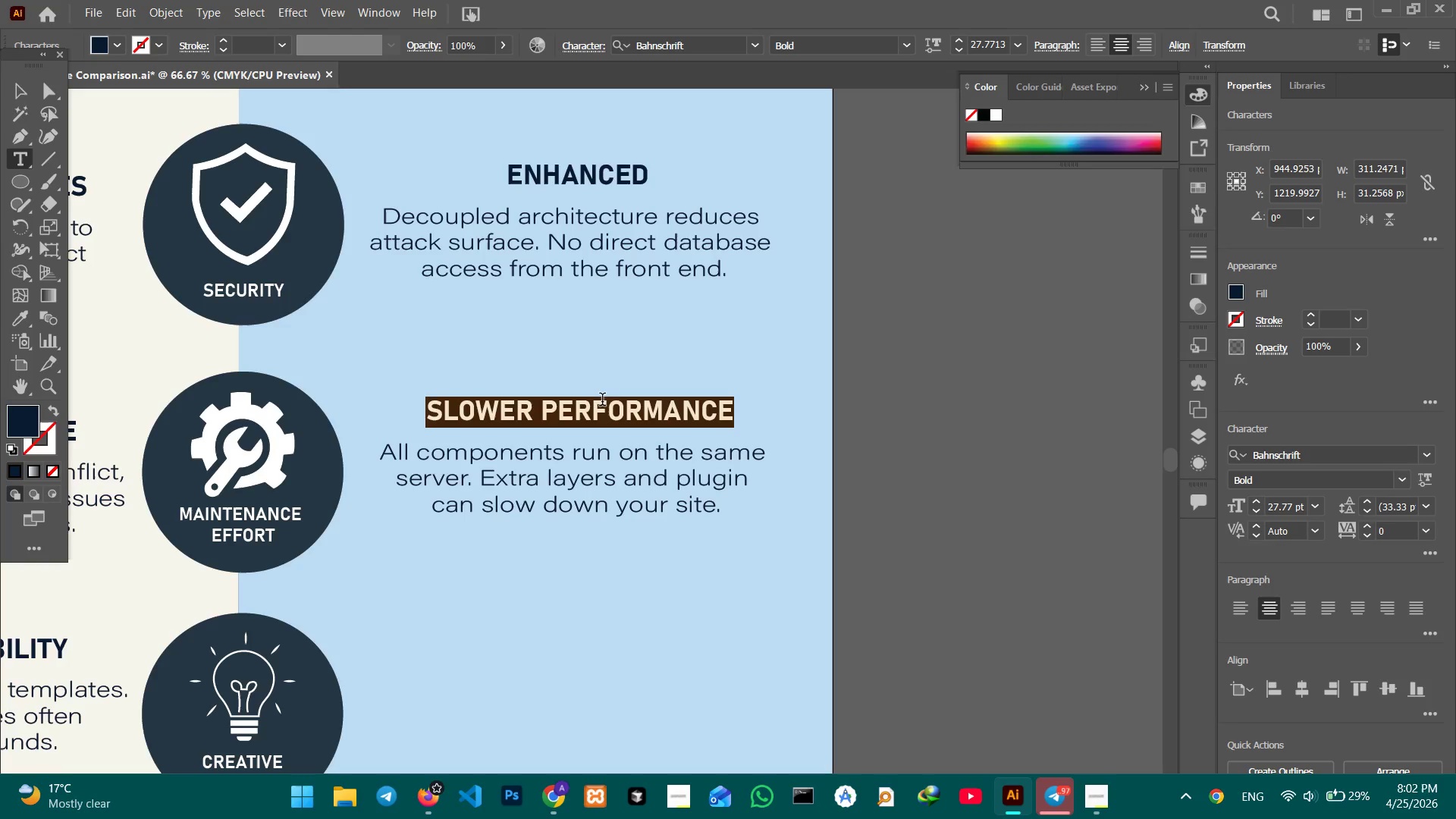 
left_click([644, 178])
 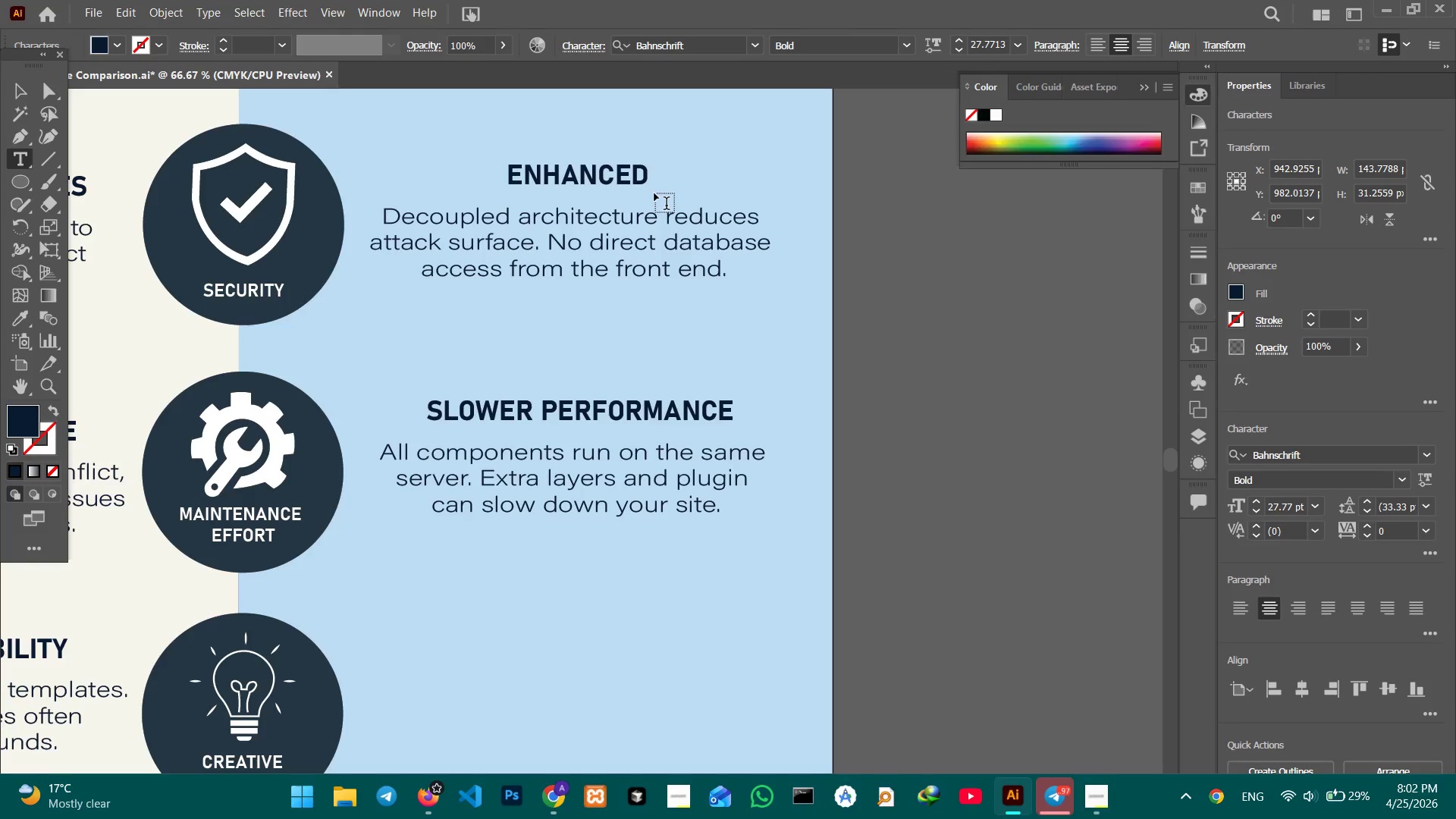 
type( security)
key(Backspace)
key(Backspace)
key(Backspace)
key(Backspace)
key(Backspace)
key(Backspace)
key(Backspace)
key(Backspace)
type(SECURITY)
 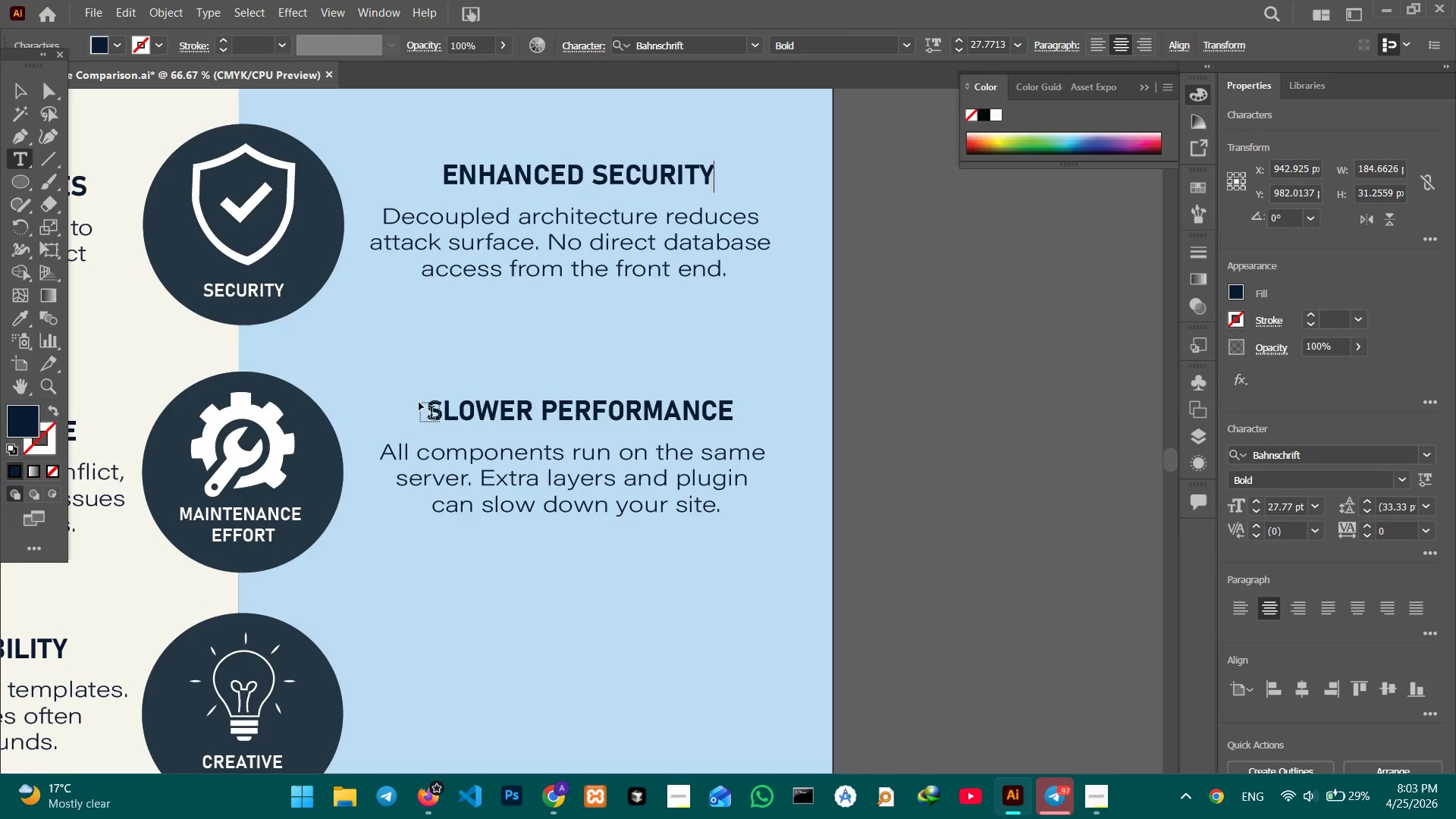 
left_click_drag(start_coordinate=[427, 403], to_coordinate=[757, 411])
 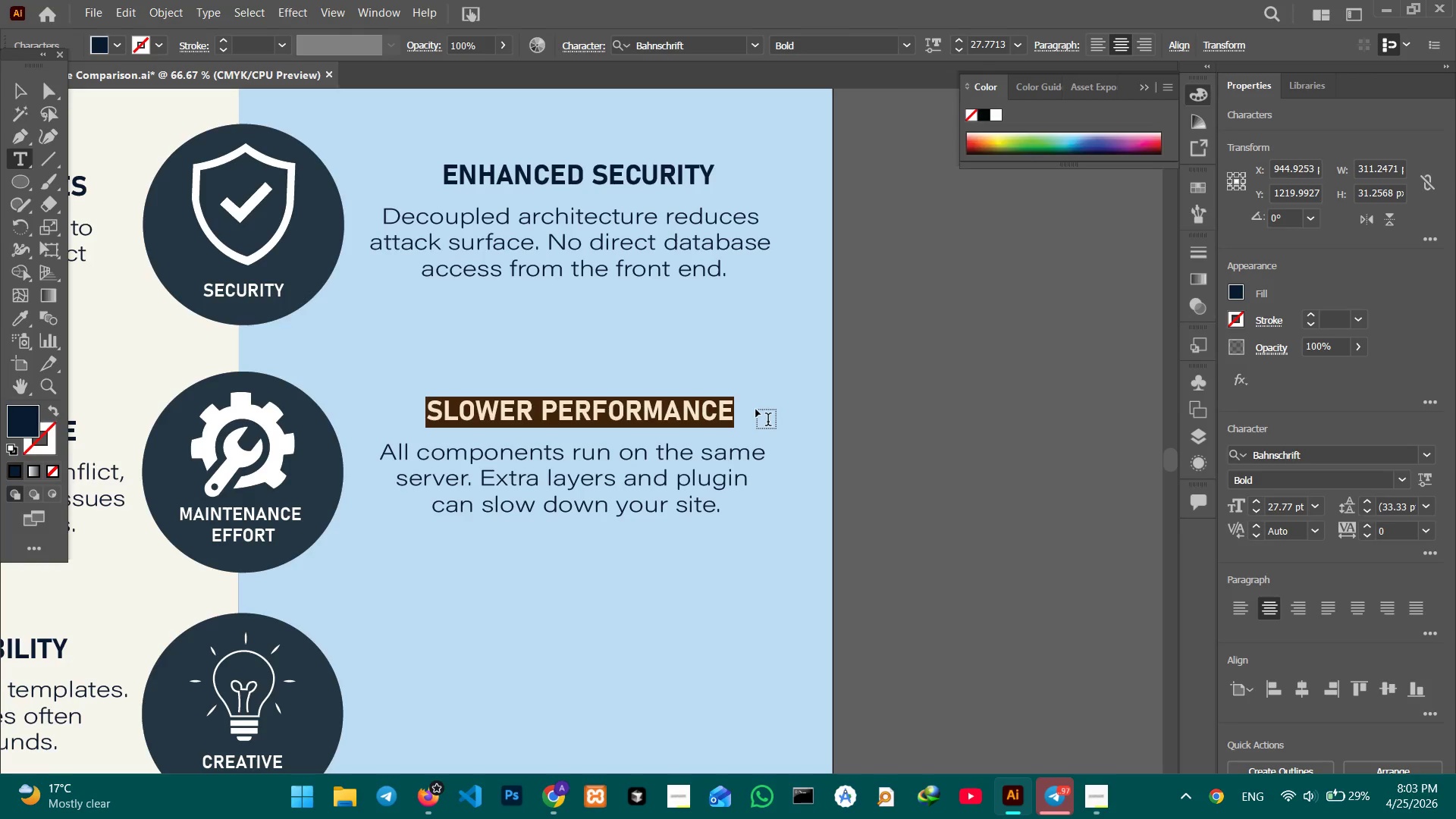 
type(LOWER MAINTENANCE)
 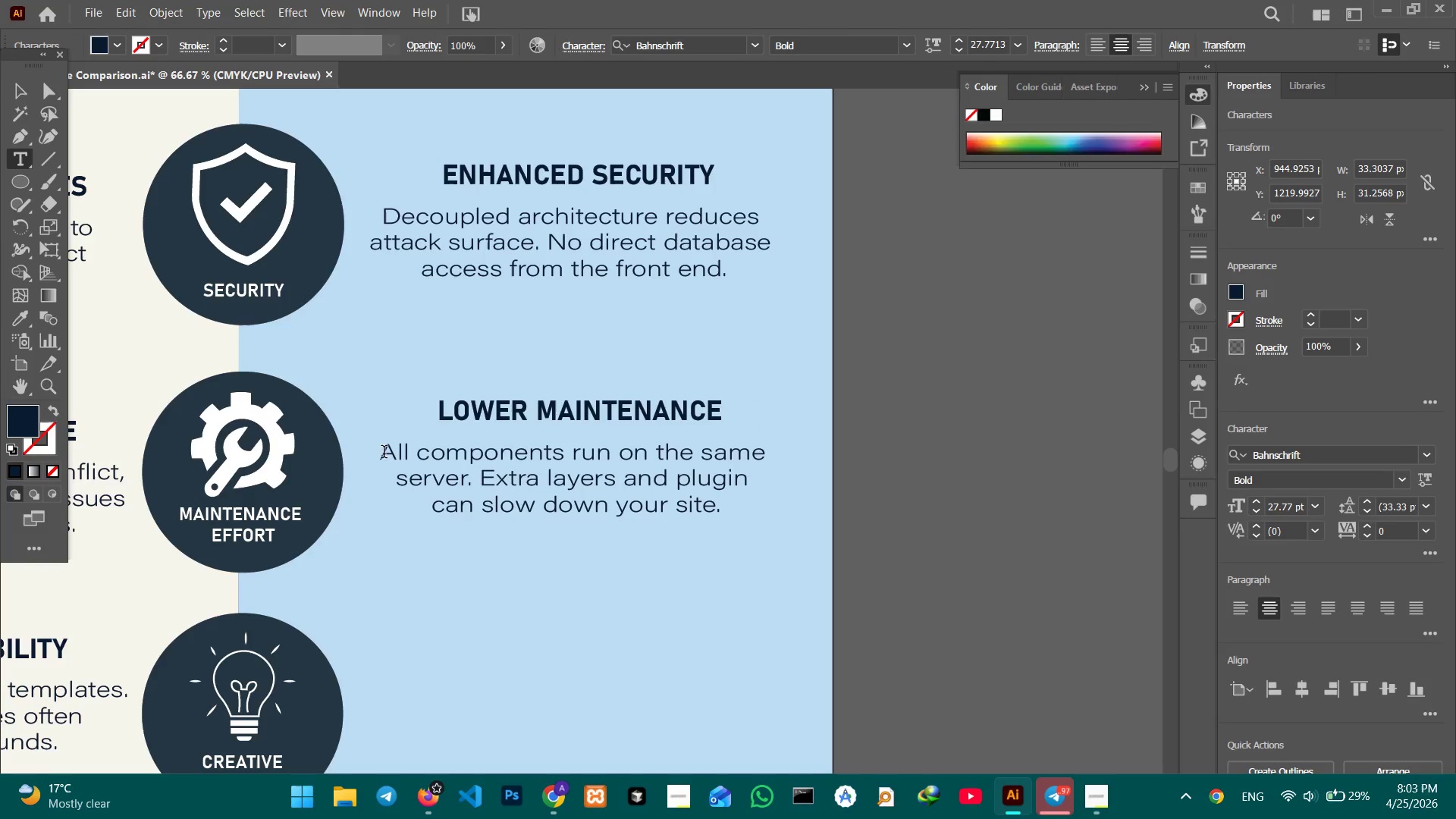 
left_click_drag(start_coordinate=[384, 448], to_coordinate=[756, 520])
 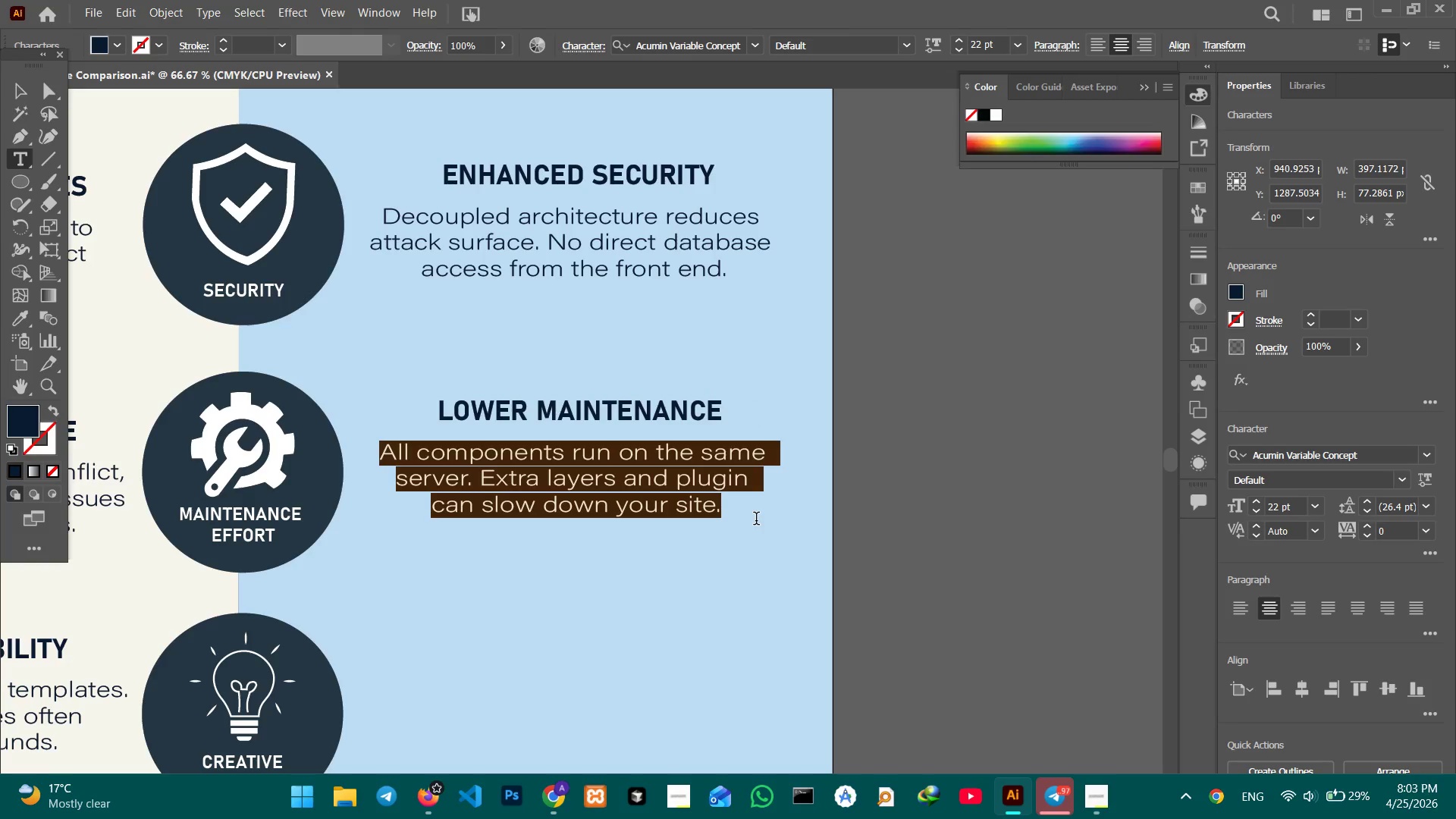 
wait(5.55)
 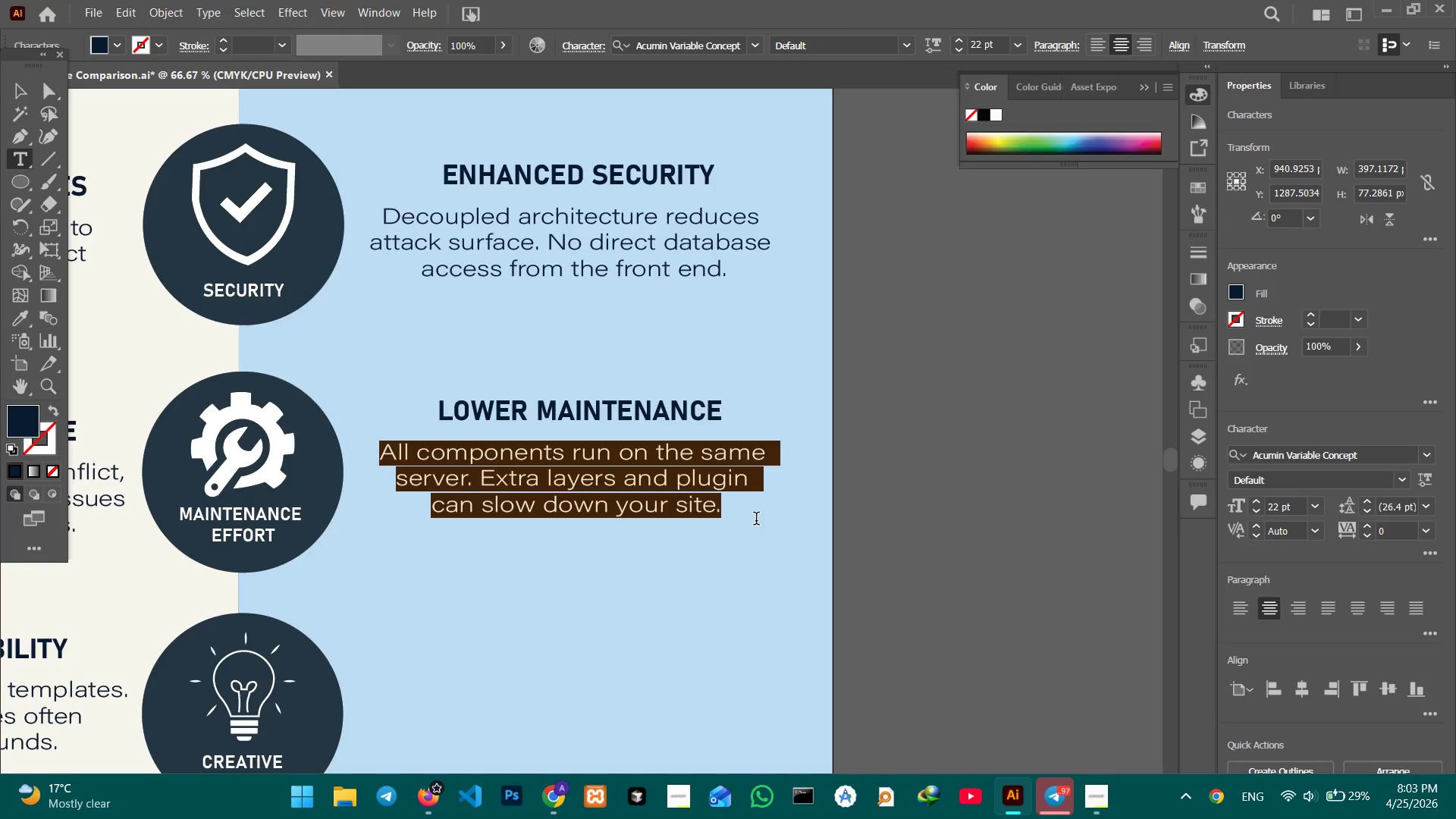 
type(FE)
key(Backspace)
type(ewer dependencies and updates.)
 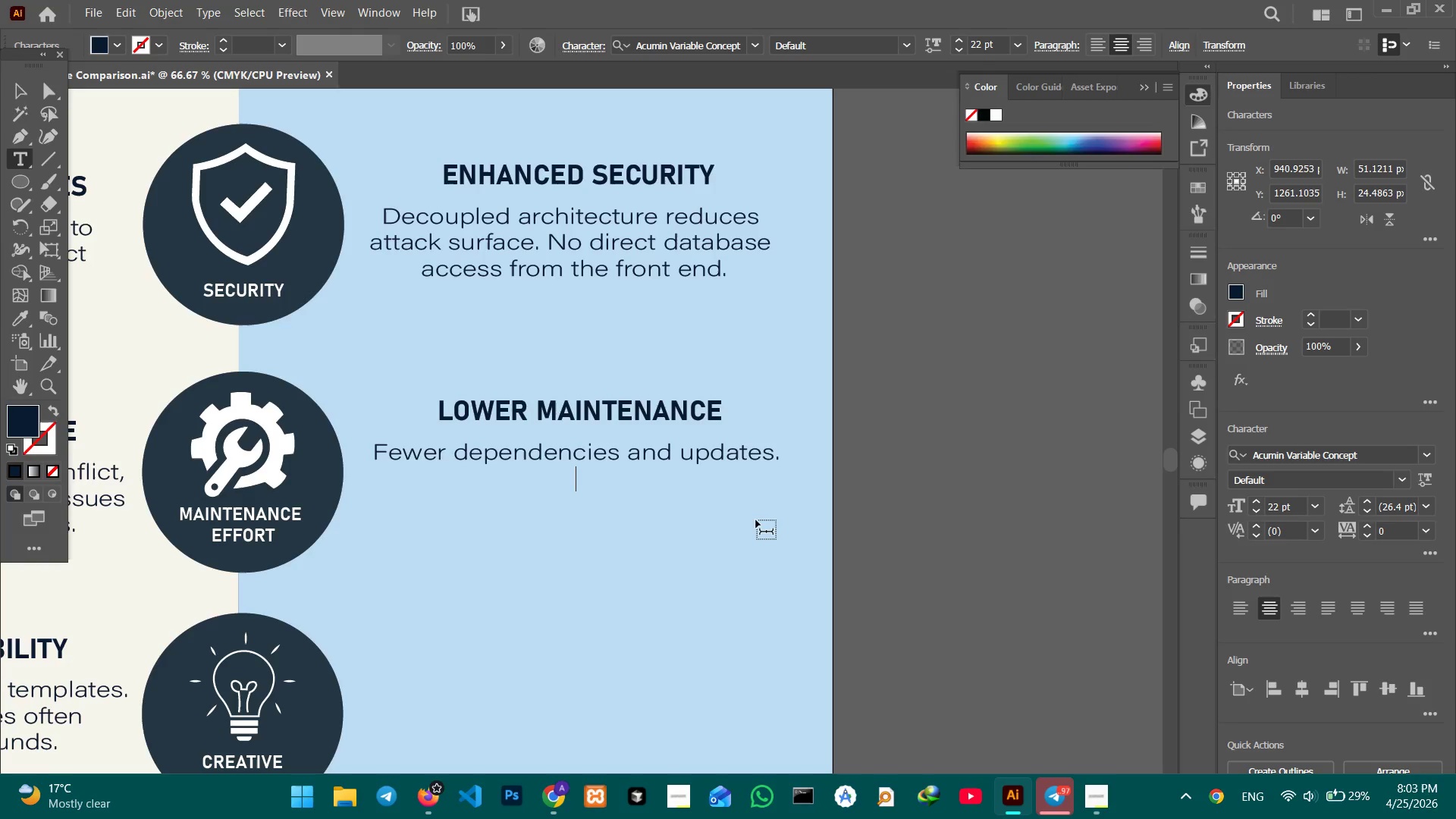 
key(Shift+Enter)
 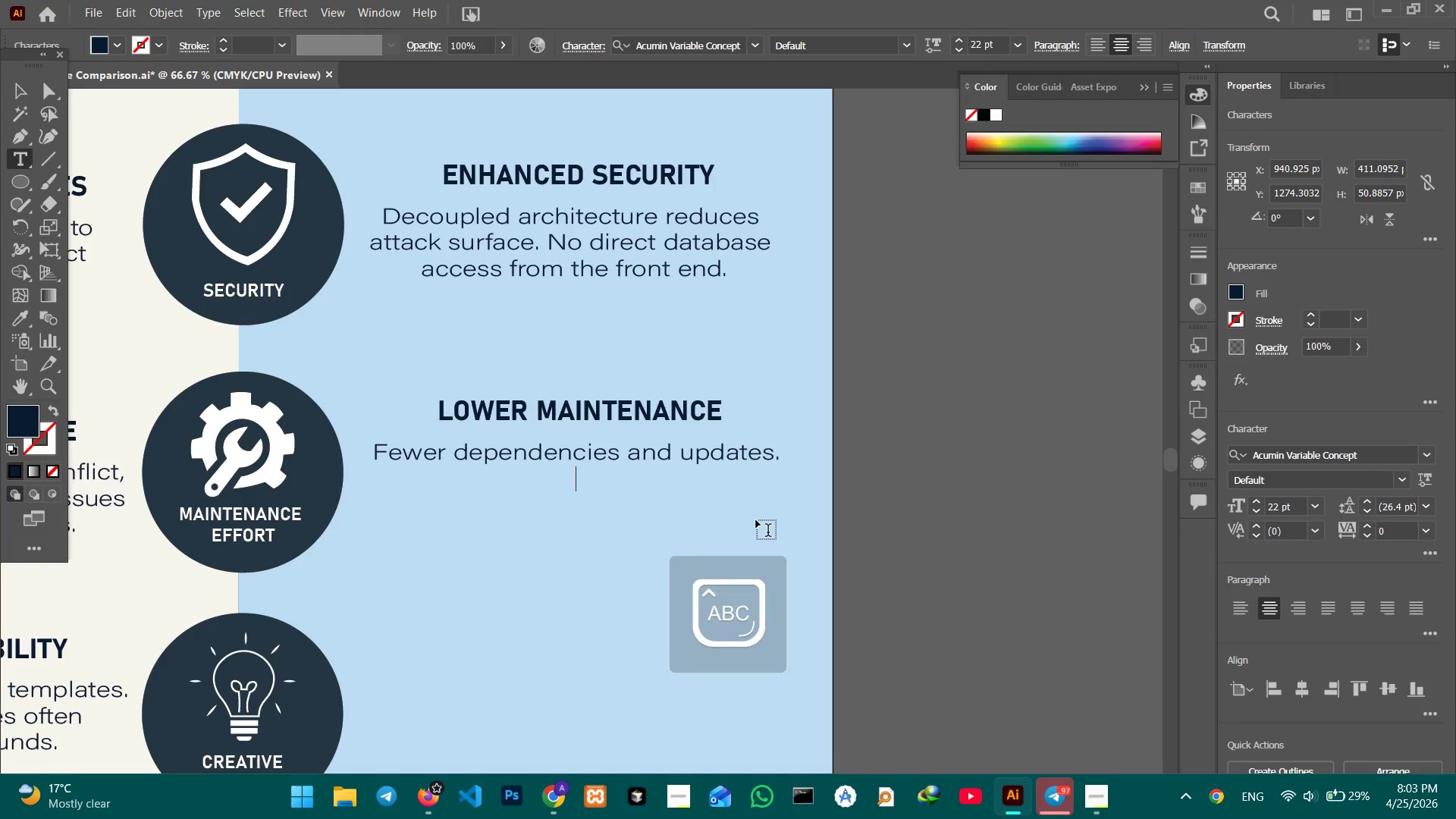 
type(Focus on content and features, )
 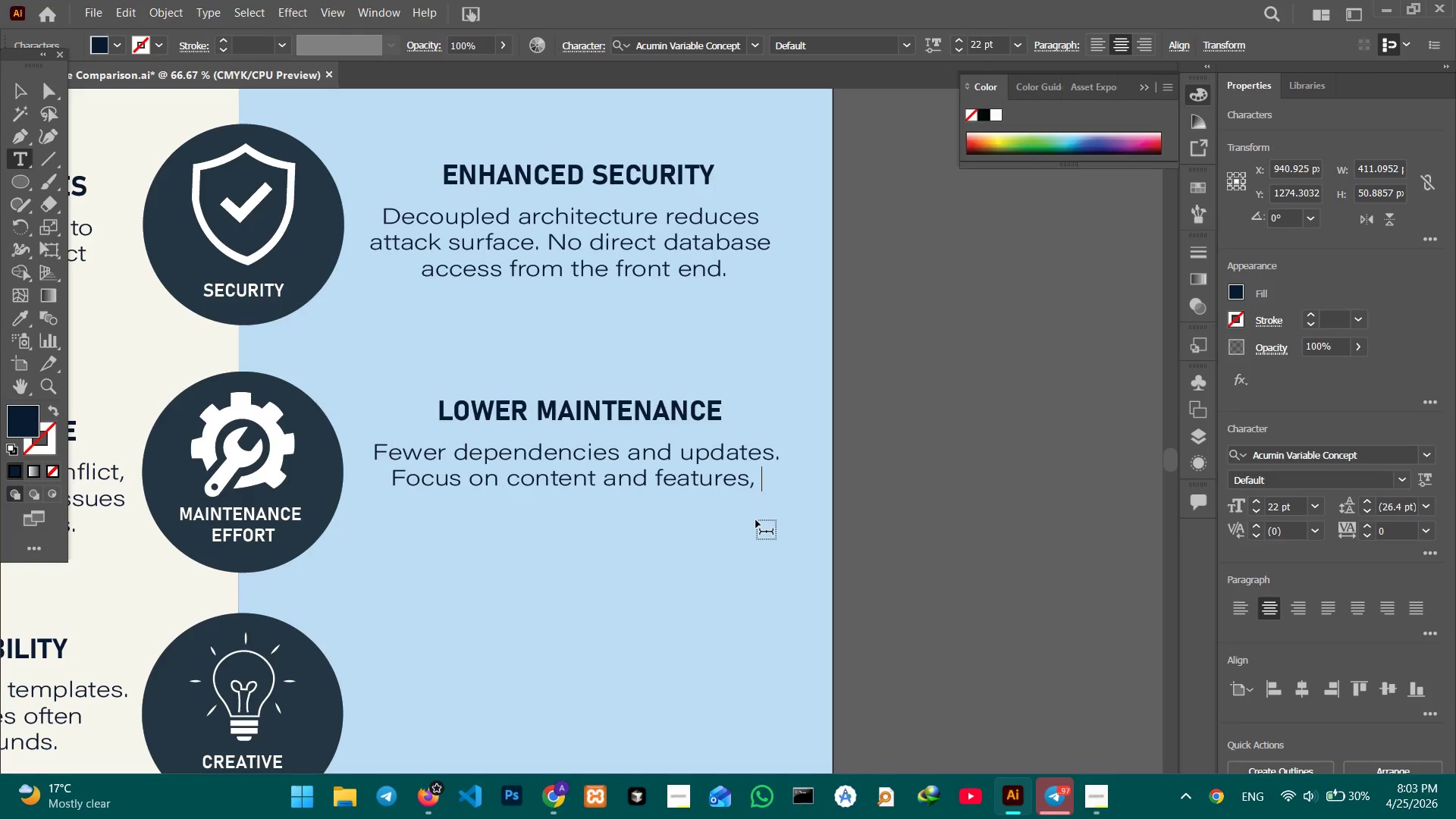 
key(Shift+Enter)
 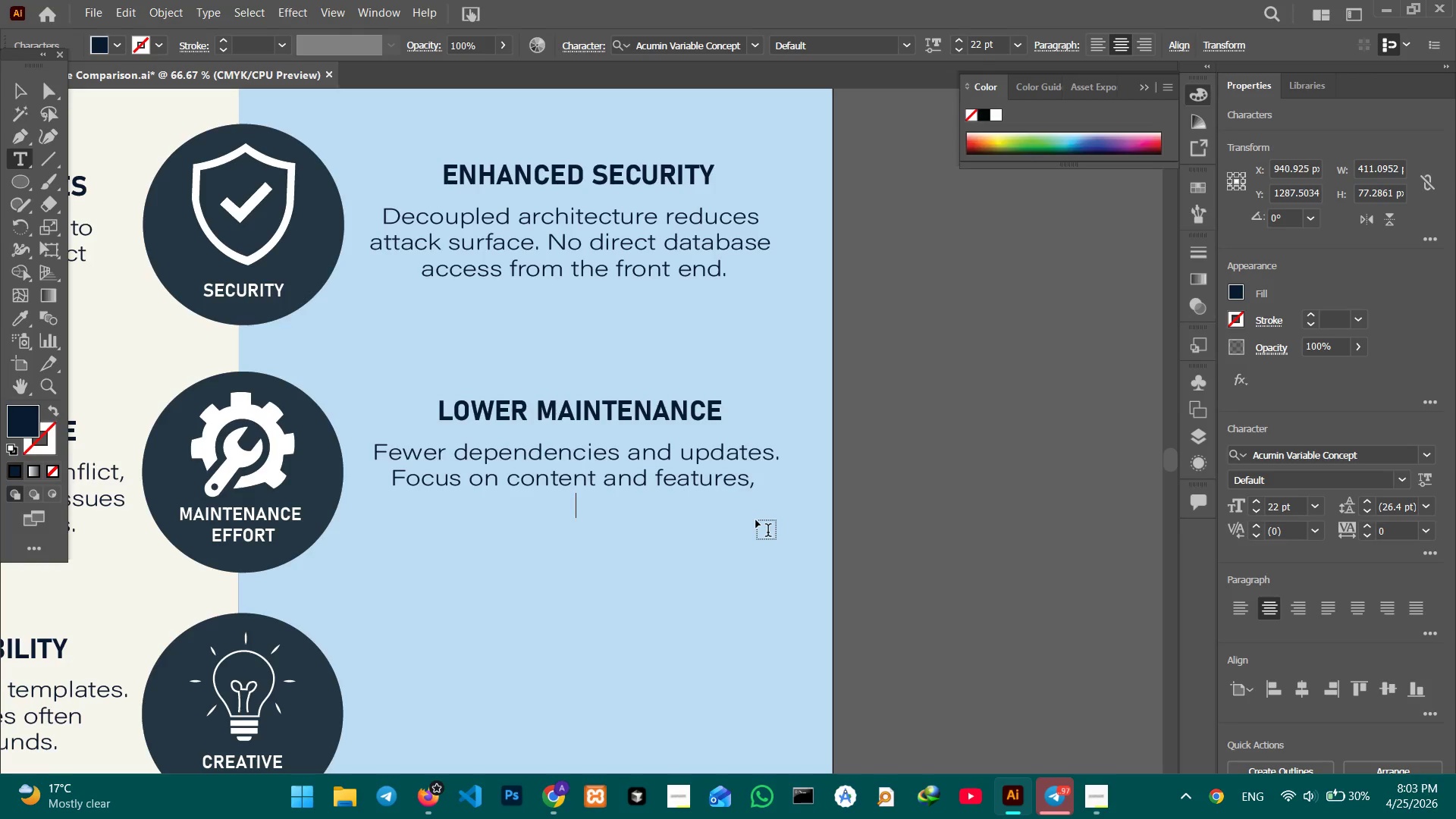 
type(not infrastructures)
key(Backspace)
type(.)
 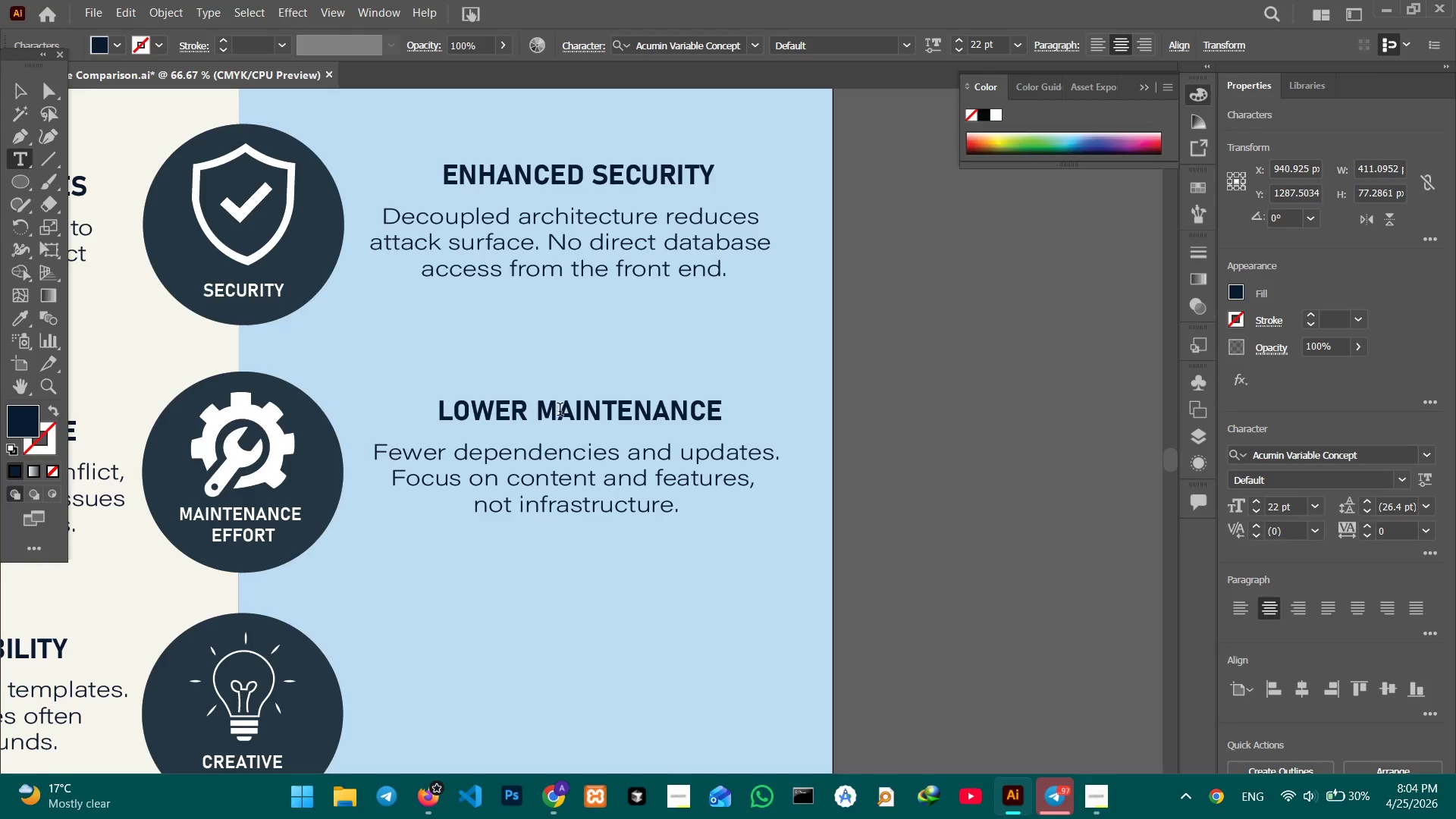 
scroll: coordinate [556, 400], scroll_direction: down, amount: 15.0
 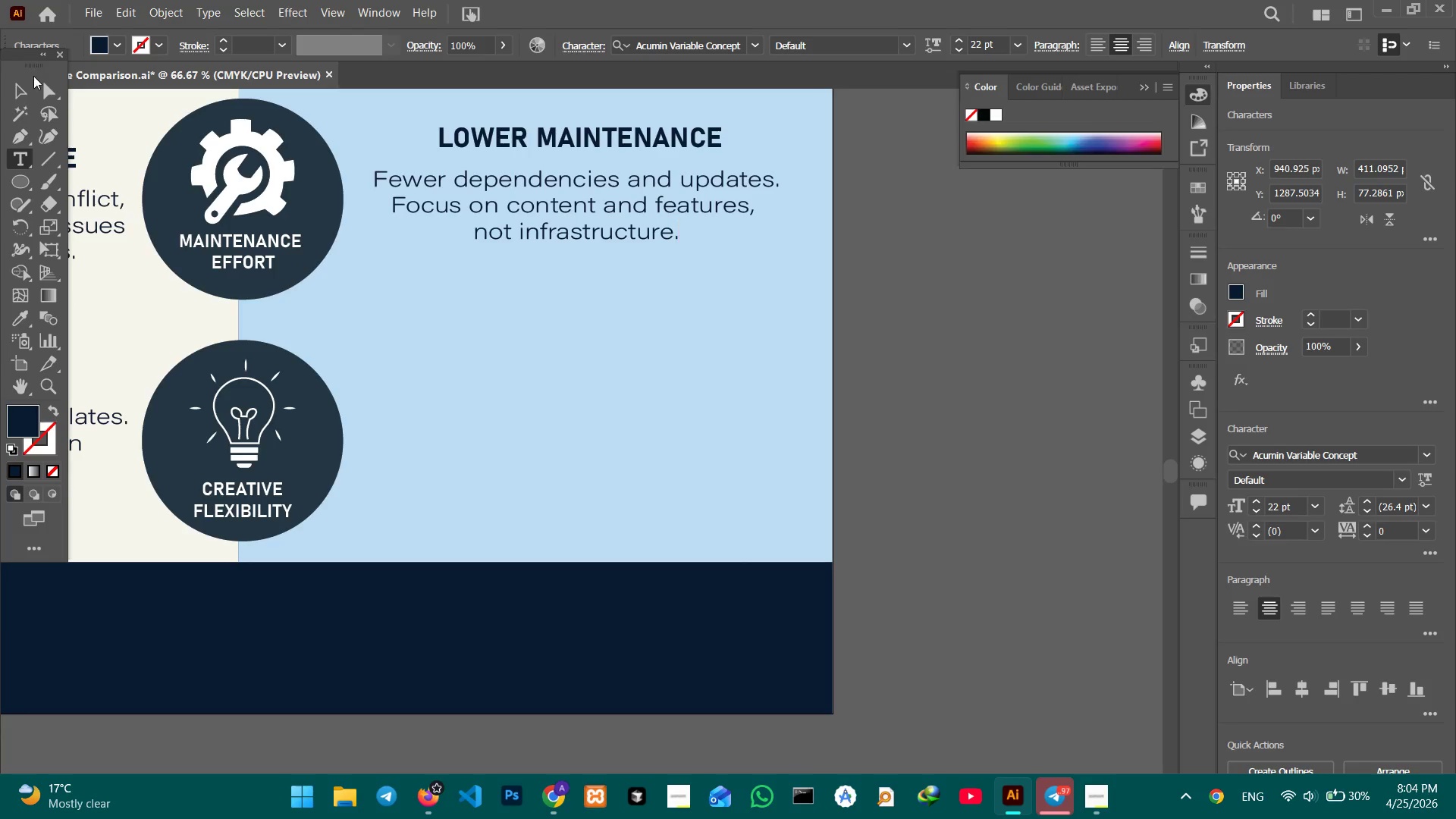 
left_click([20, 82])
 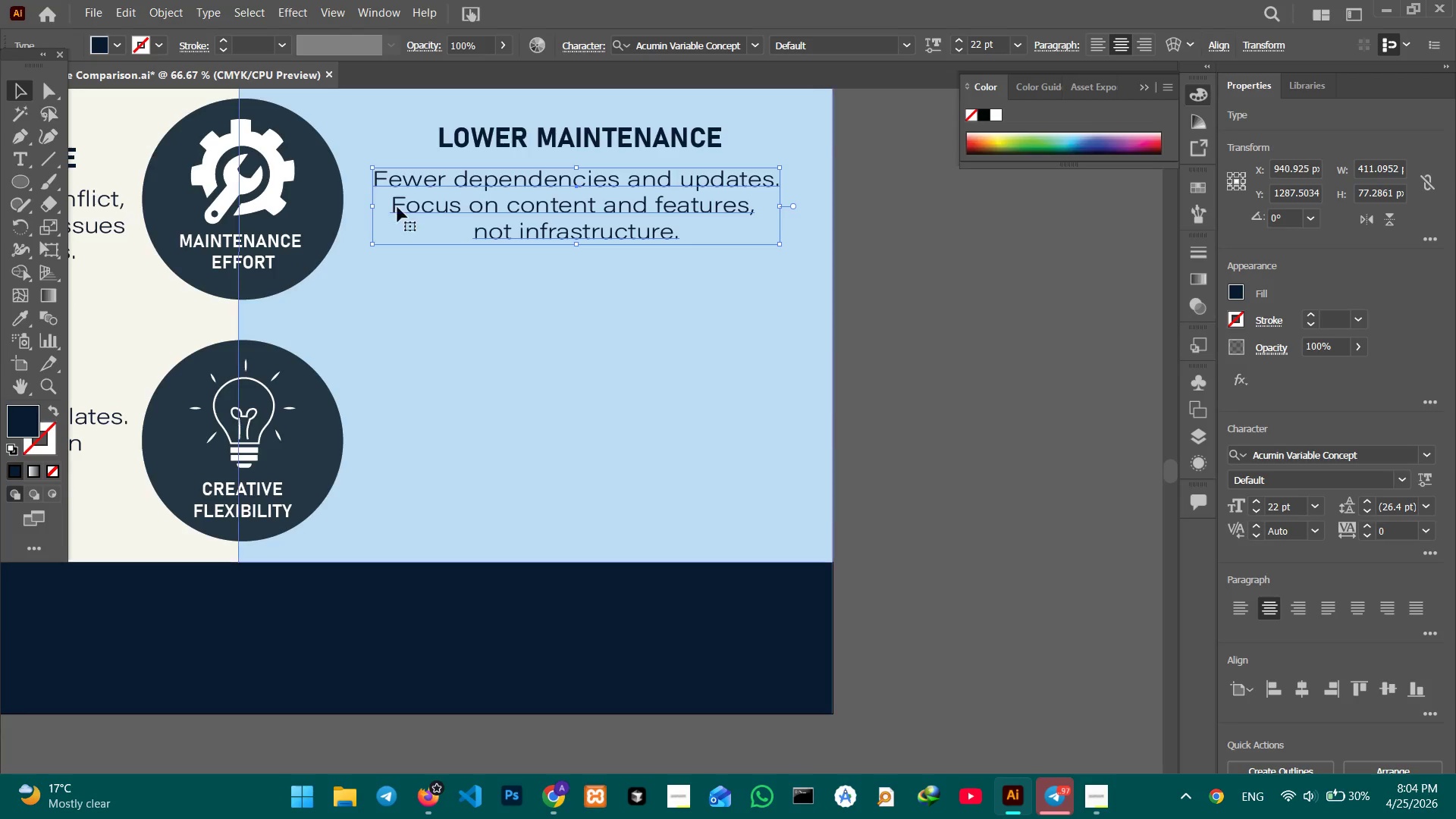 
key(Control+V)
 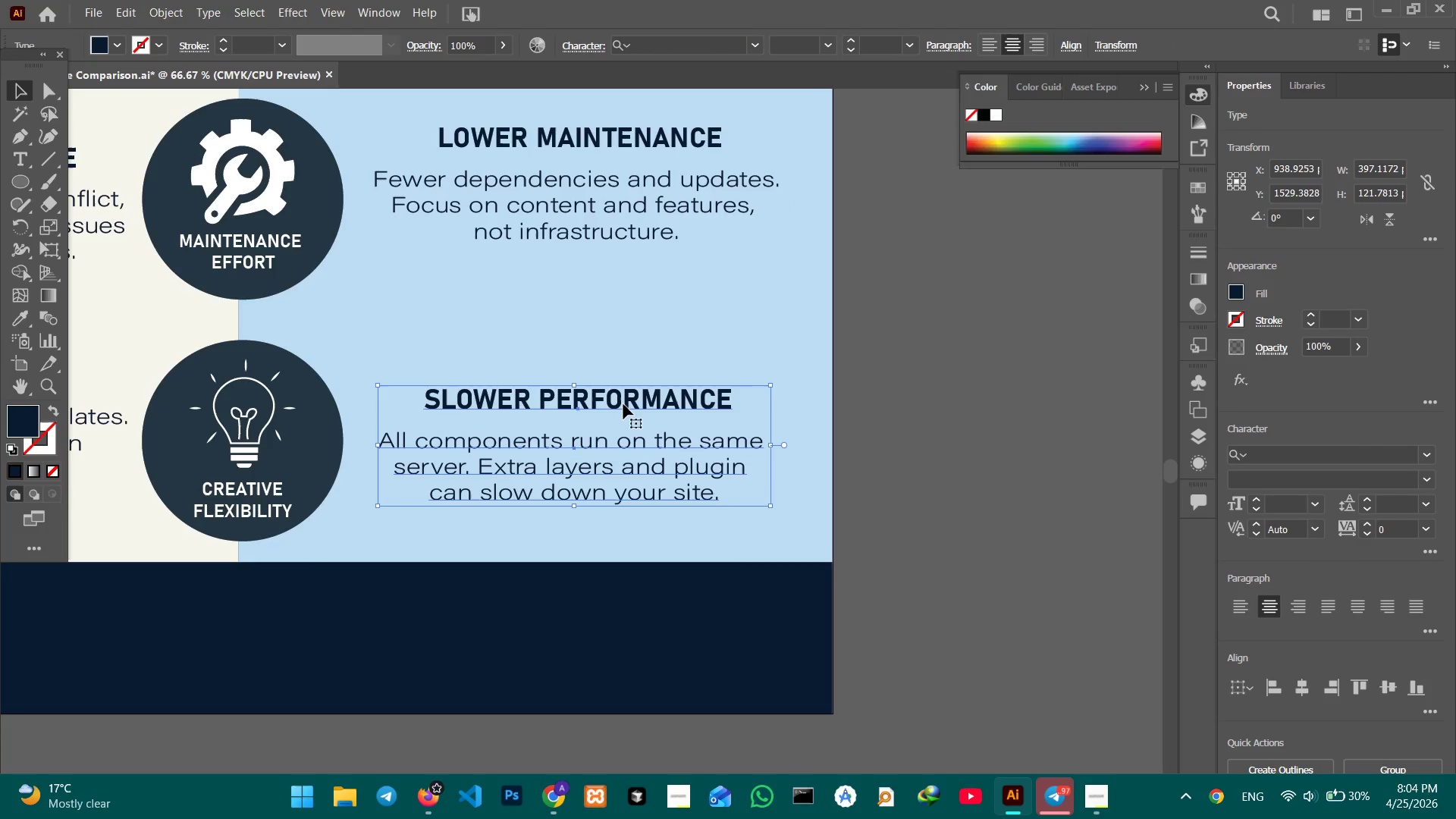 
double_click([623, 403])
 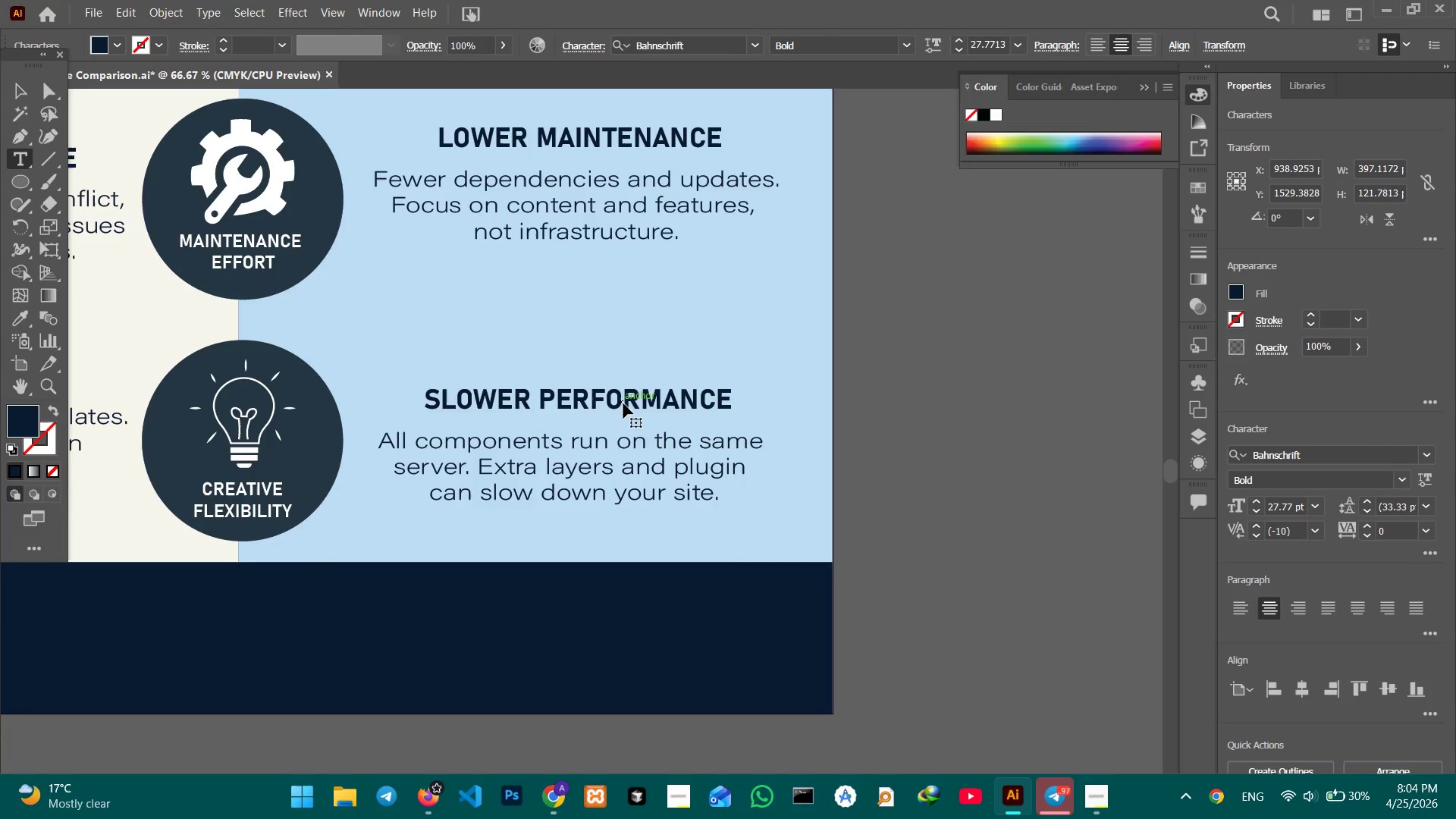 
triple_click([623, 403])
 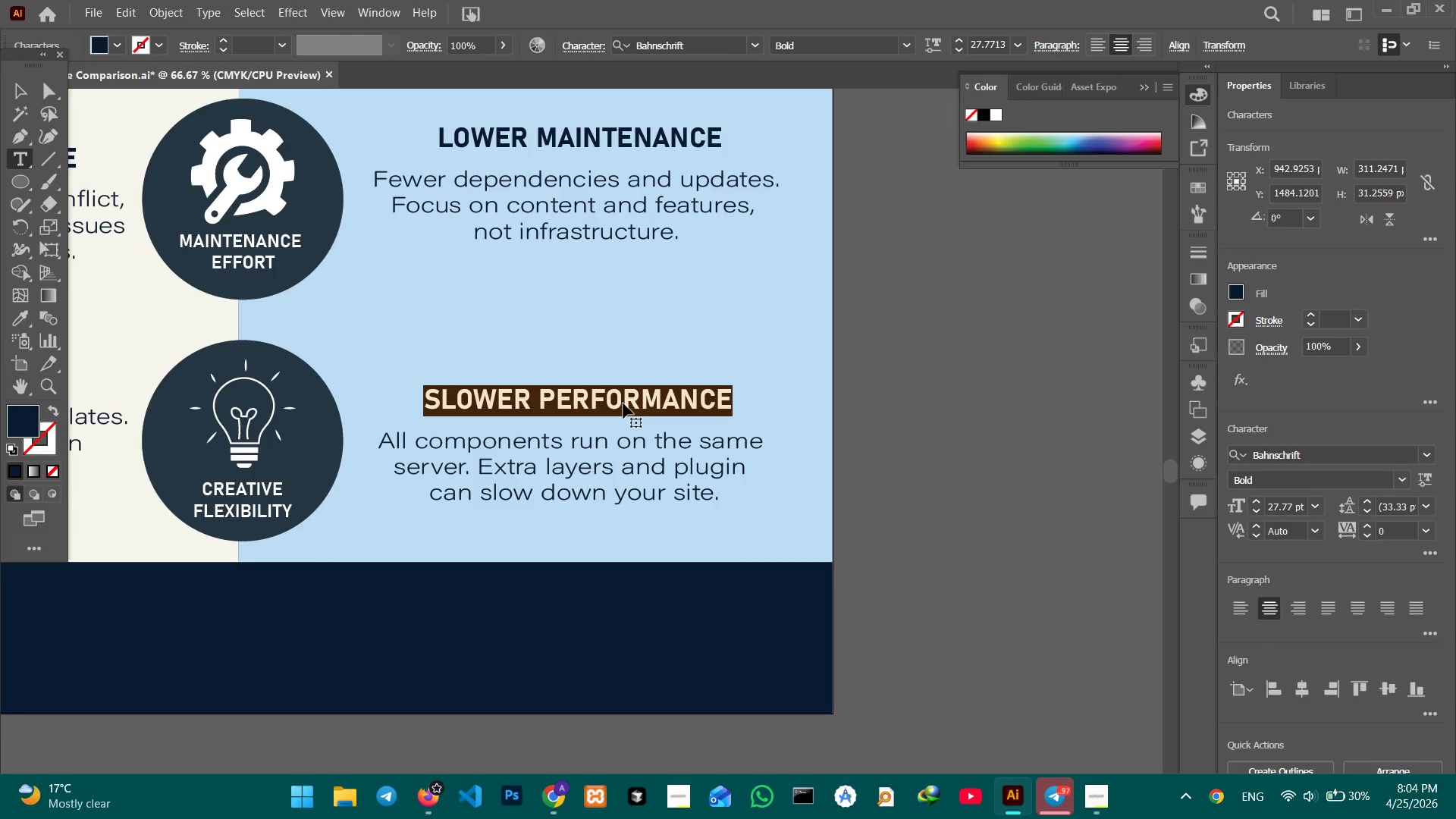 
type(Unlime)
key(Backspace)
key(Backspace)
key(Backspace)
key(Backspace)
key(Backspace)
type(NLIMO)
key(Backspace)
type(ITED POSSIBILITIES)
 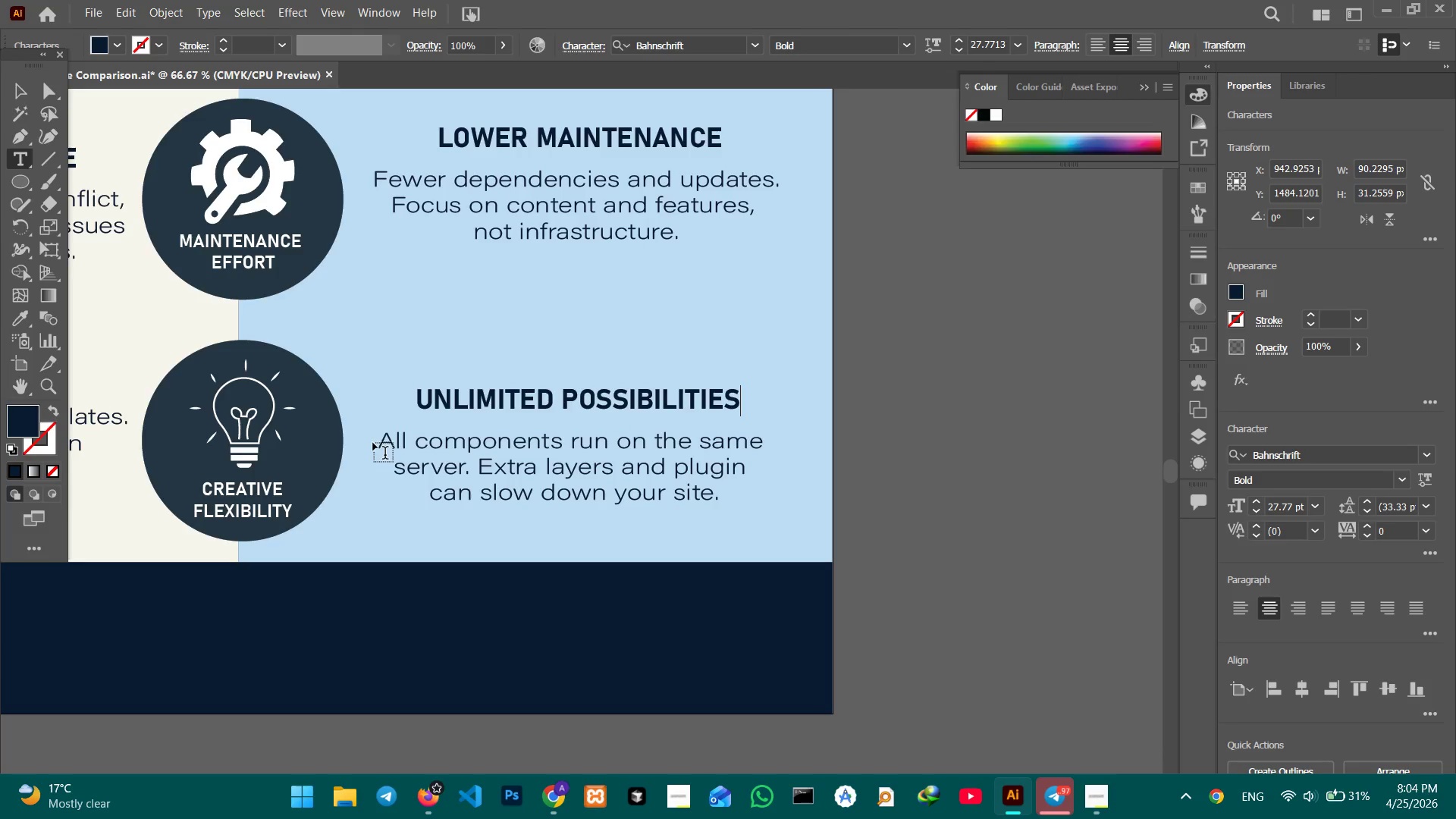 
left_click_drag(start_coordinate=[378, 435], to_coordinate=[752, 510])
 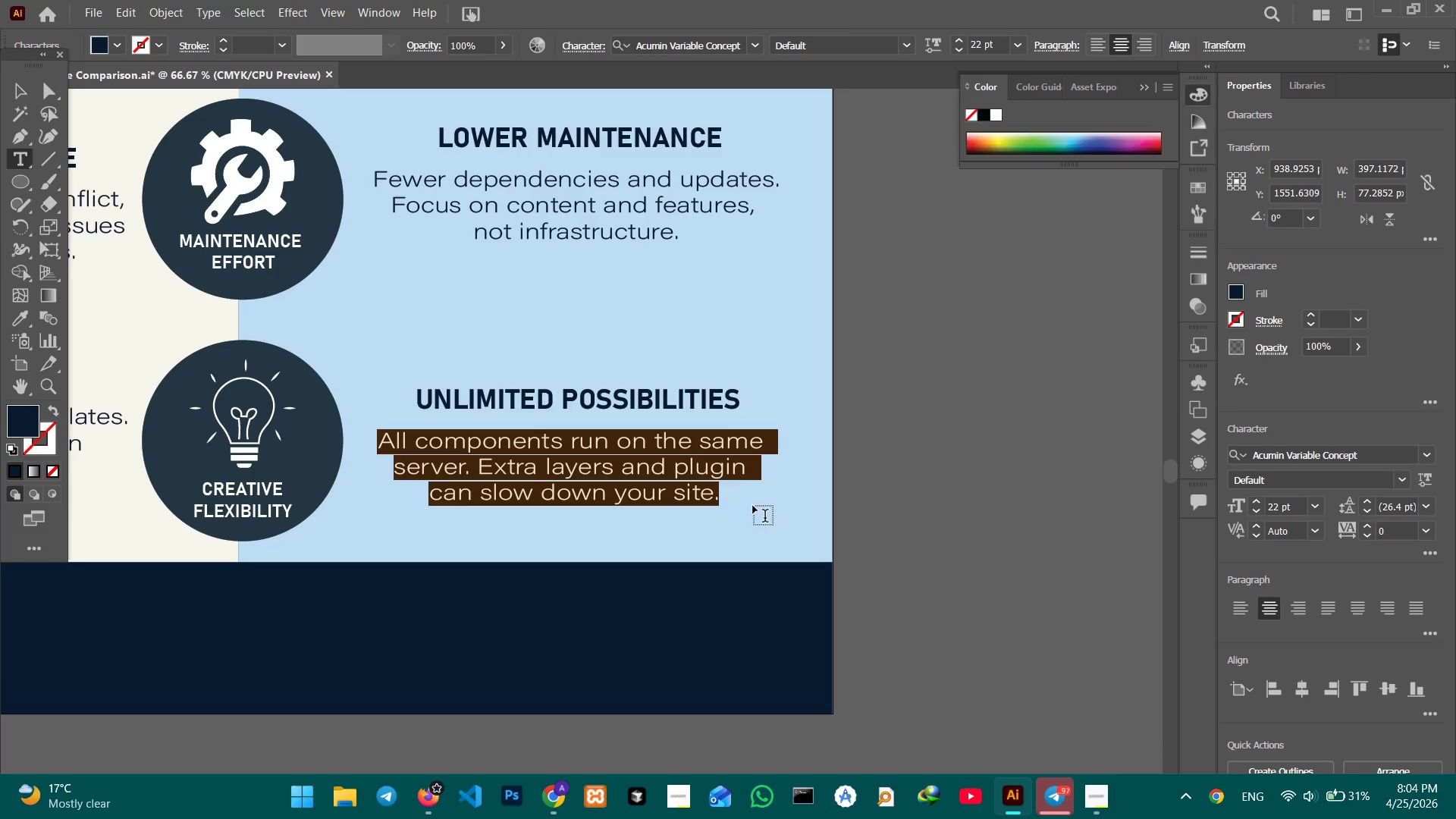 
type(Use any front end framework)
 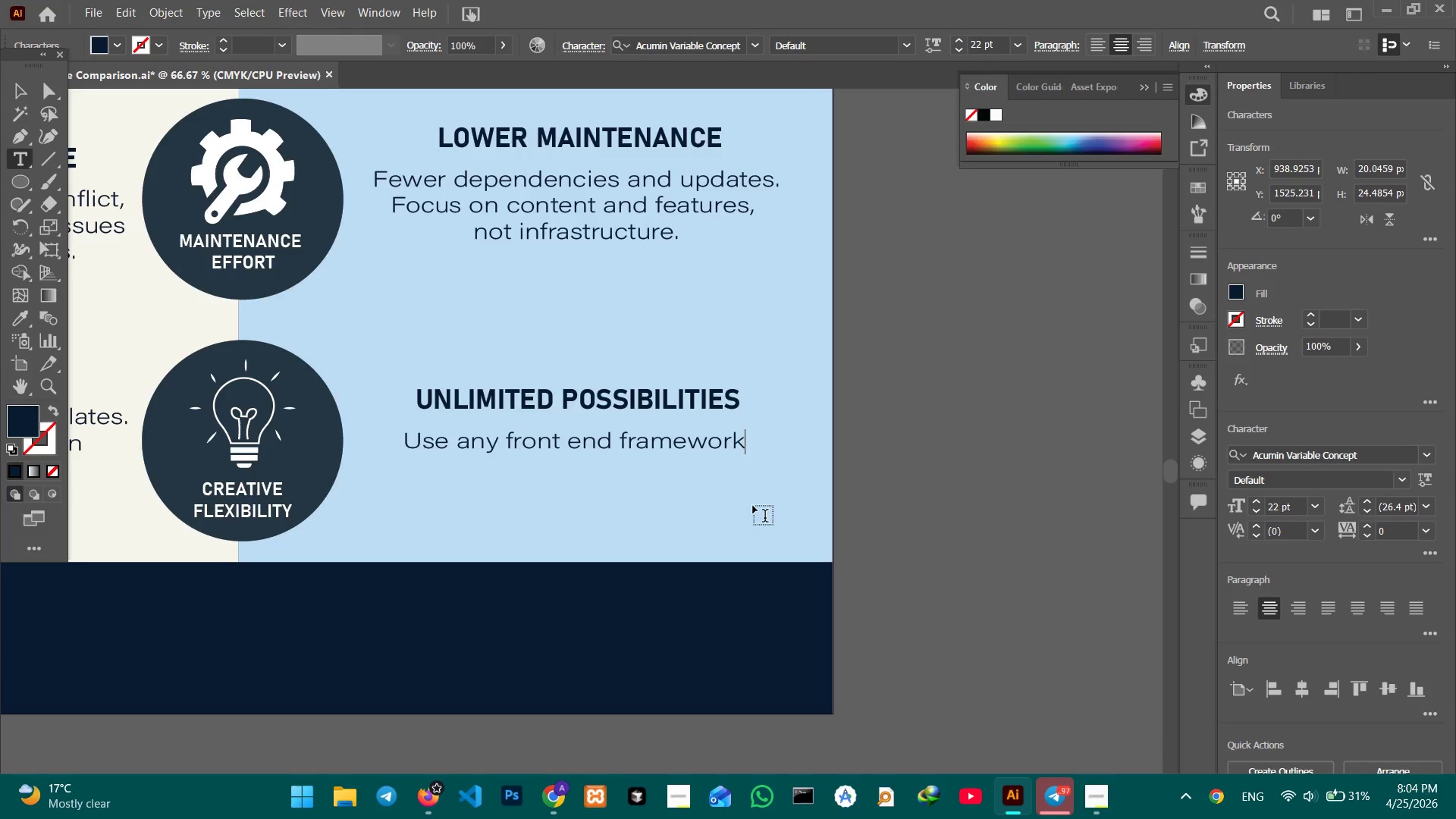 
key(Shift+Enter)
 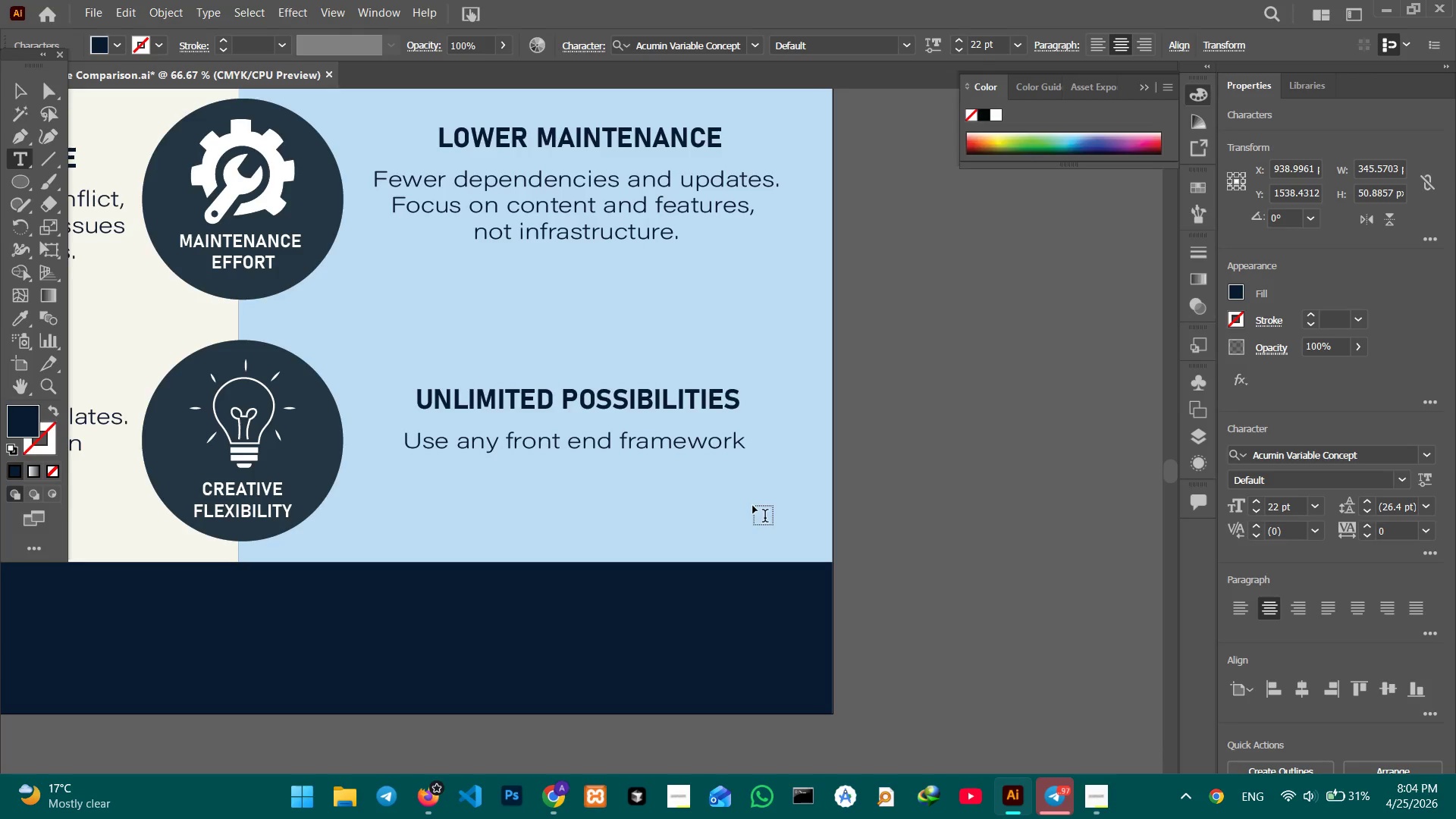 
type(or paltform.)
 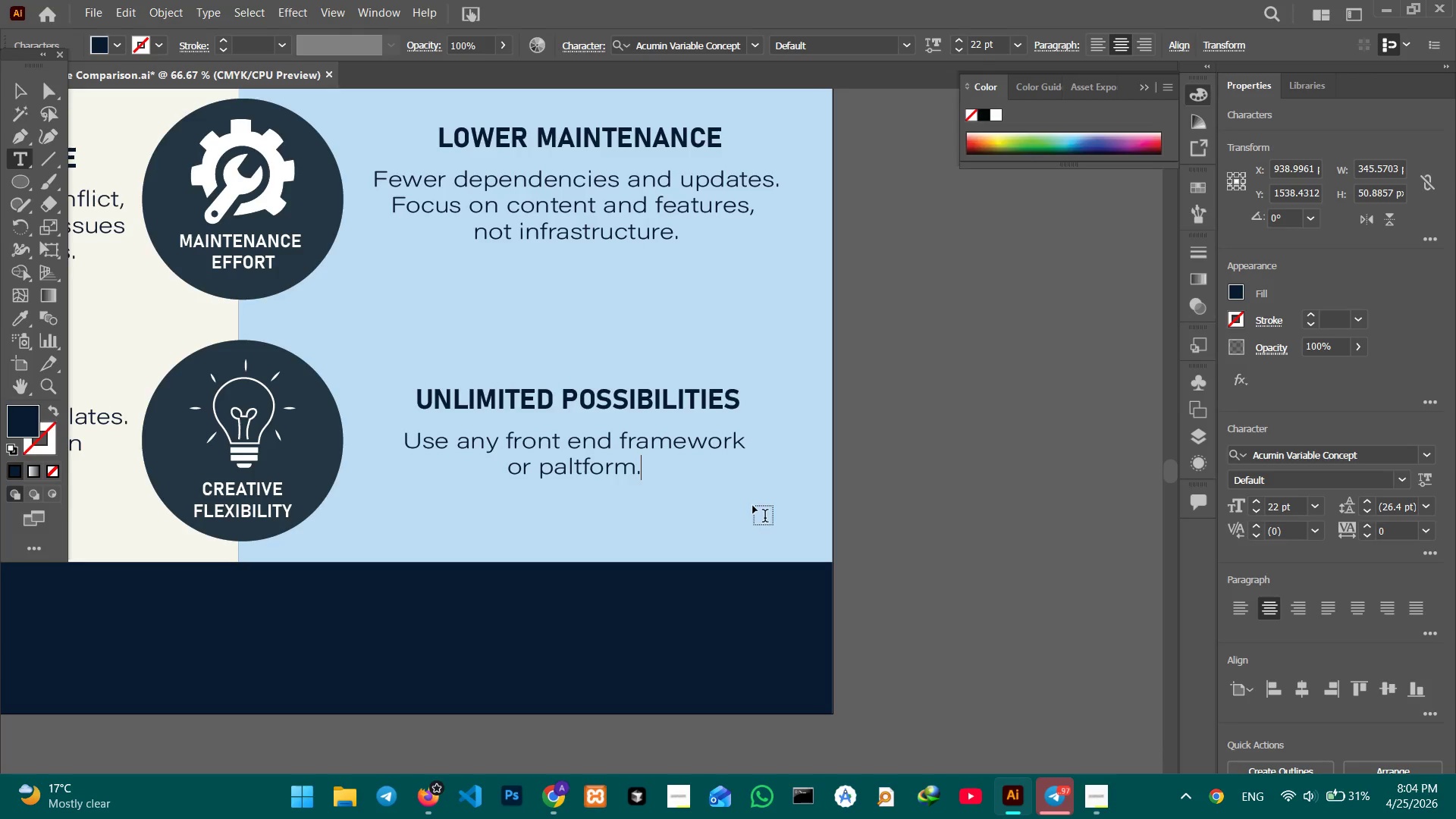 
key(Shift+Enter)
 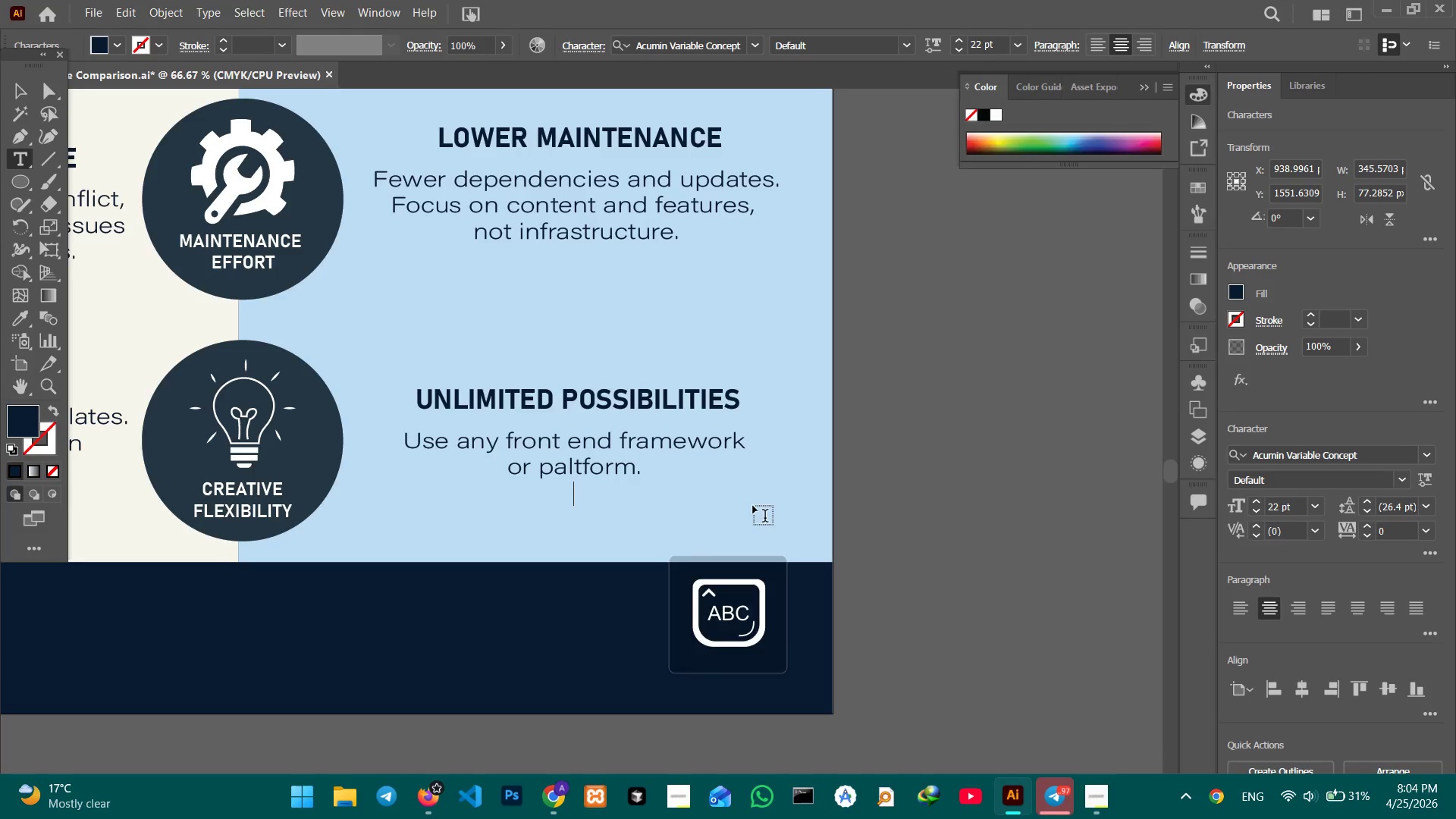 
hold_key(key=CapsLock, duration=0.33)
 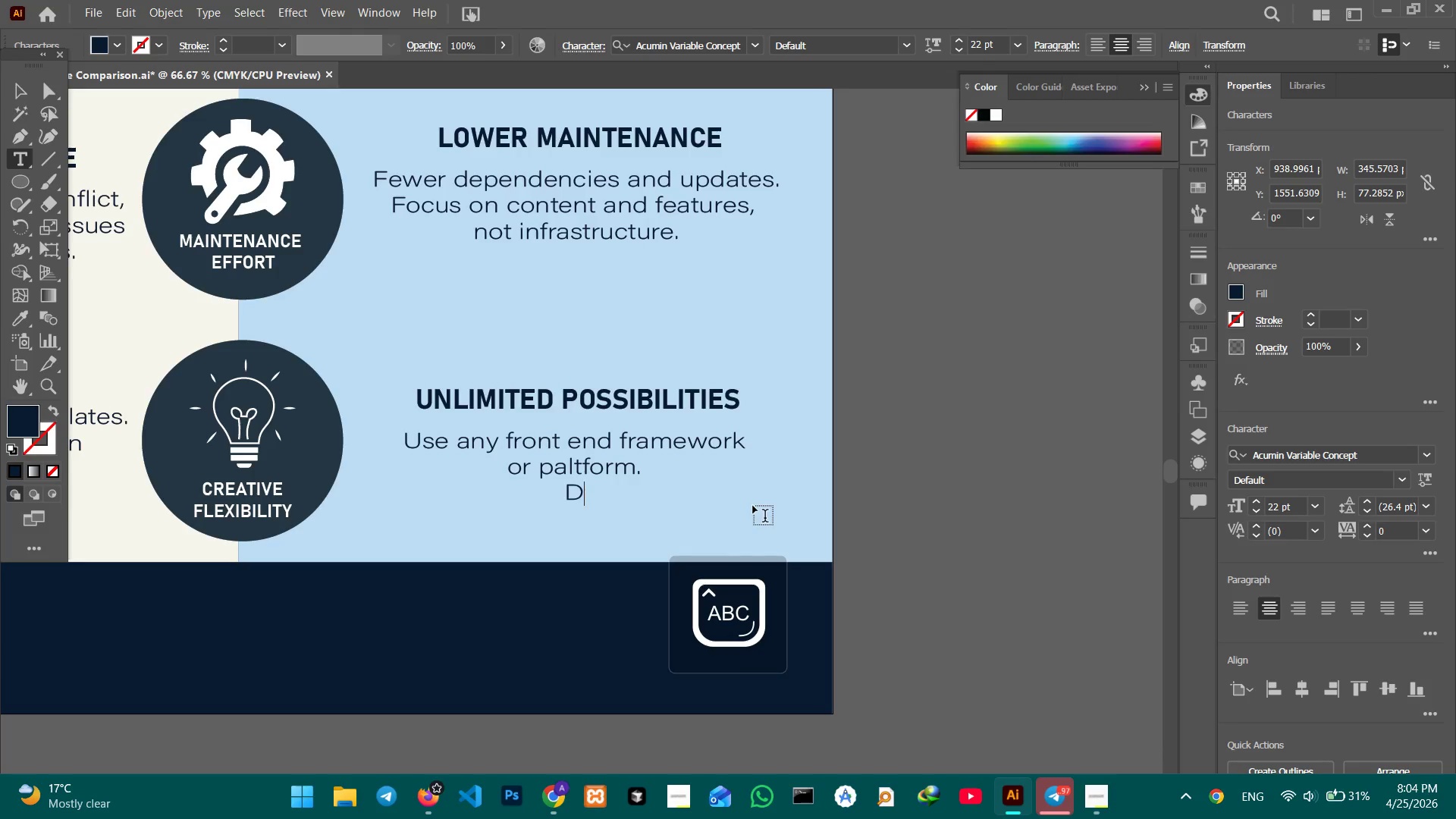 
type(Deliver unique experiences )
 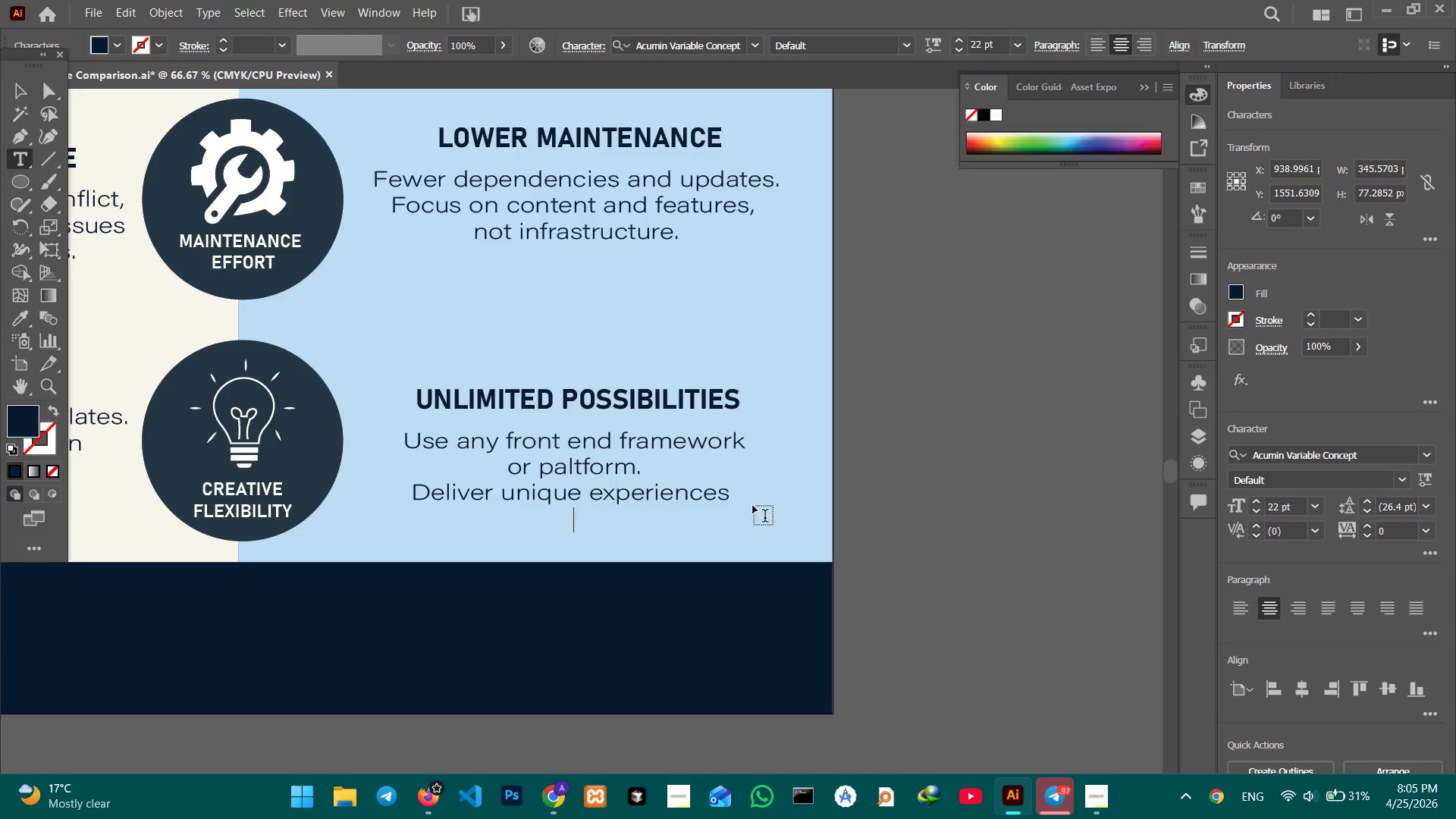 
key(Shift+Enter)
 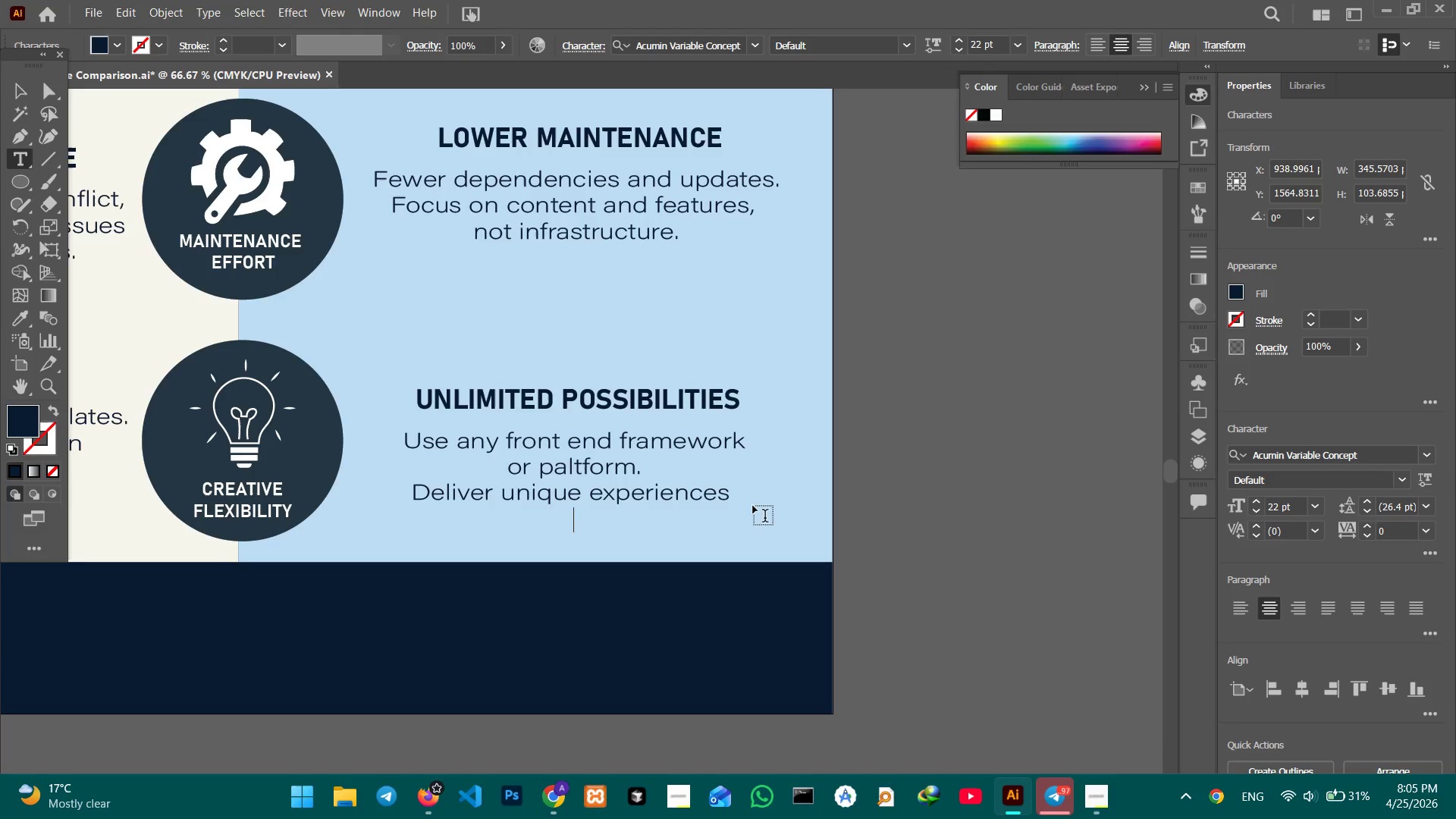 
type(accross all touch )
key(Backspace)
type(points.)
 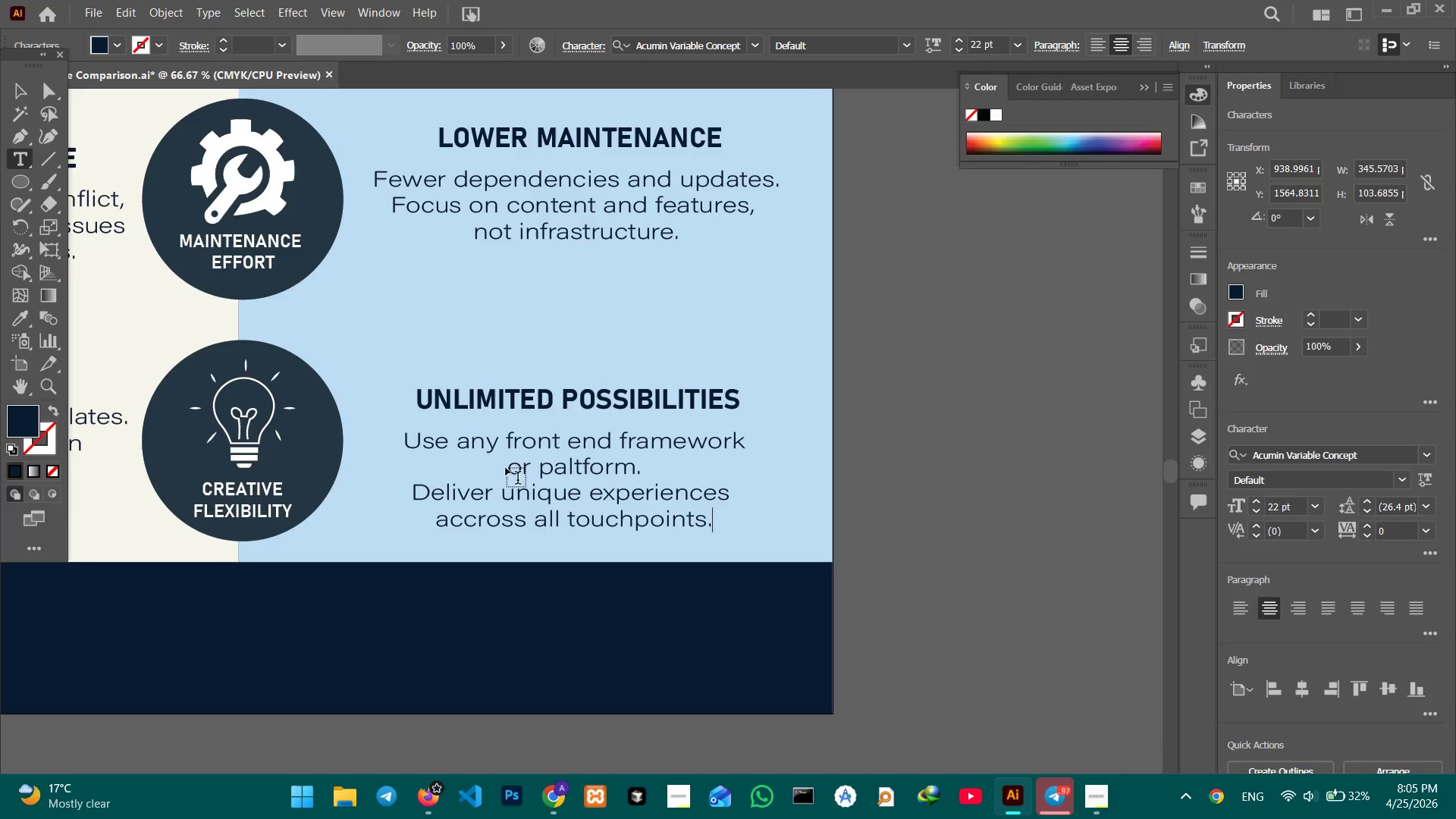 
left_click([508, 466])
 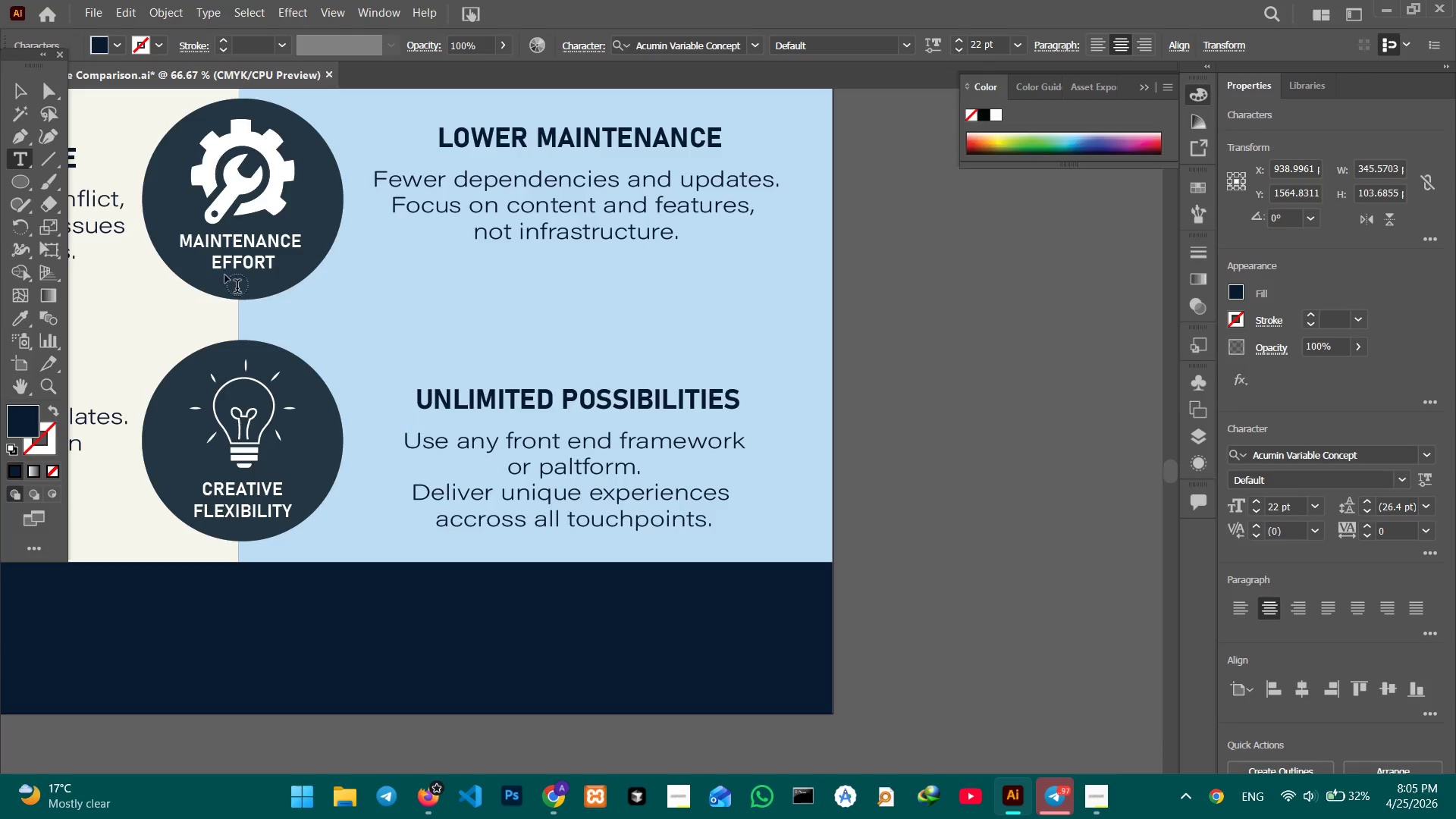 
left_click([12, 83])
 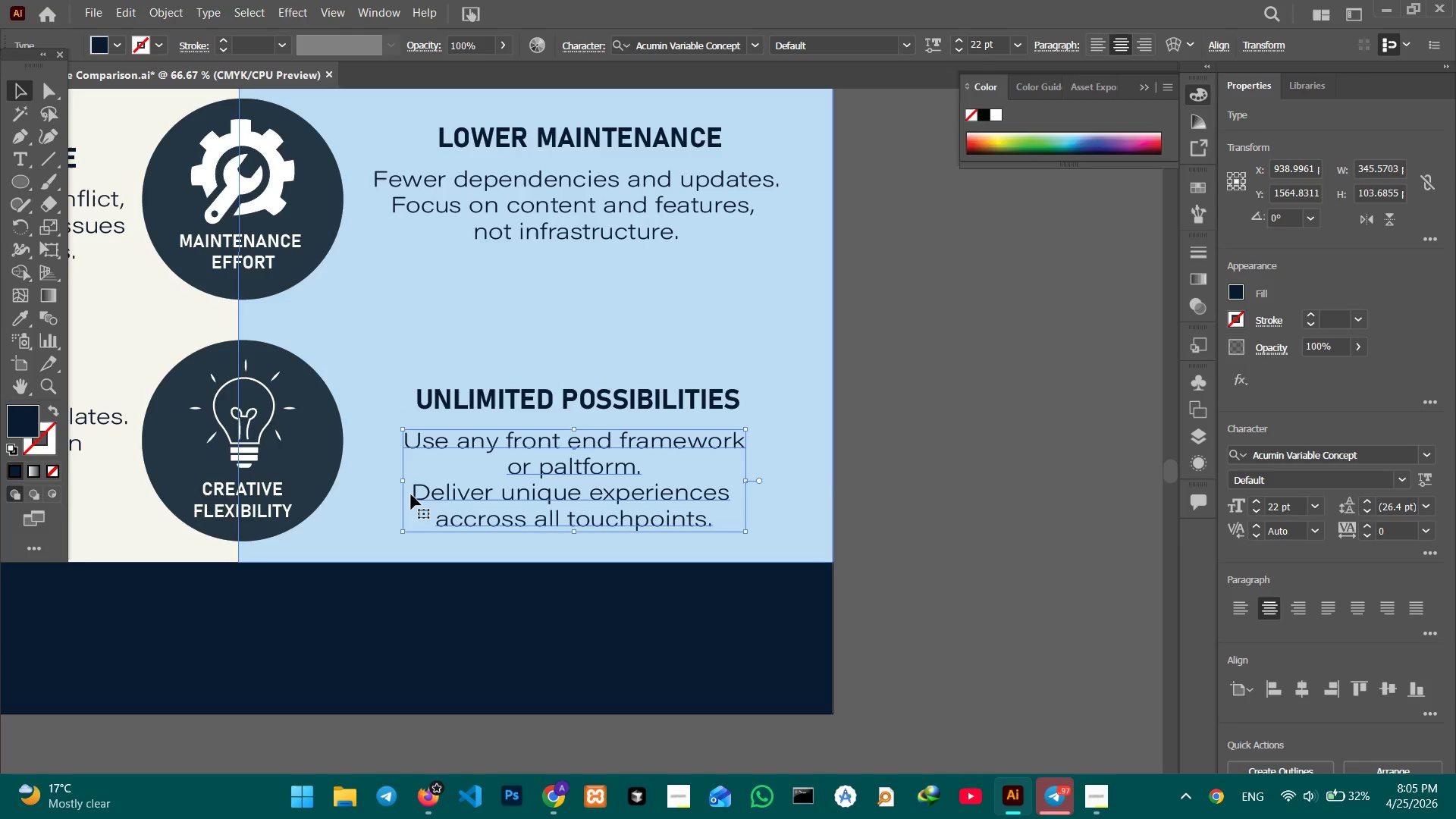 
double_click([412, 494])
 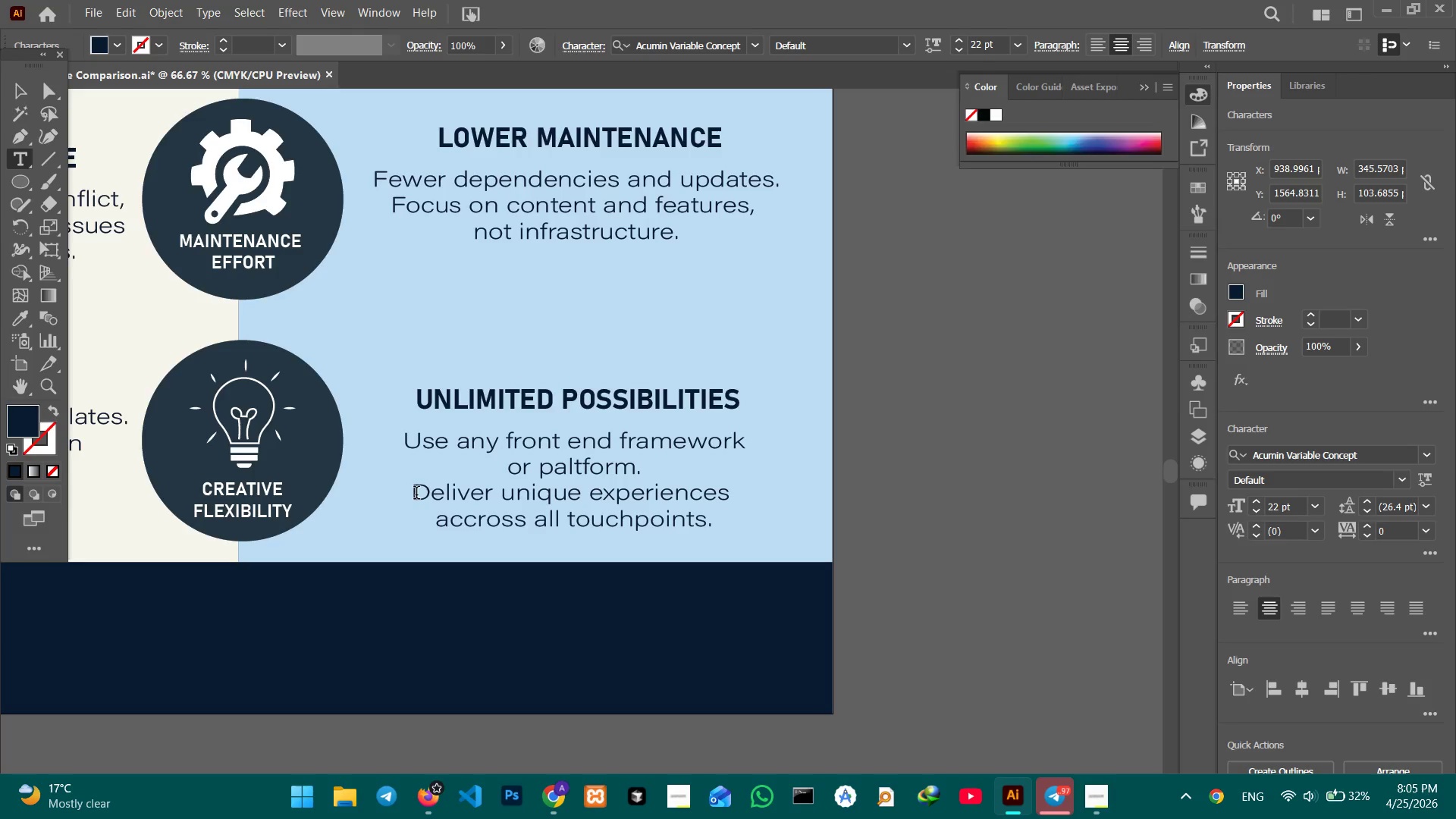 
triple_click([416, 494])
 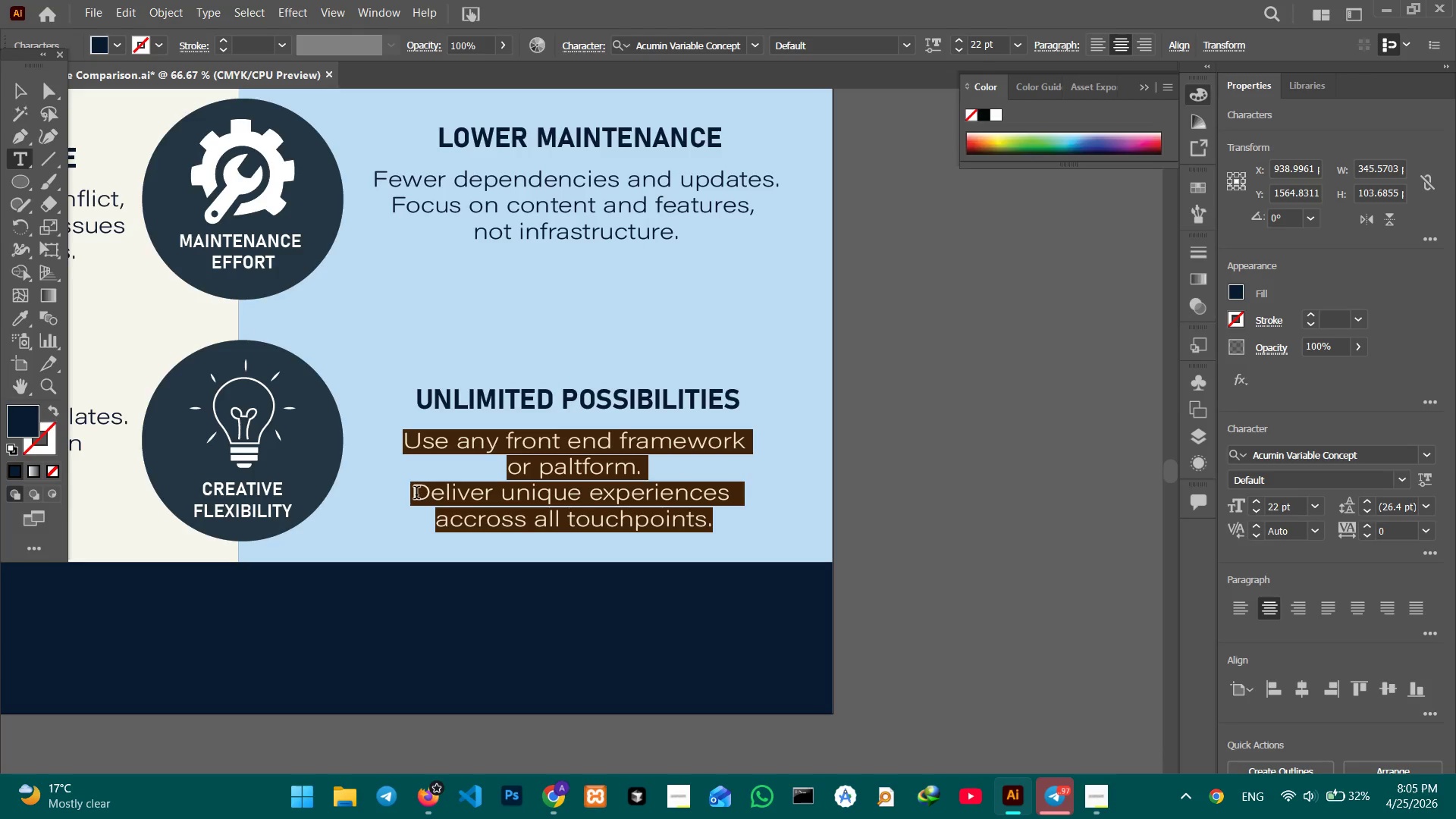 
key(Backspace)
 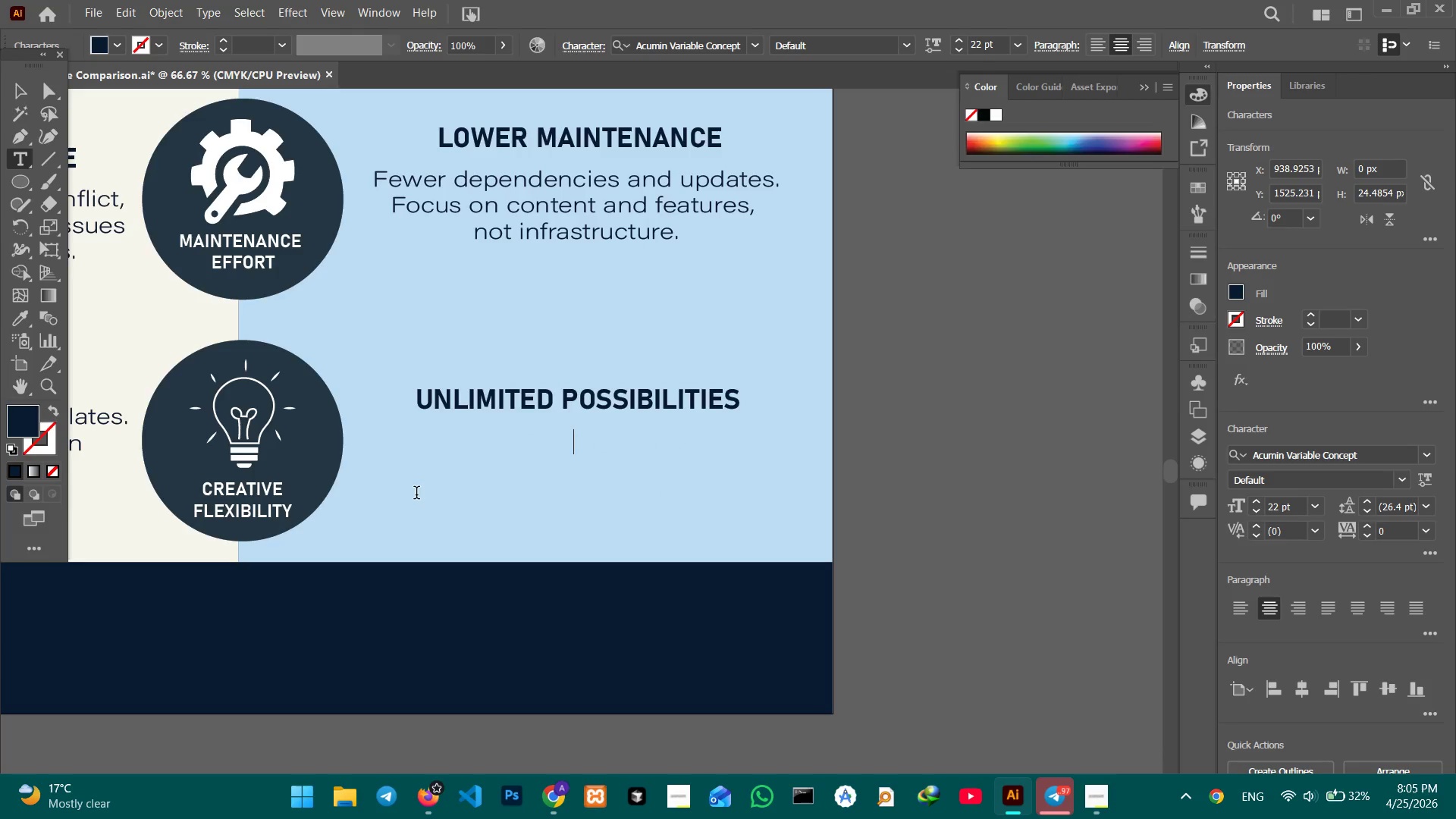 
key(Control+Z)
 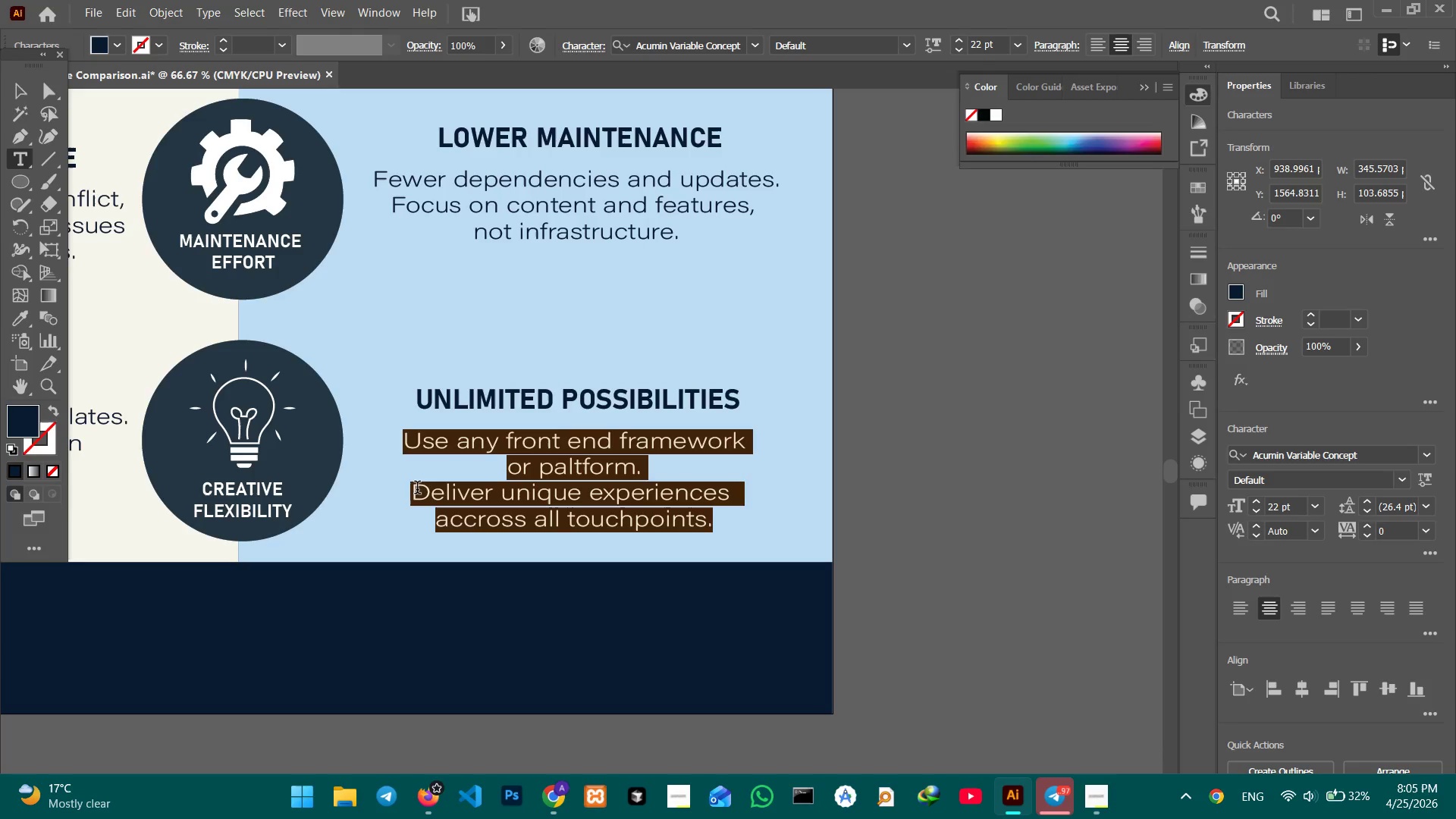 
left_click([417, 493])
 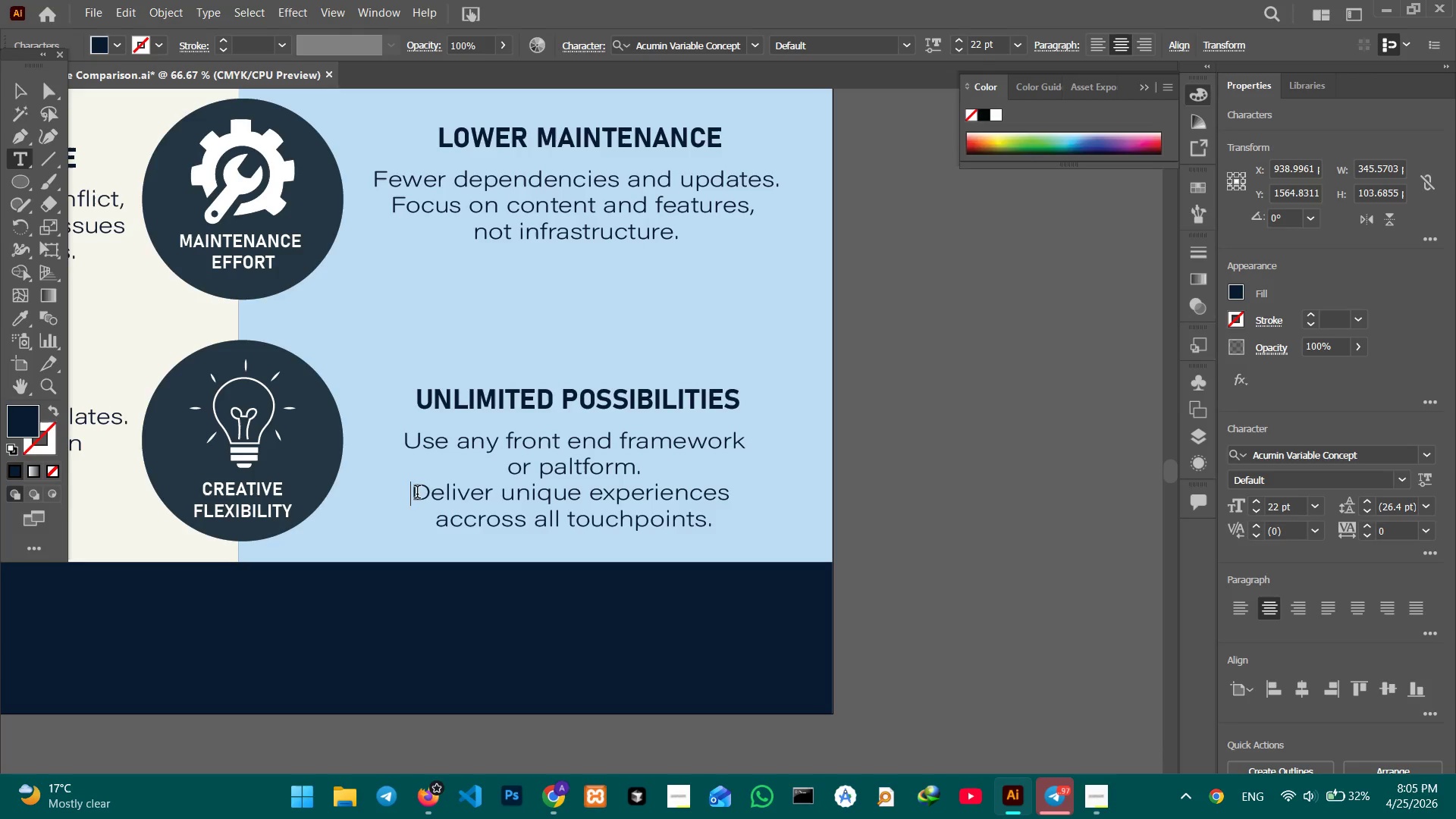 
key(Backspace)
 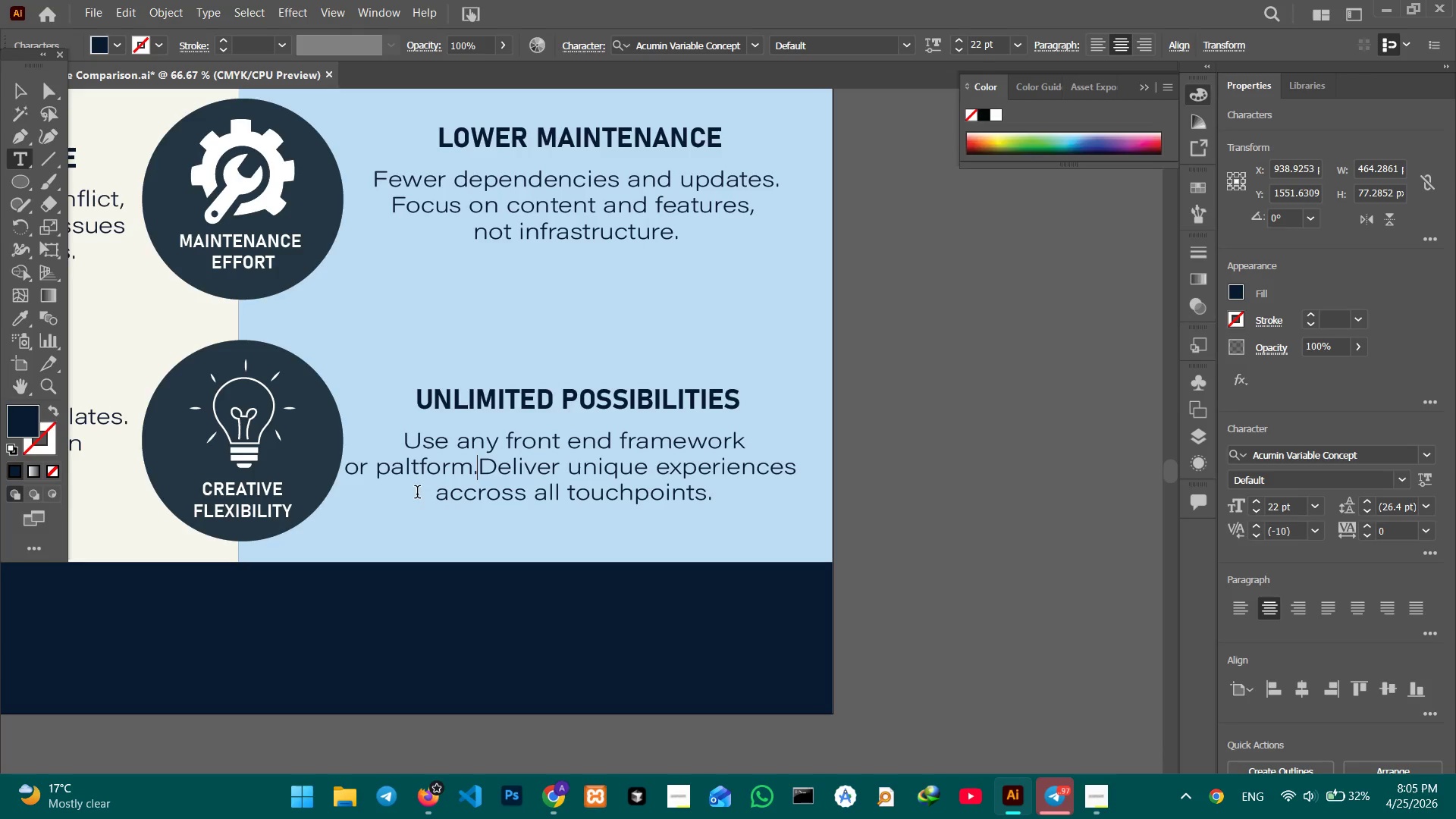 
key(Space)
 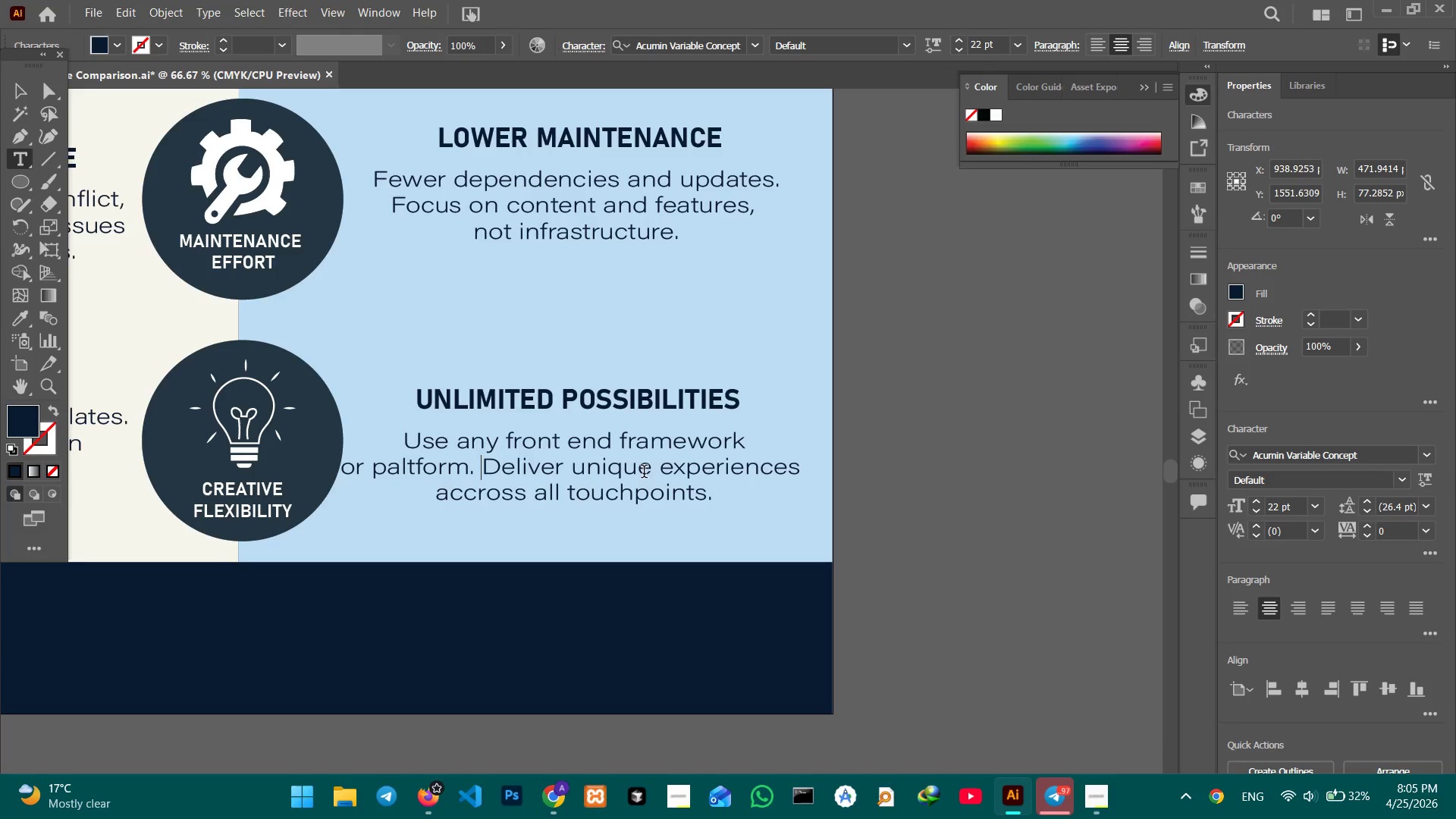 
left_click([652, 472])
 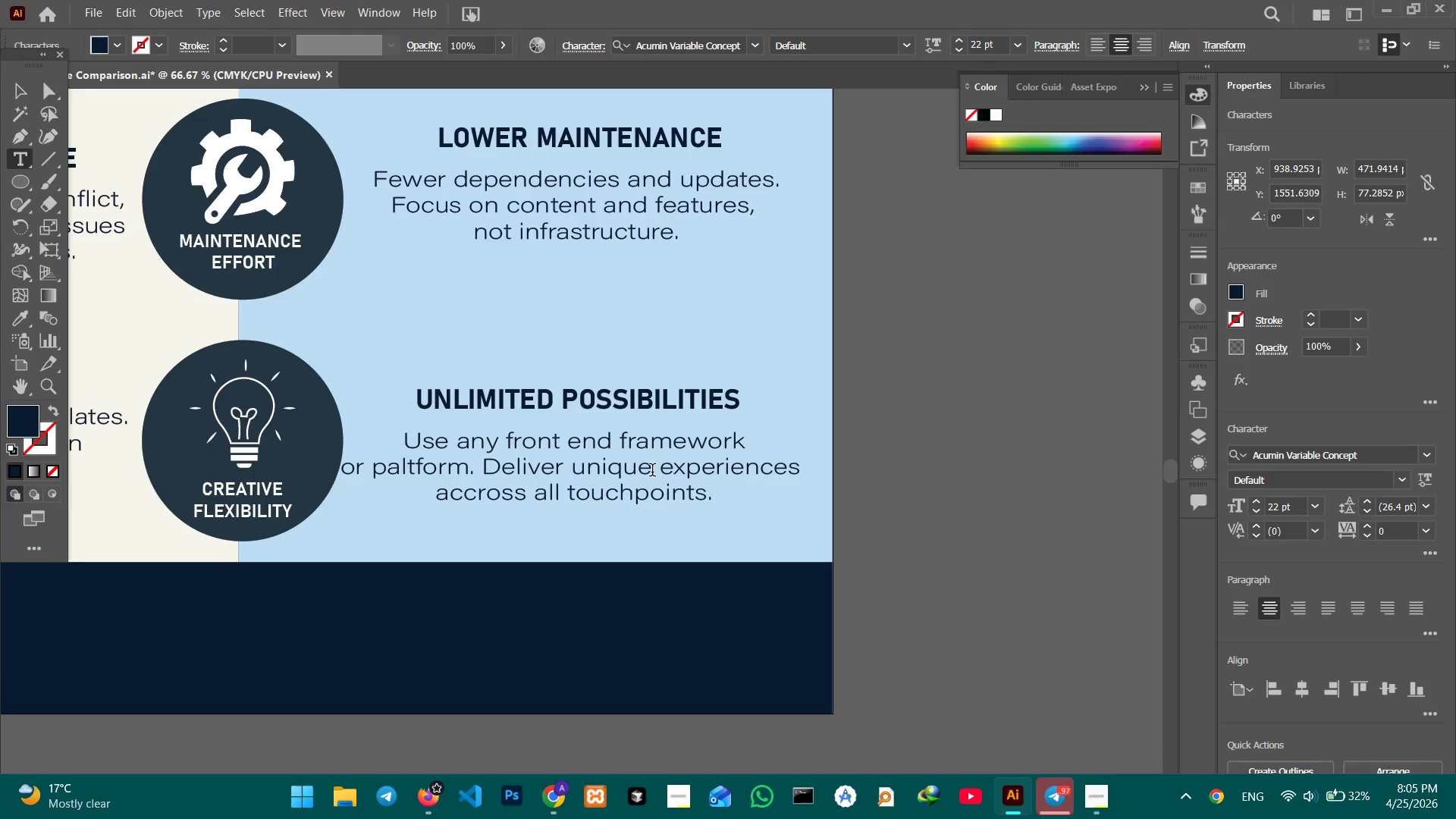 
key(Shift+Enter)
 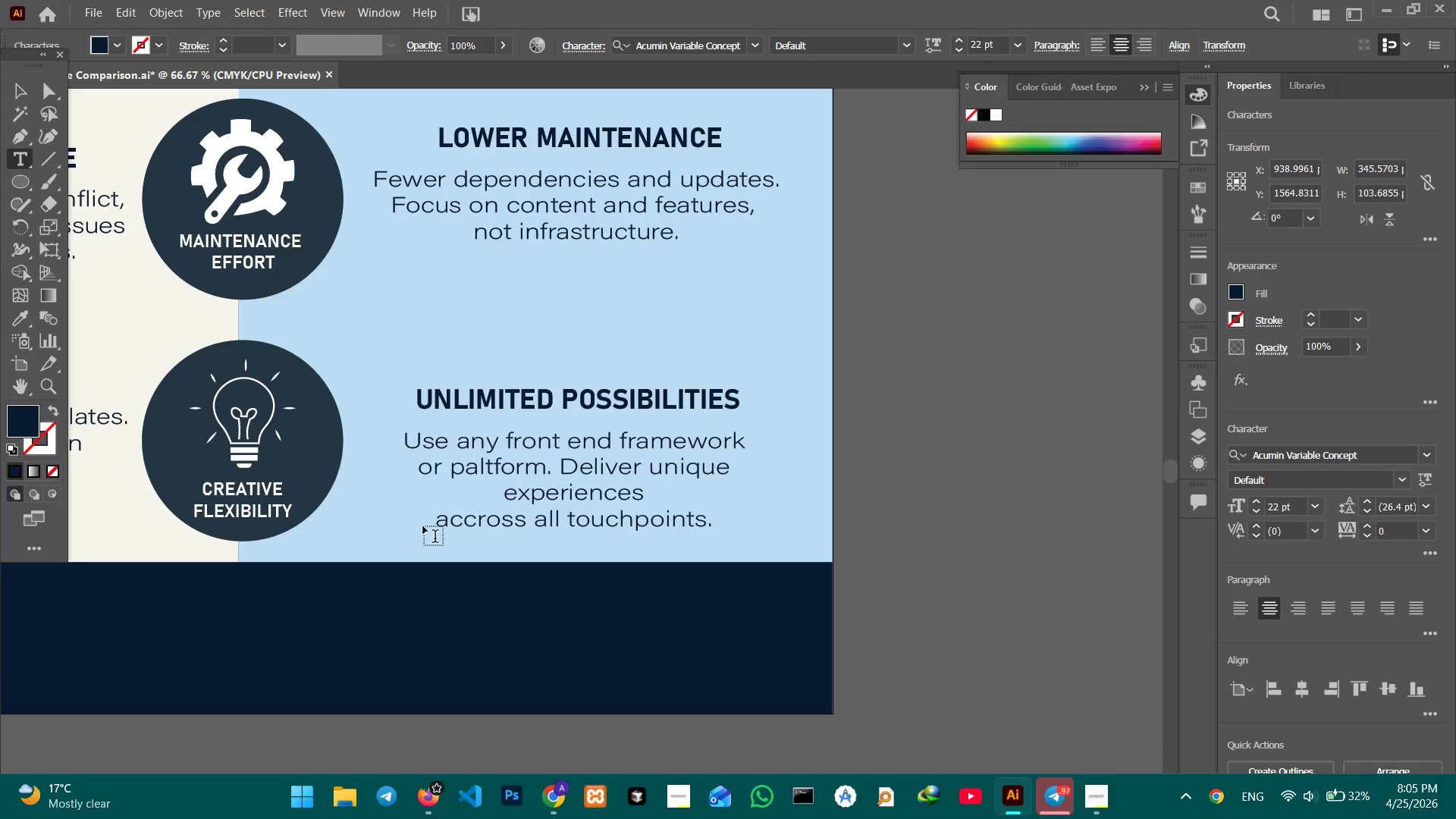 
left_click([440, 522])
 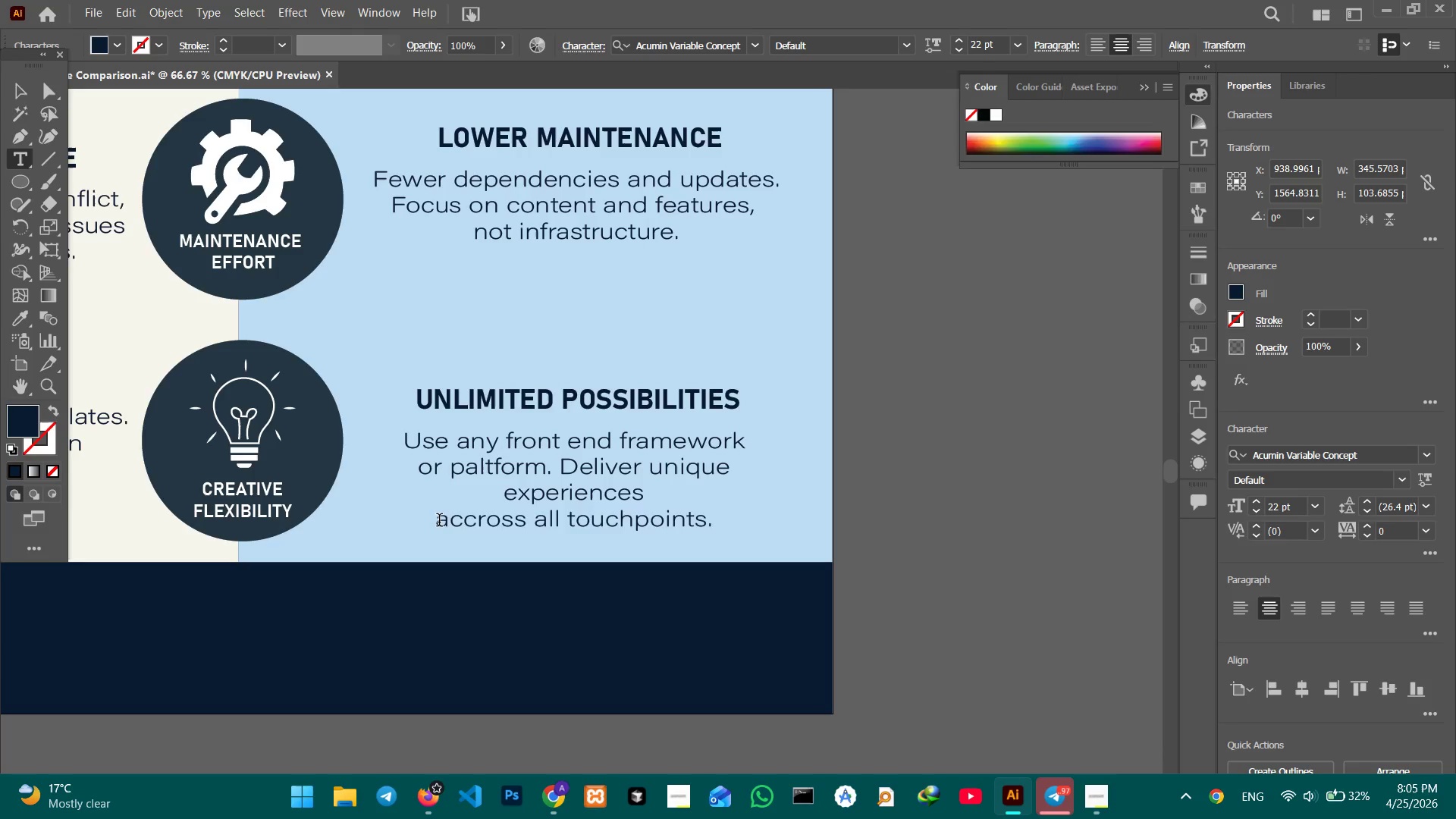 
key(Backspace)
 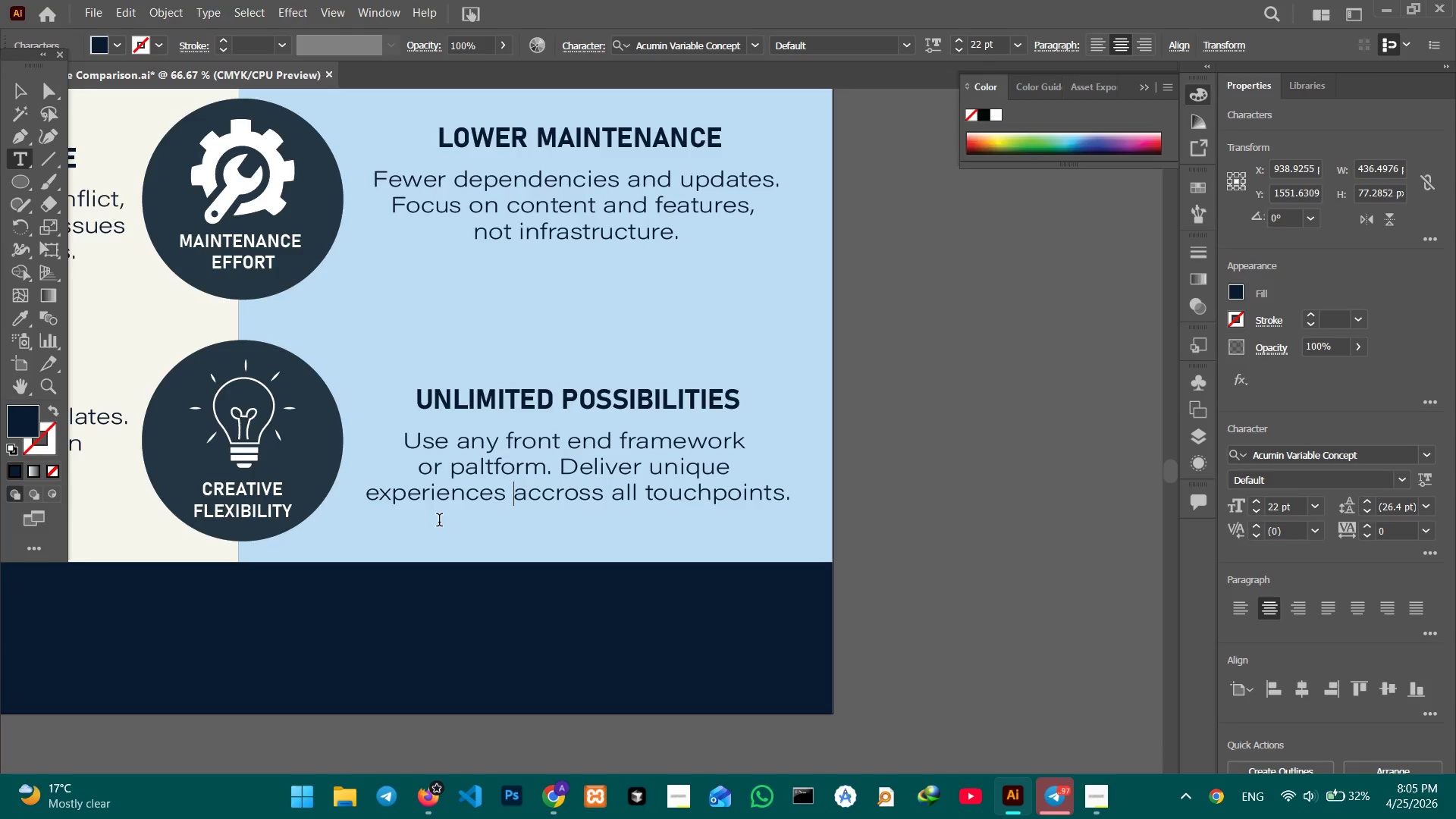 
key(Space)
 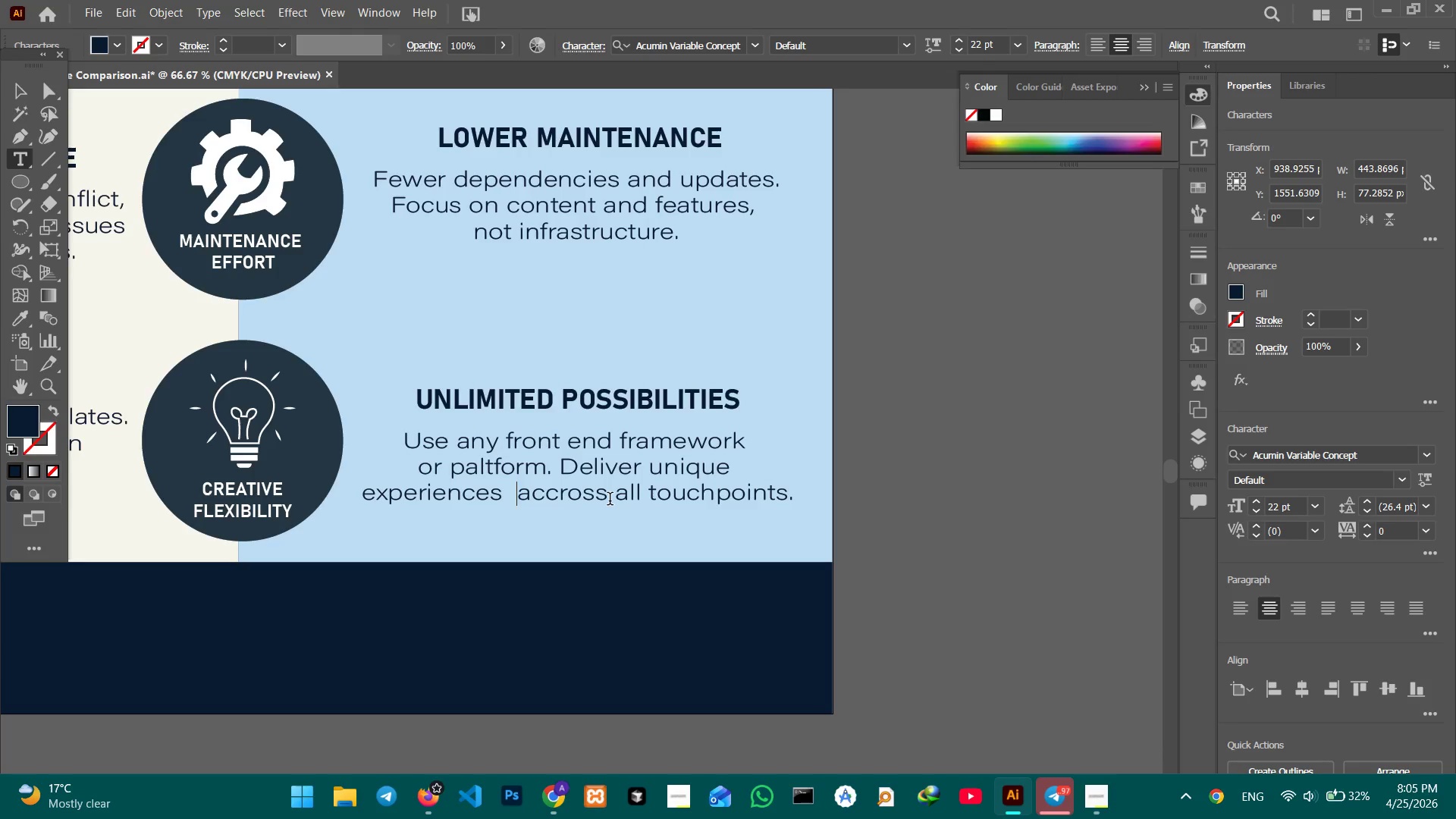 
key(Backspace)
 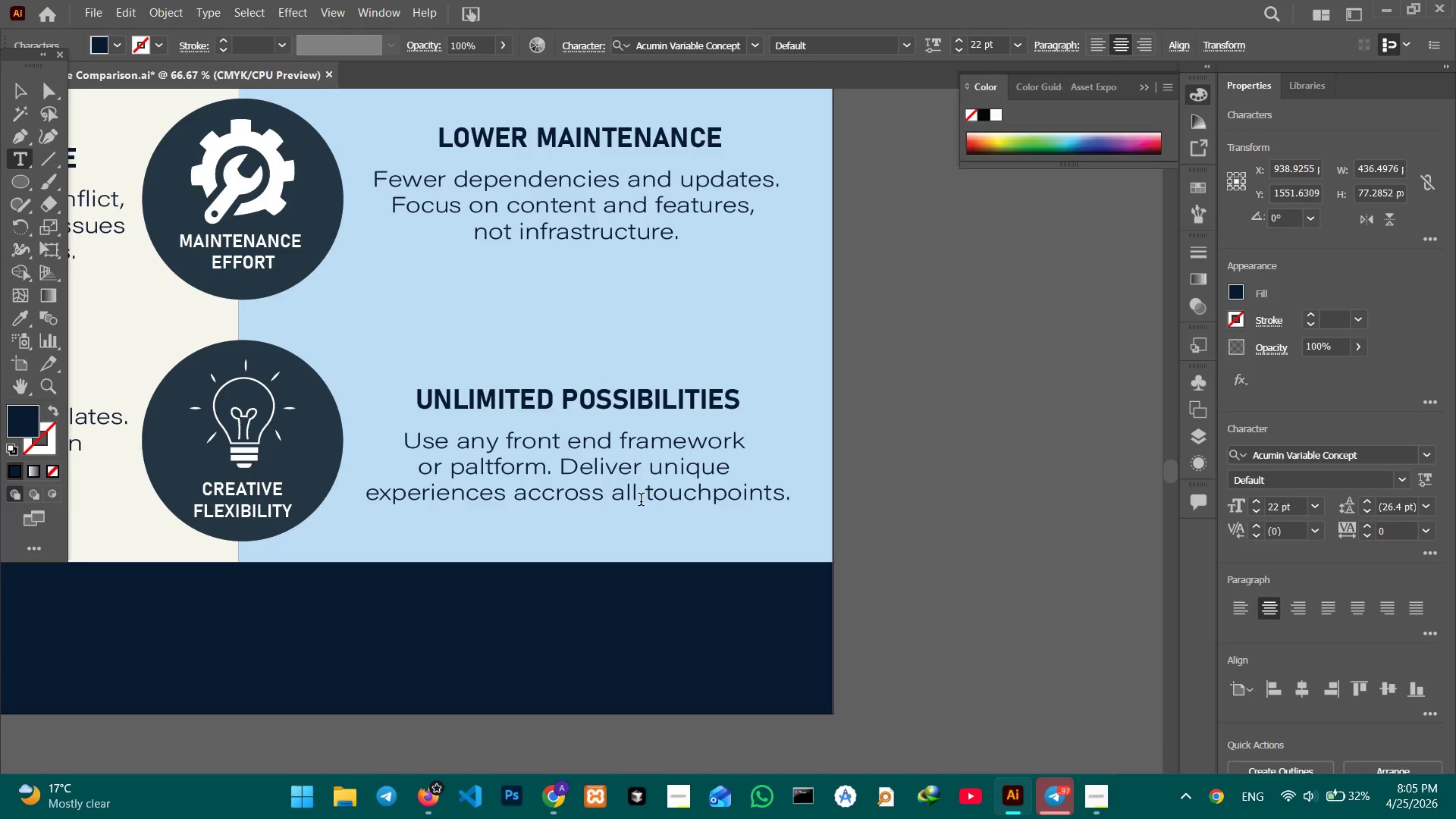 
left_click([649, 498])
 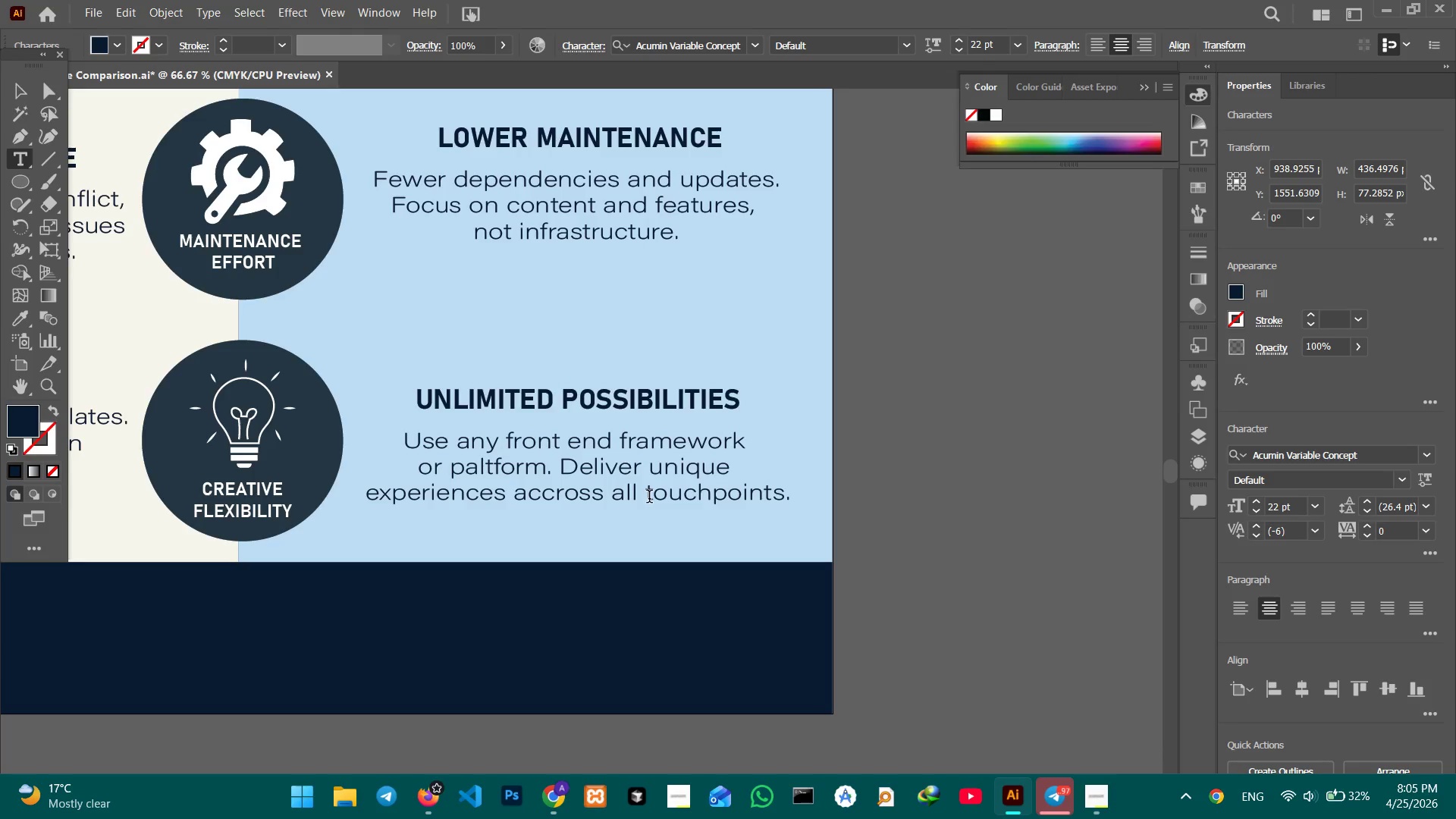 
key(Shift+ShiftRight)
 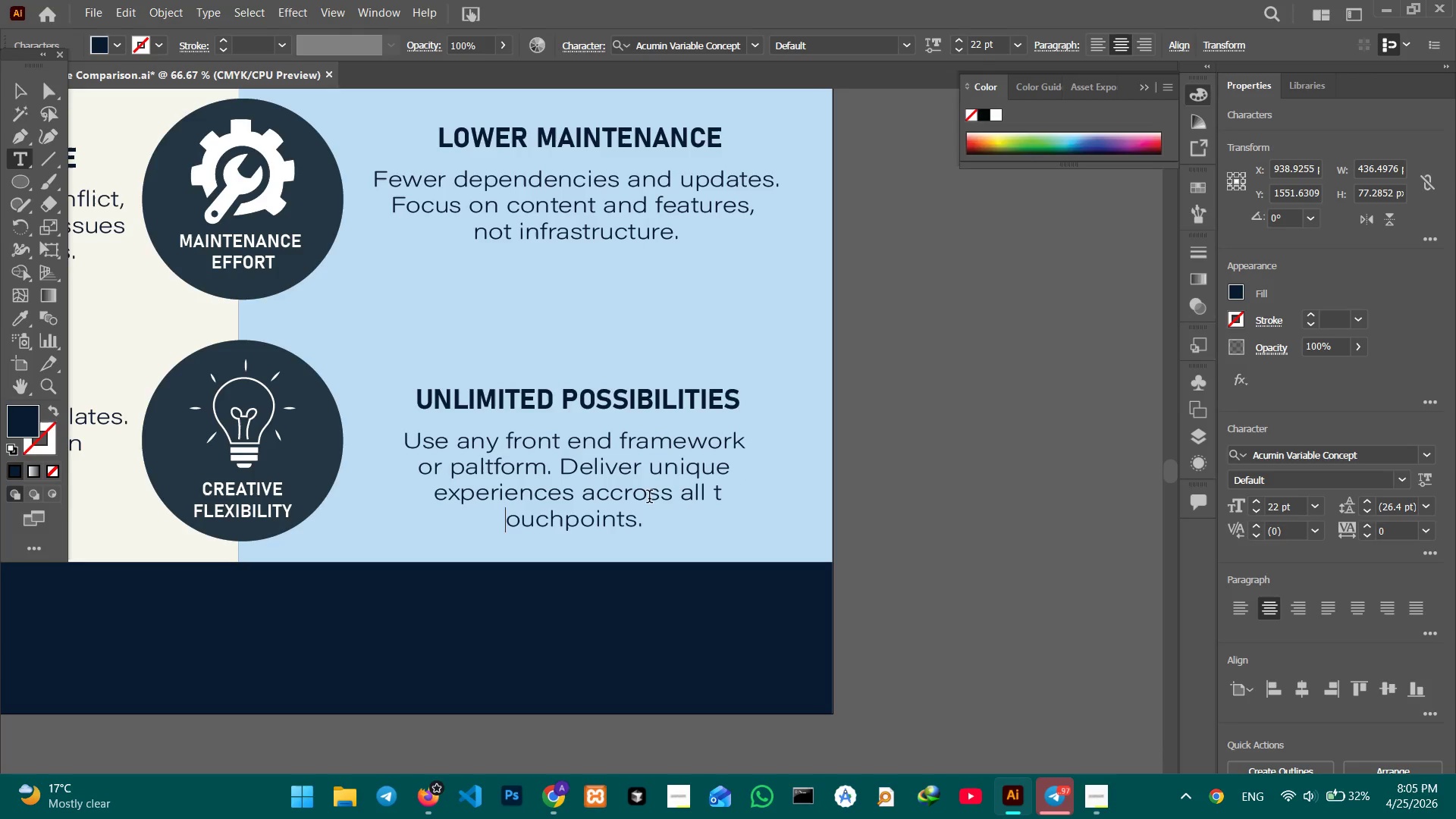 
key(Shift+Enter)
 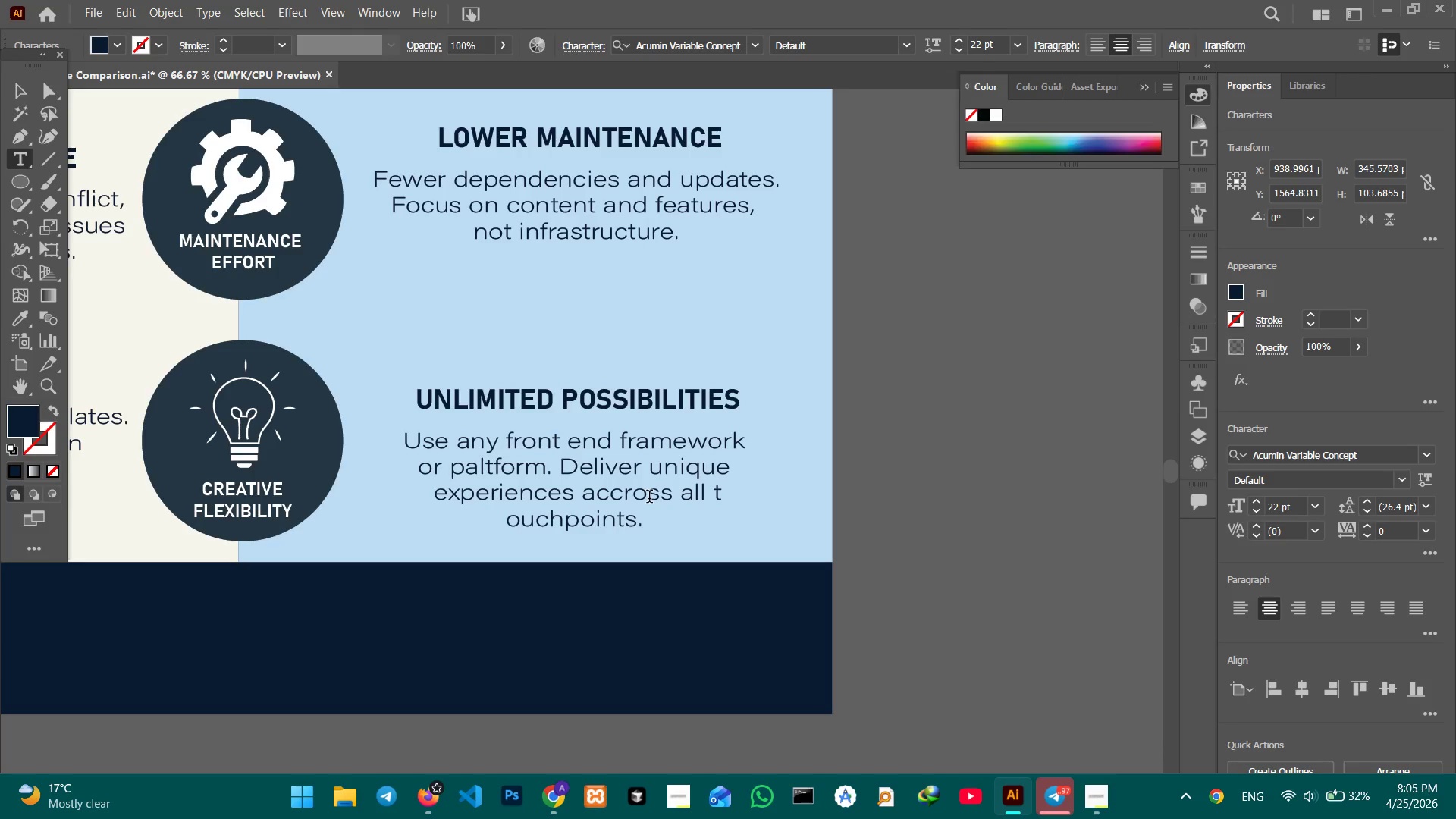 
key(Control+Z)
 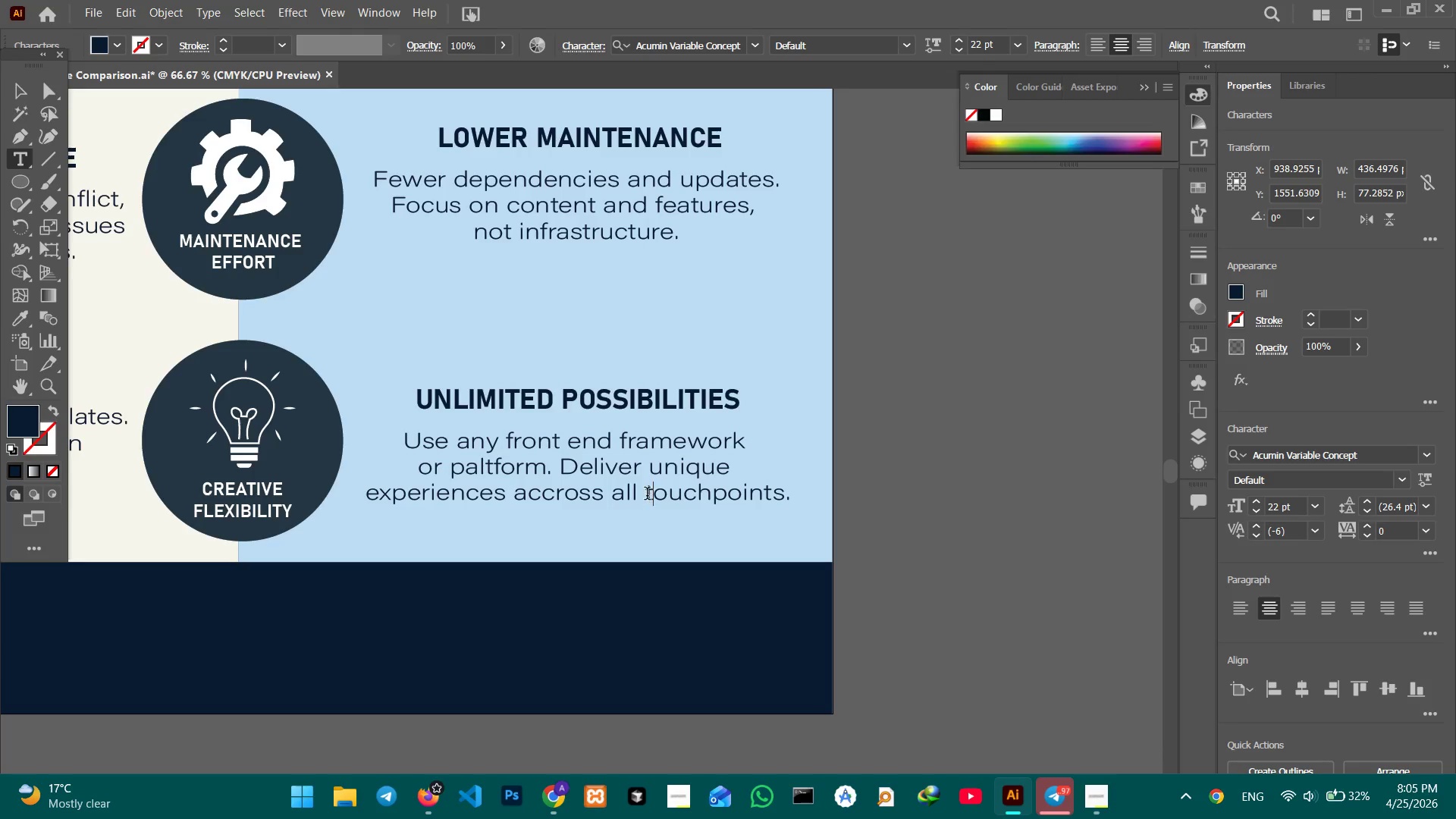 
left_click([647, 495])
 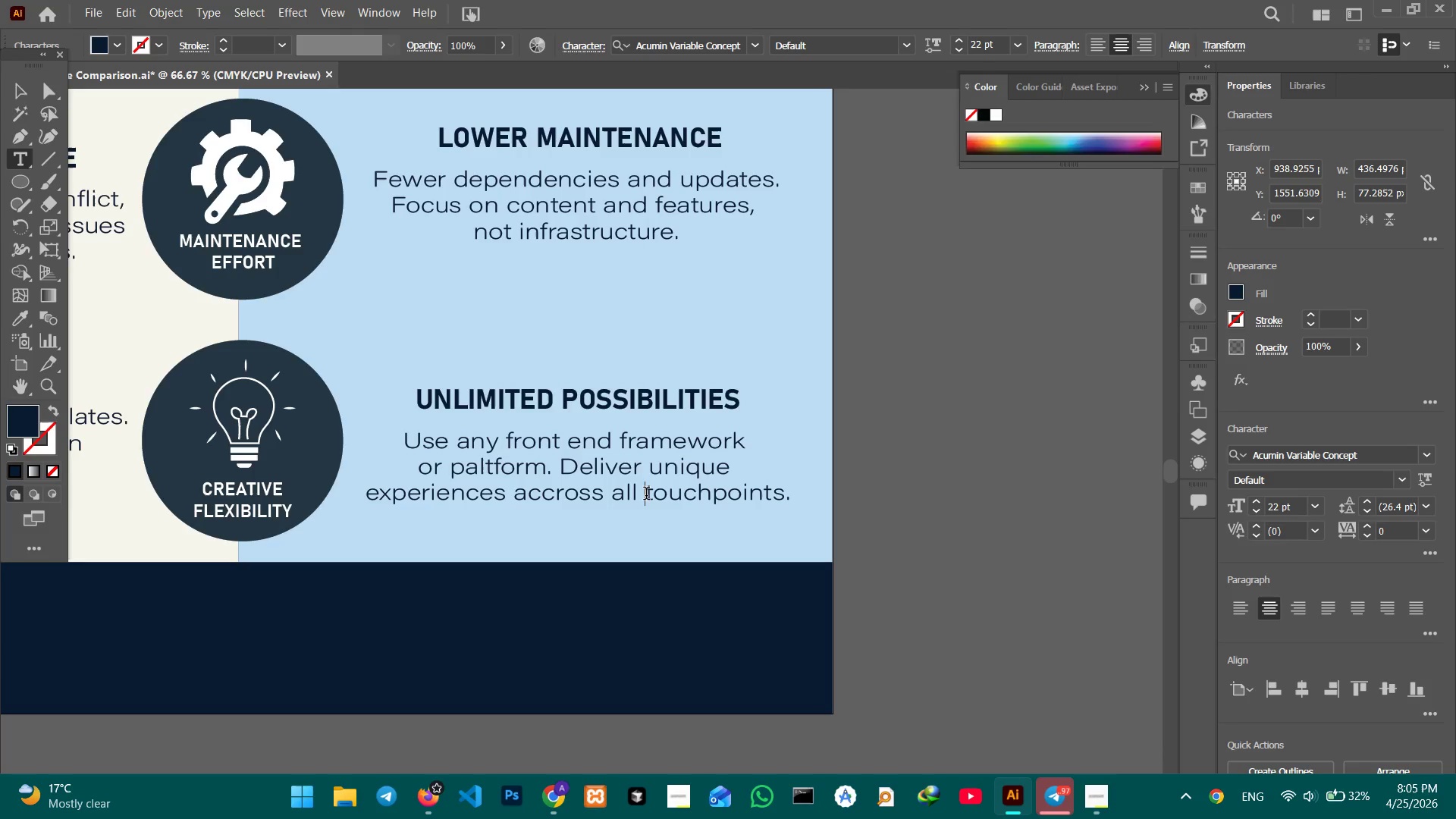 
key(Shift+ShiftRight)
 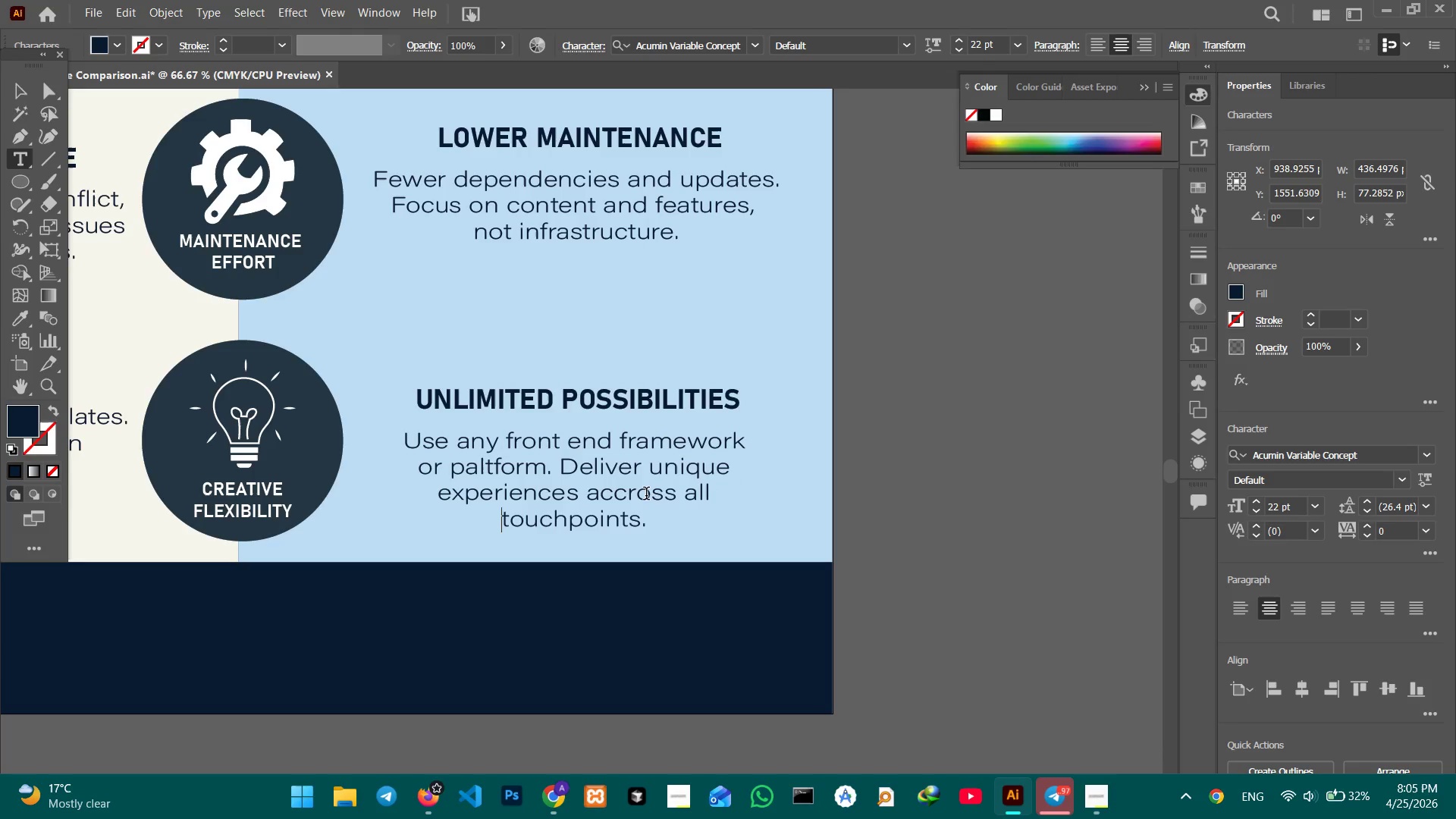 
key(Shift+Enter)
 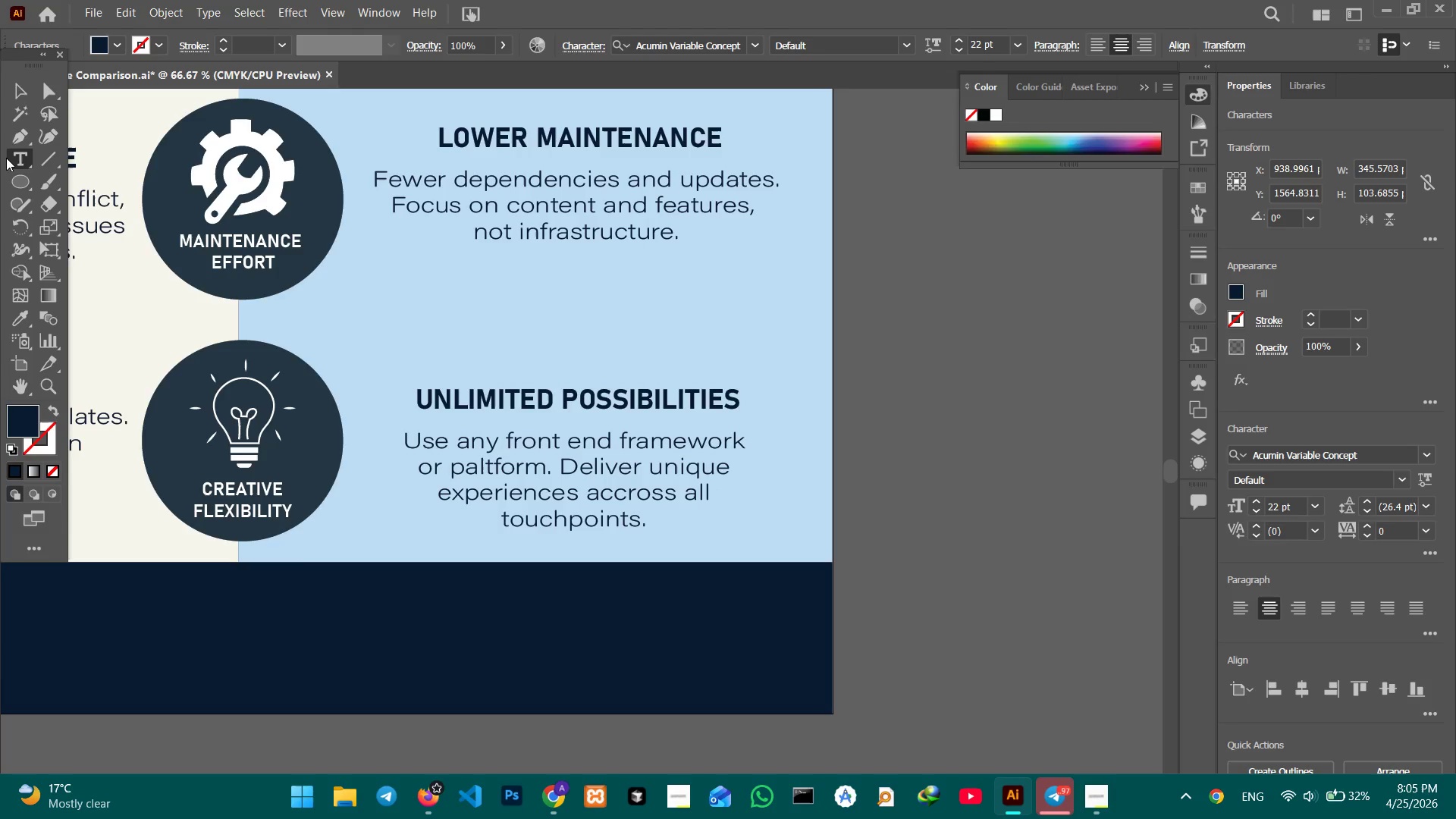 
left_click([19, 94])
 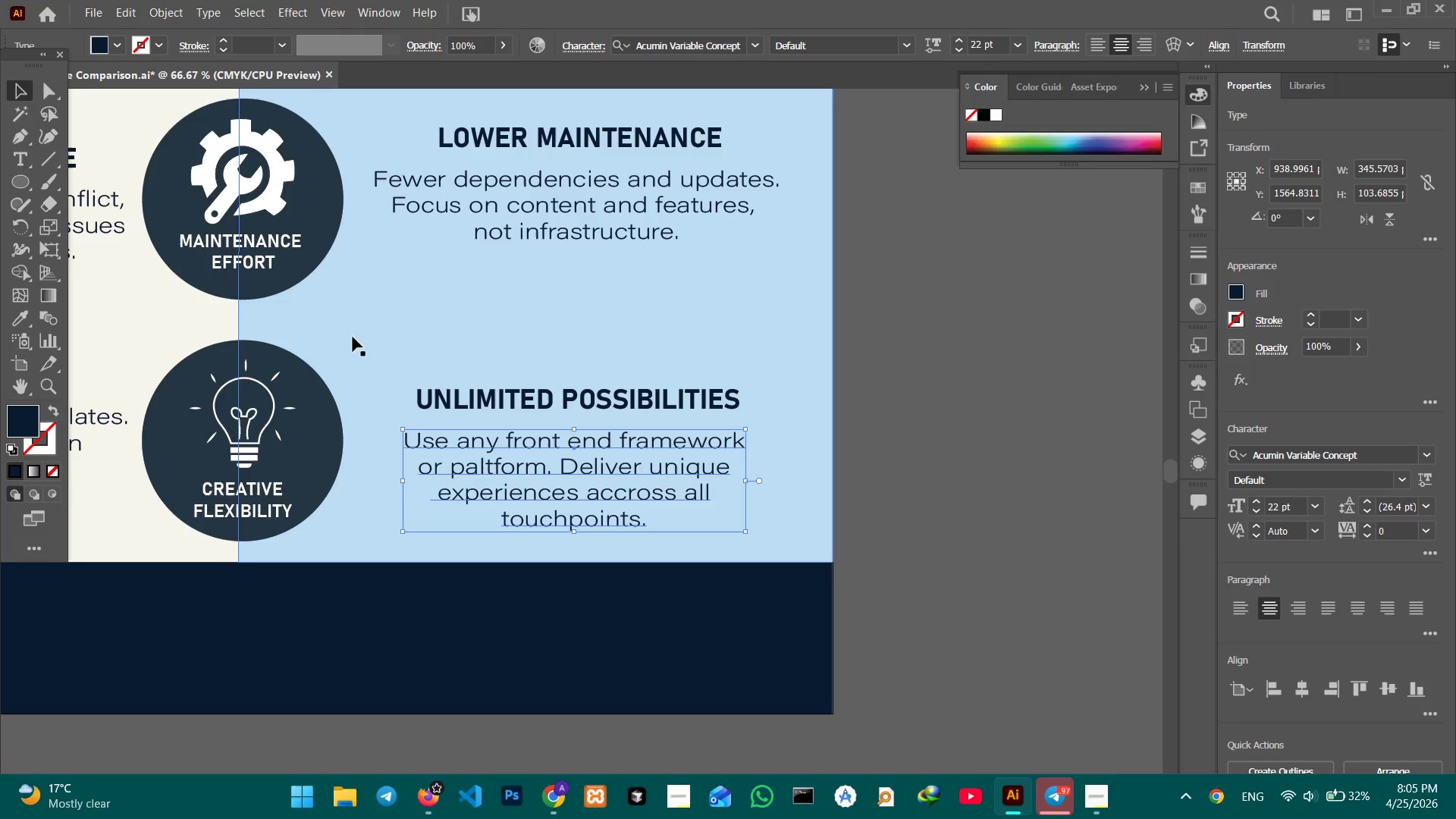 
double_click([354, 337])
 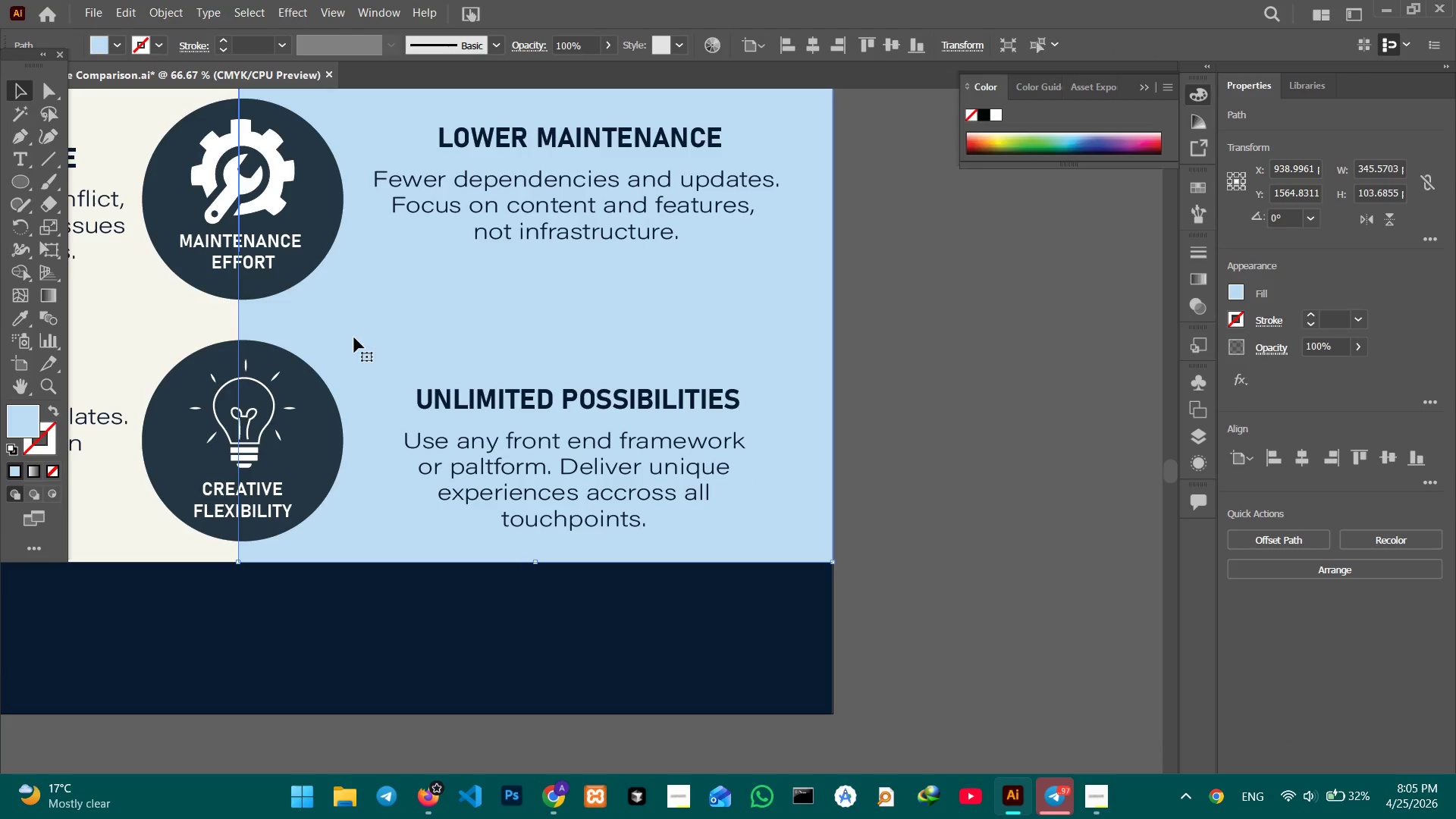 
key(Control+Minus)
 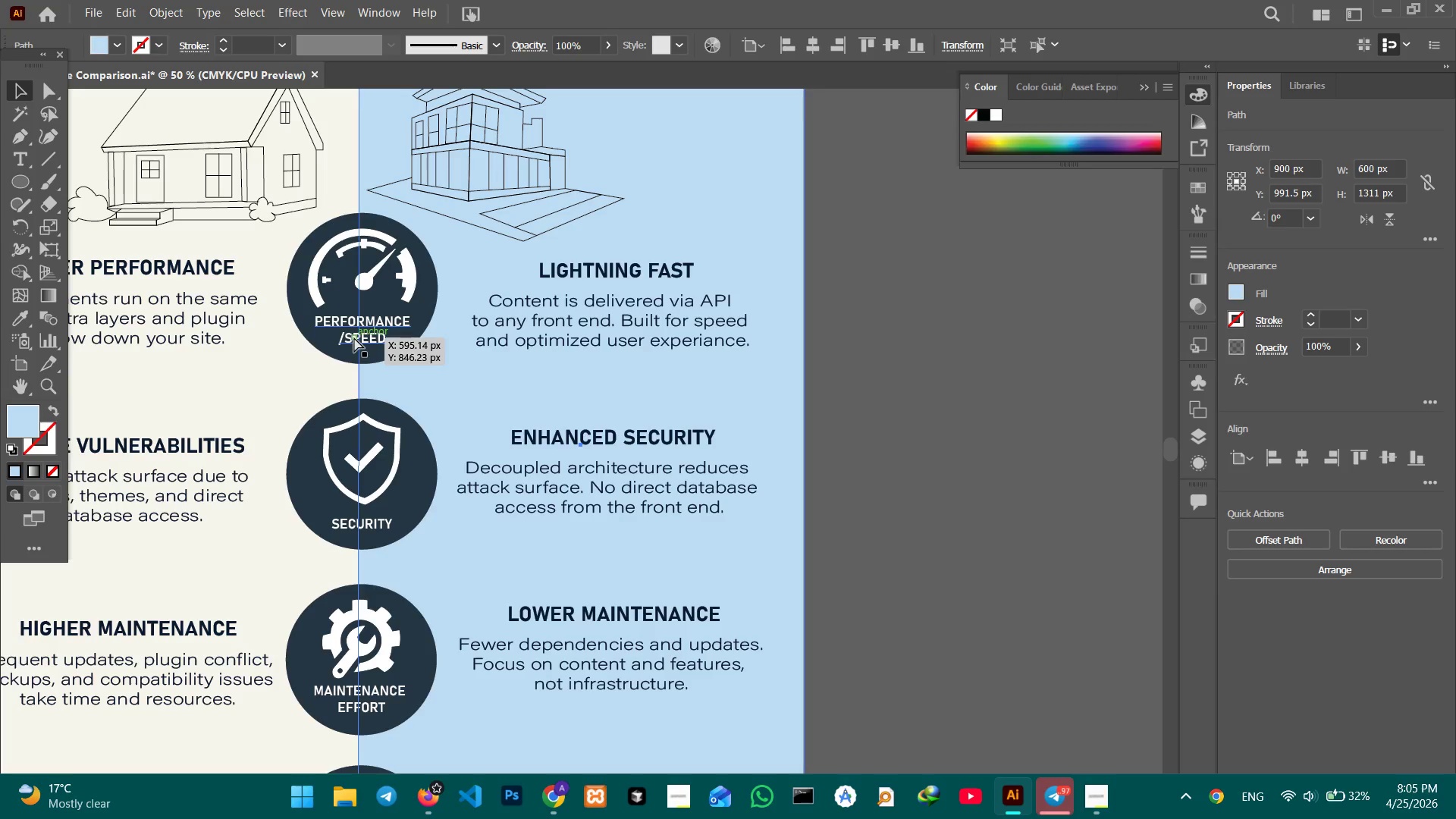 
key(Control+Minus)
 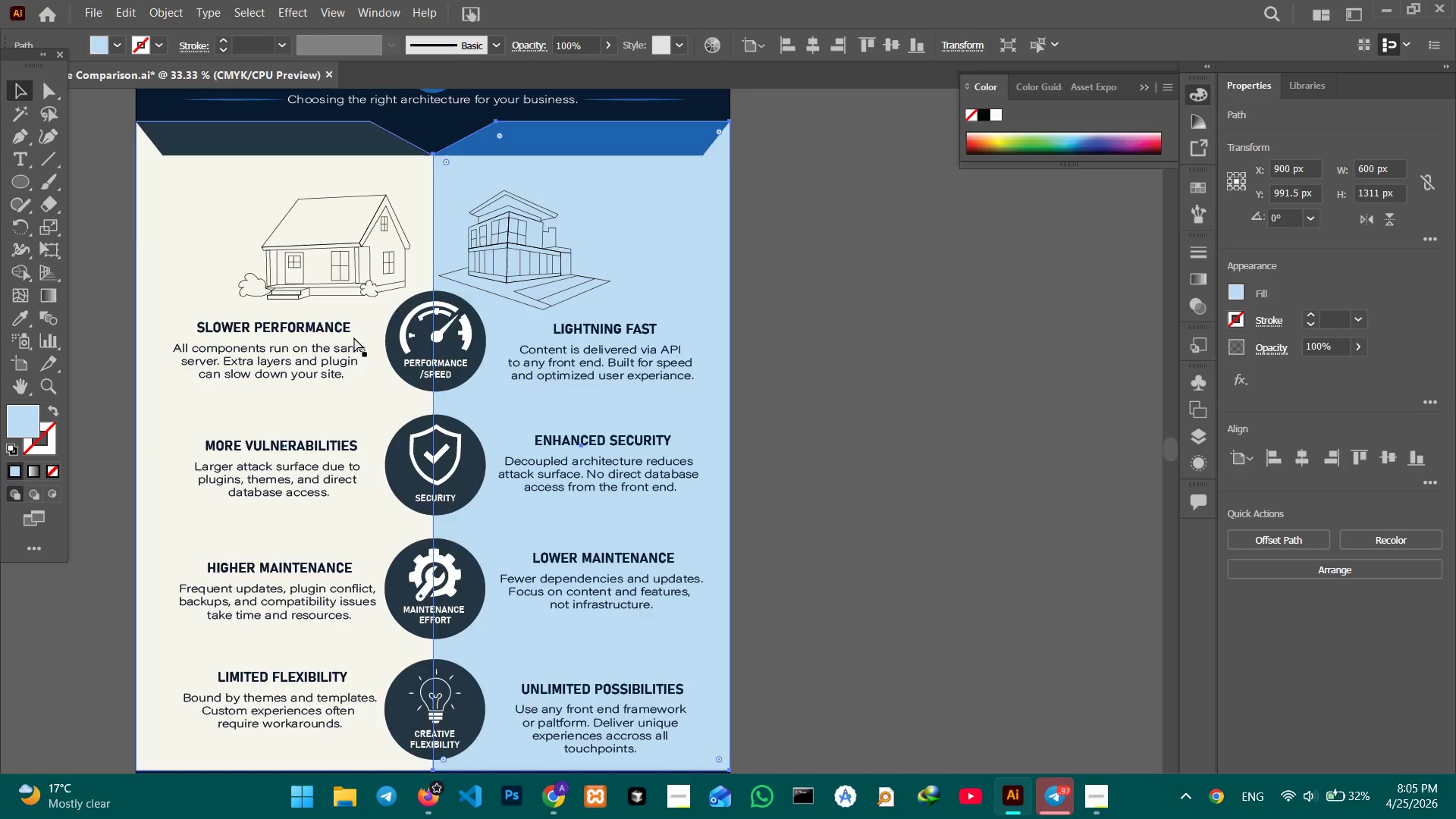 
key(Control+Minus)
 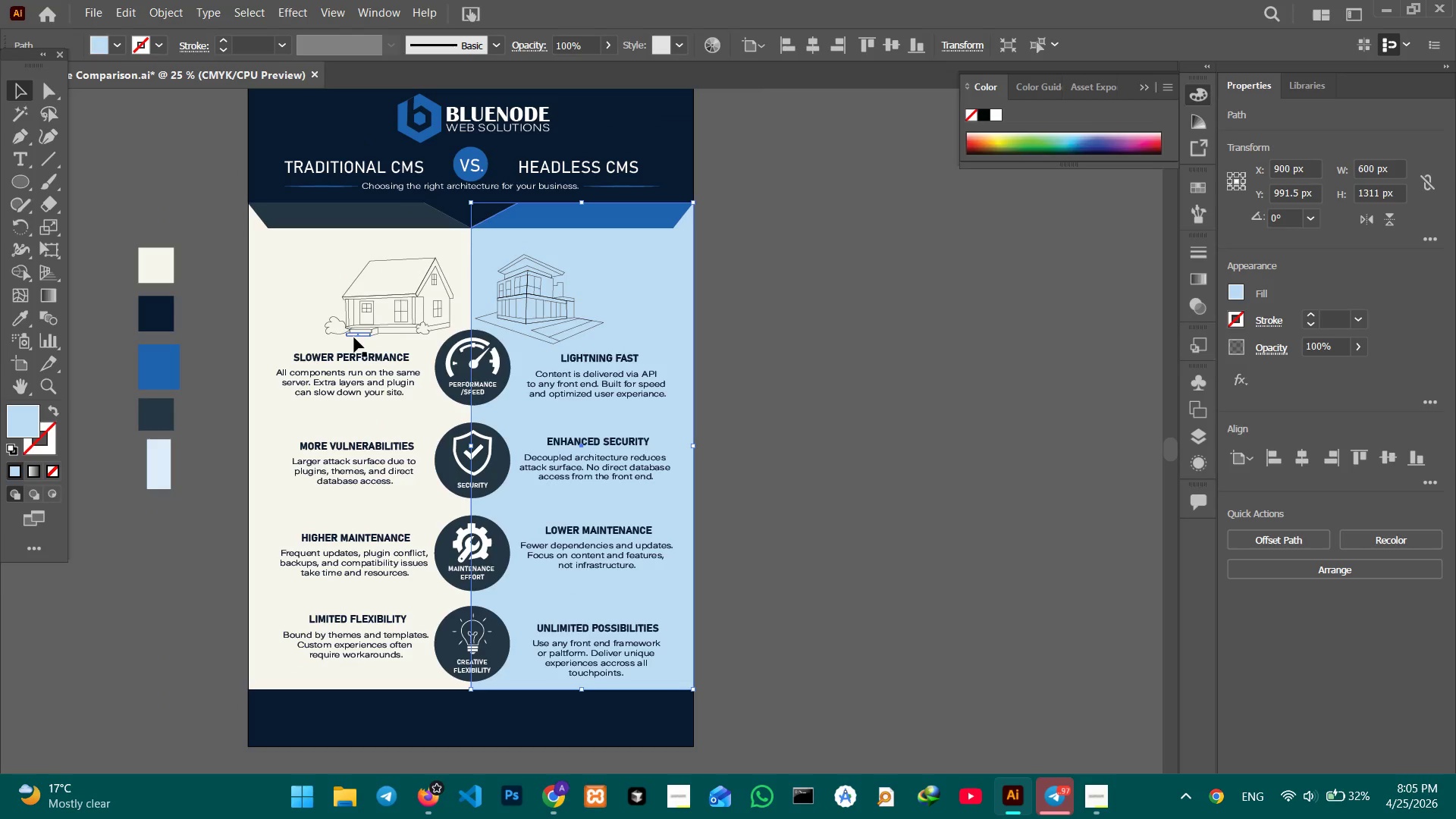 
hold_key(key=Space, duration=0.67)
 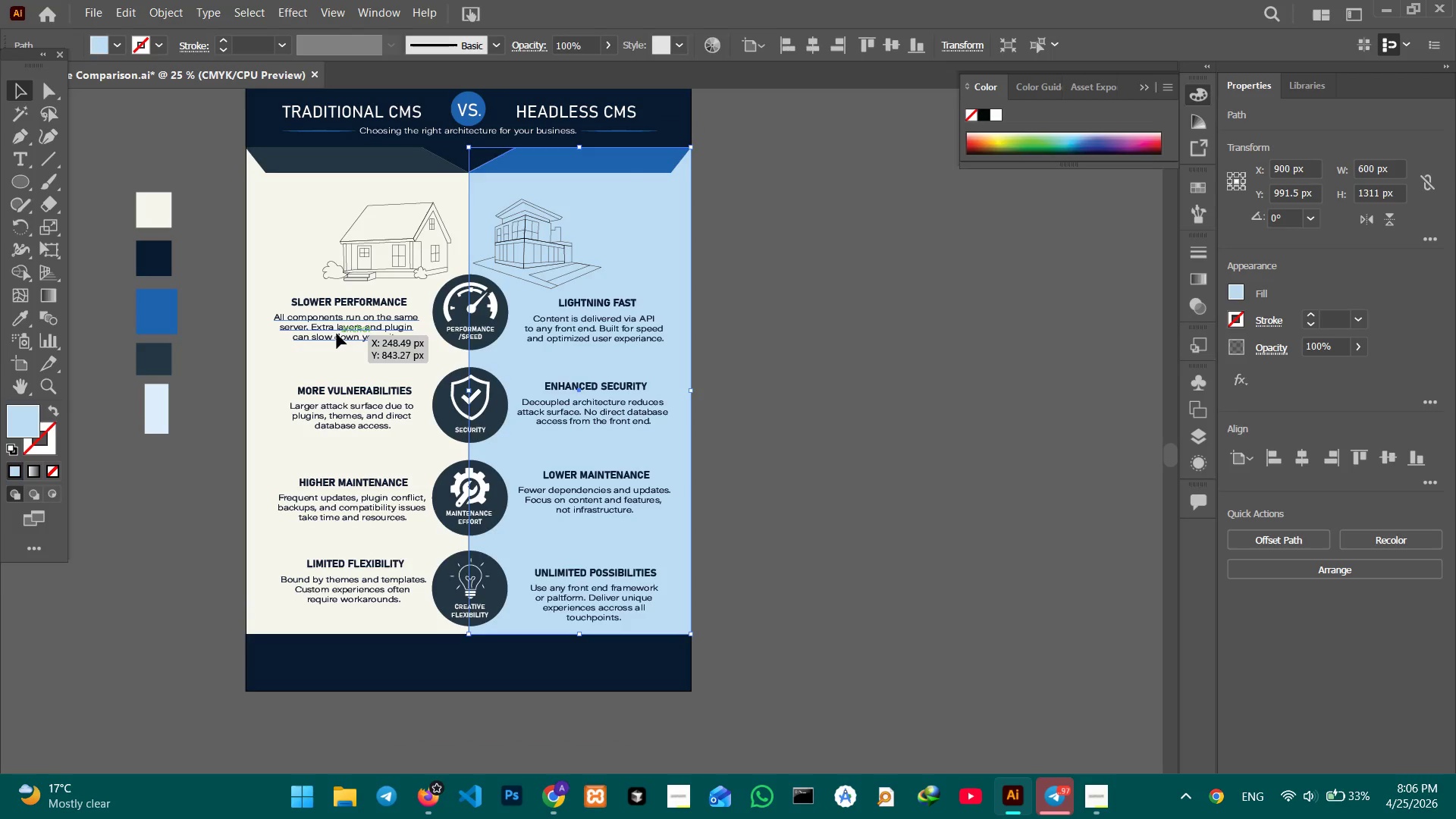 
left_click_drag(start_coordinate=[444, 411], to_coordinate=[441, 356])
 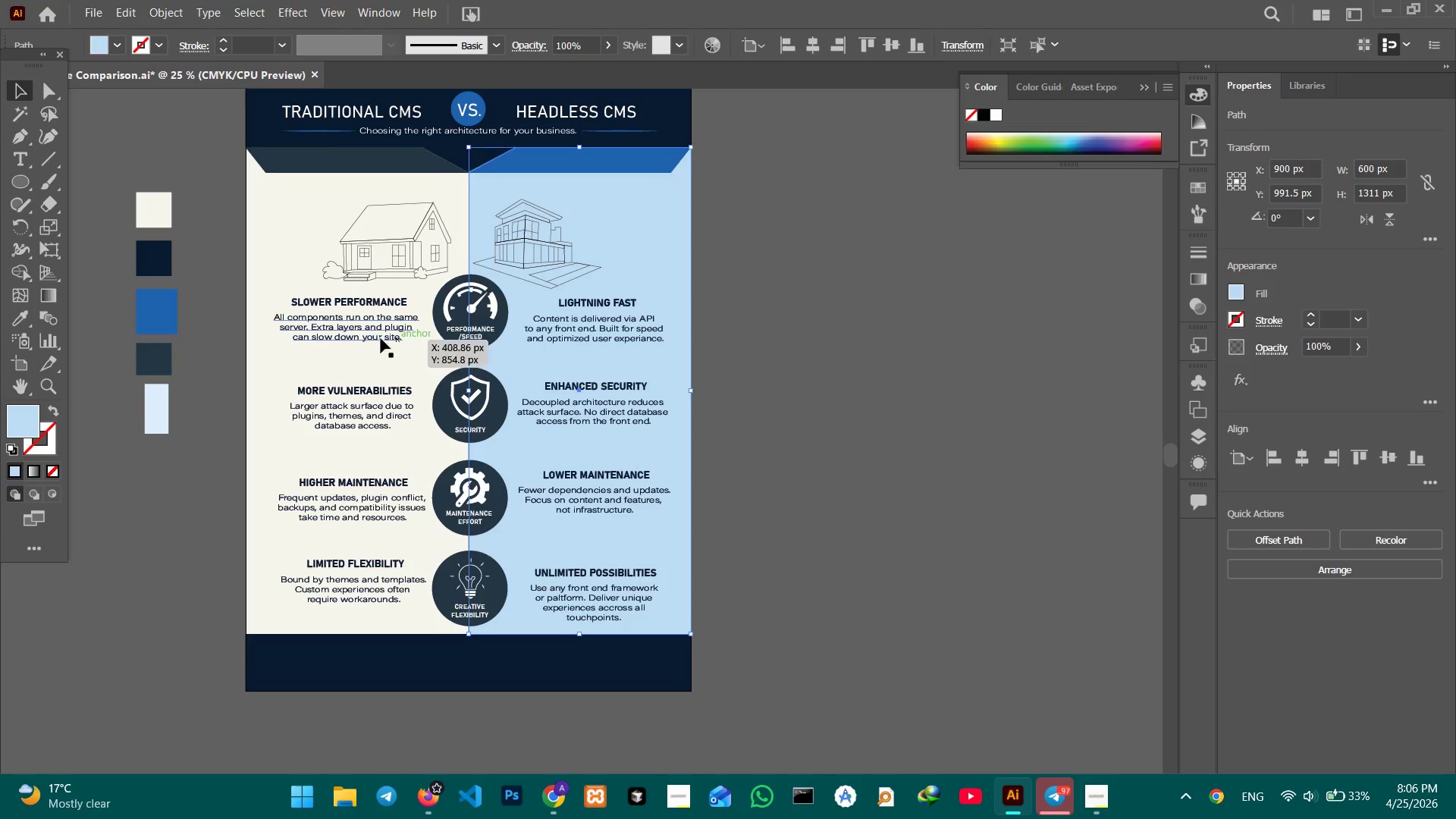 
left_click([337, 334])
 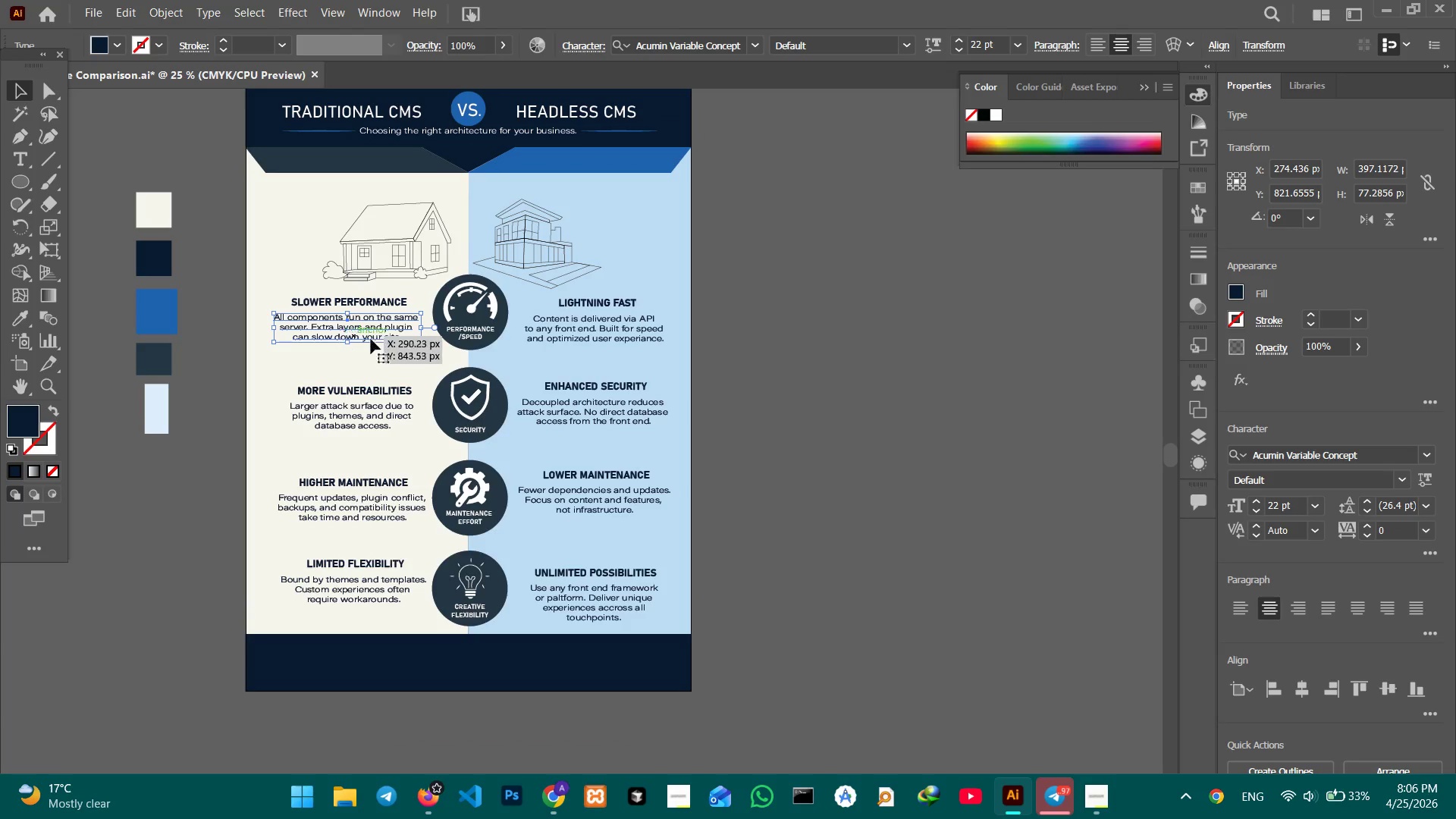 
hold_key(key=ShiftLeft, duration=0.83)
left_click([543, 323])
 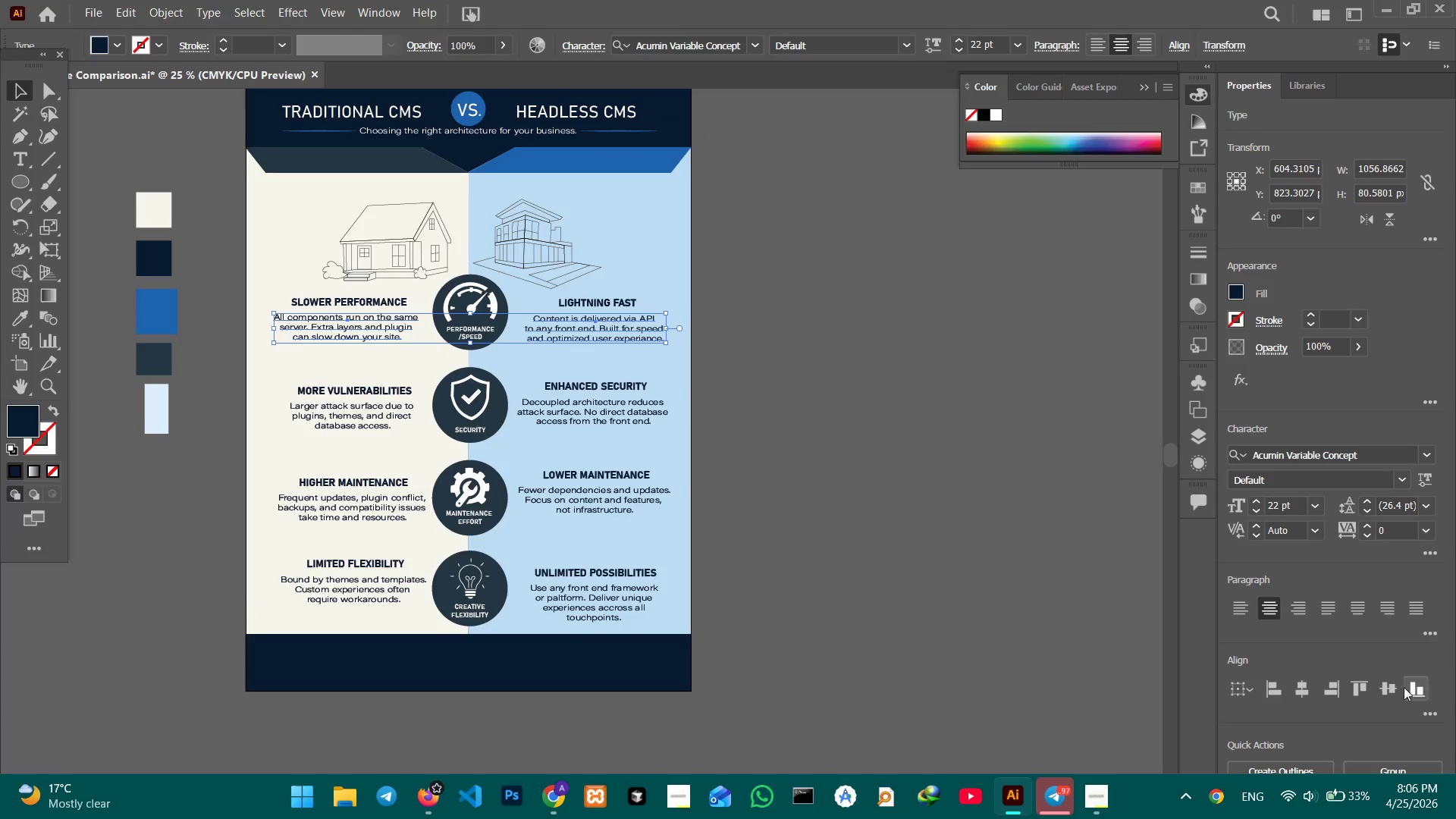 
left_click([1384, 688])
 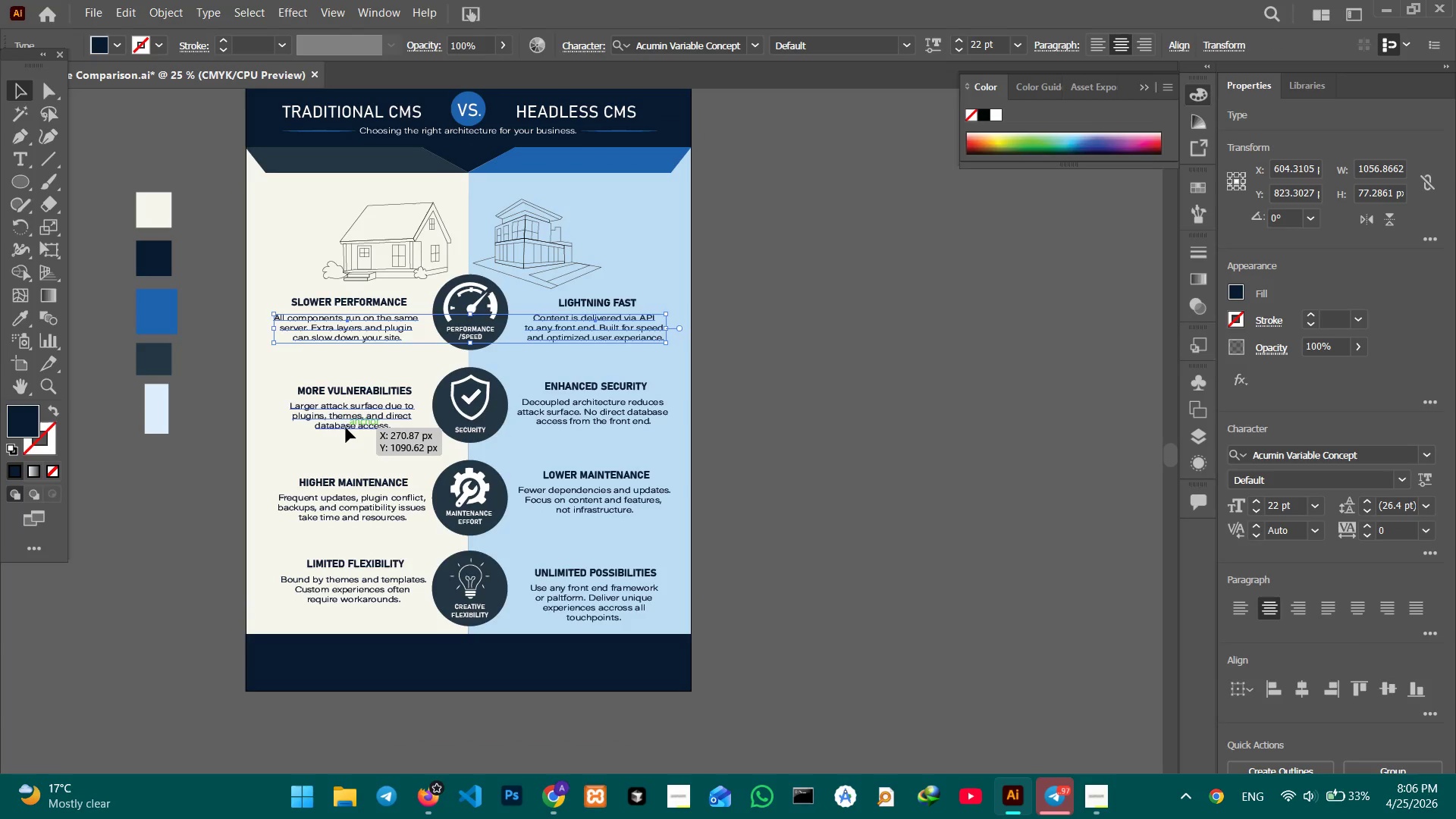 
hold_key(key=ShiftLeft, duration=0.59)
double_click([614, 419])
 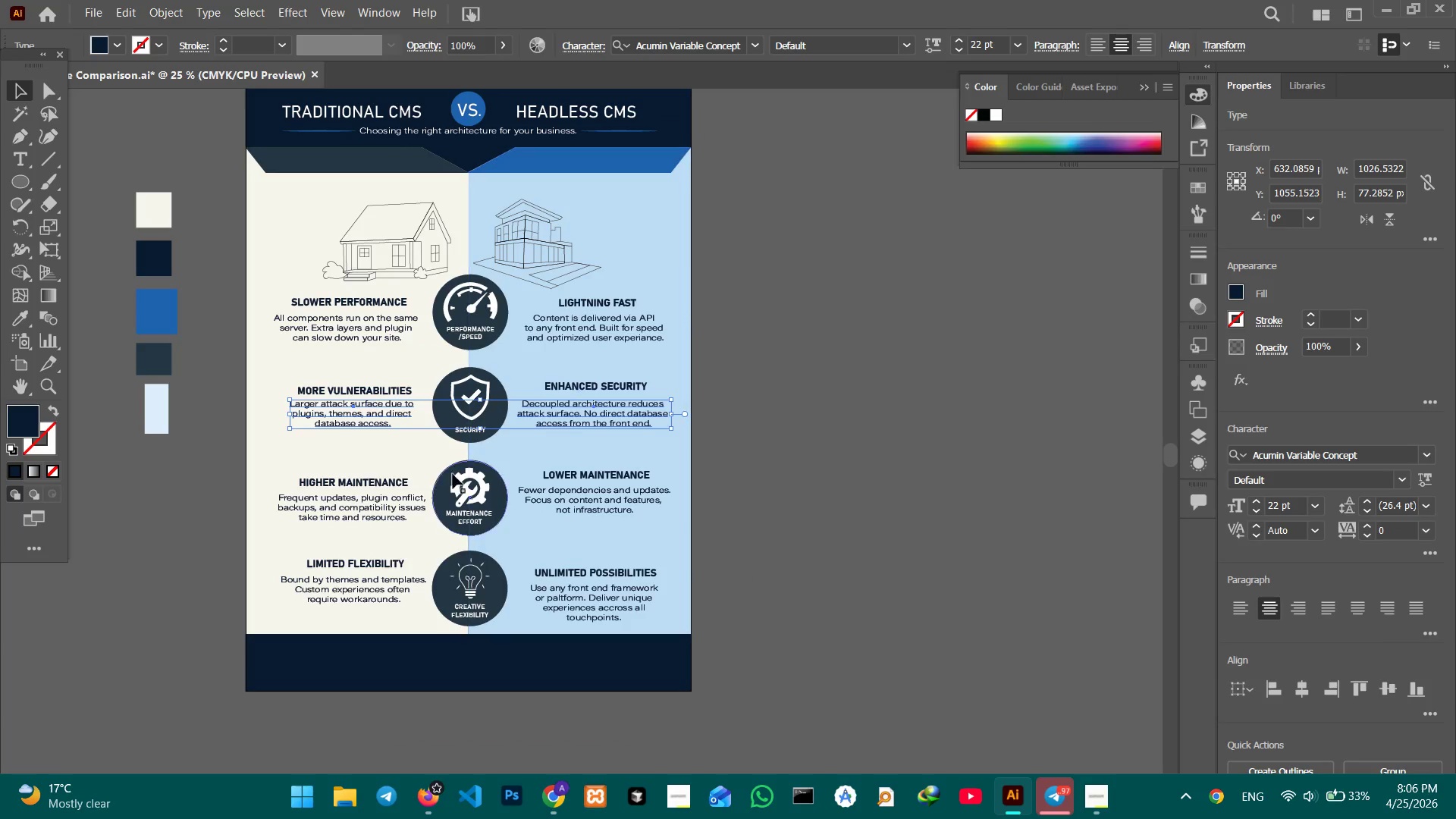 
left_click([379, 521])
 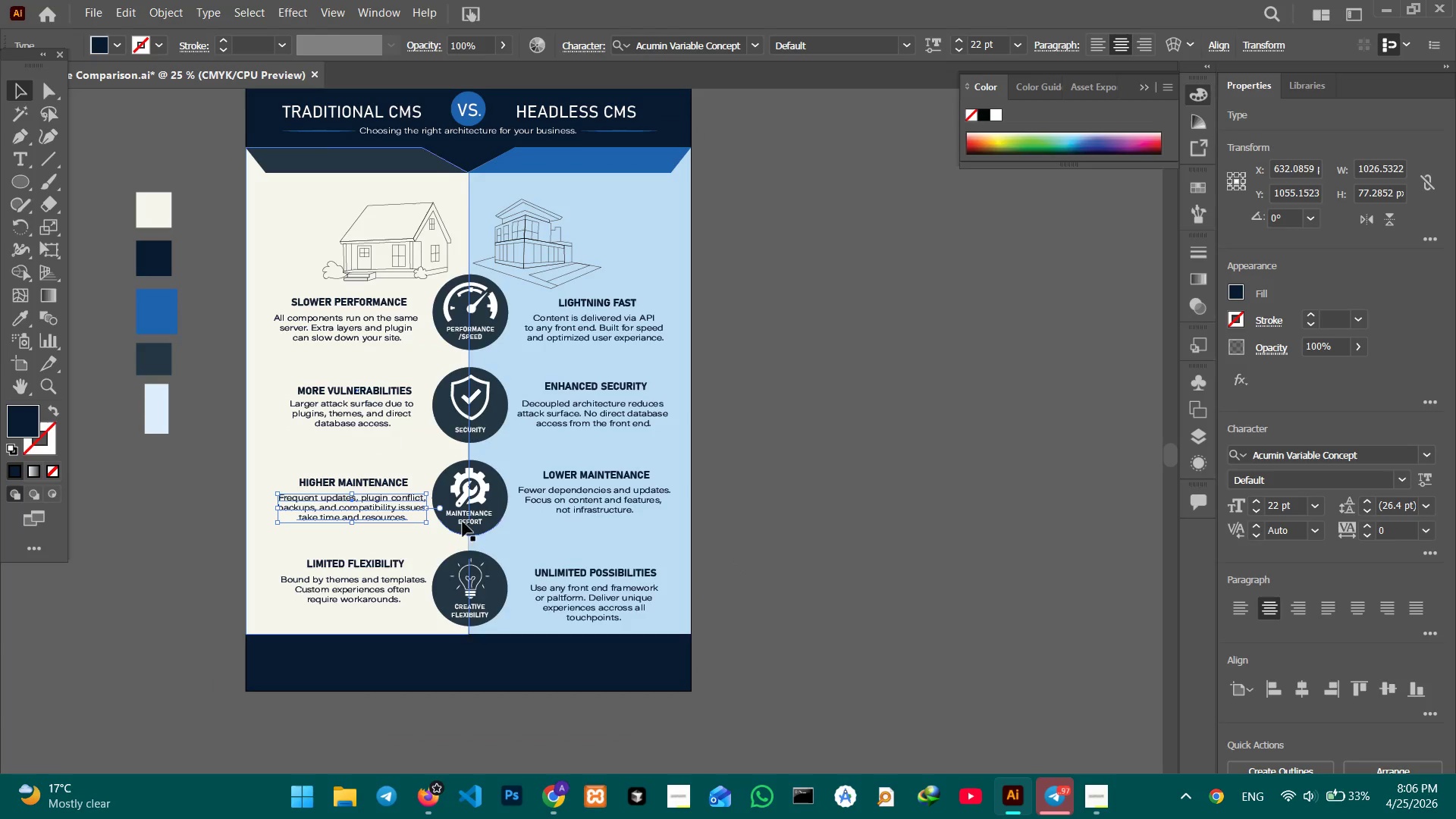 
hold_key(key=ShiftLeft, duration=0.52)
double_click([570, 506])
 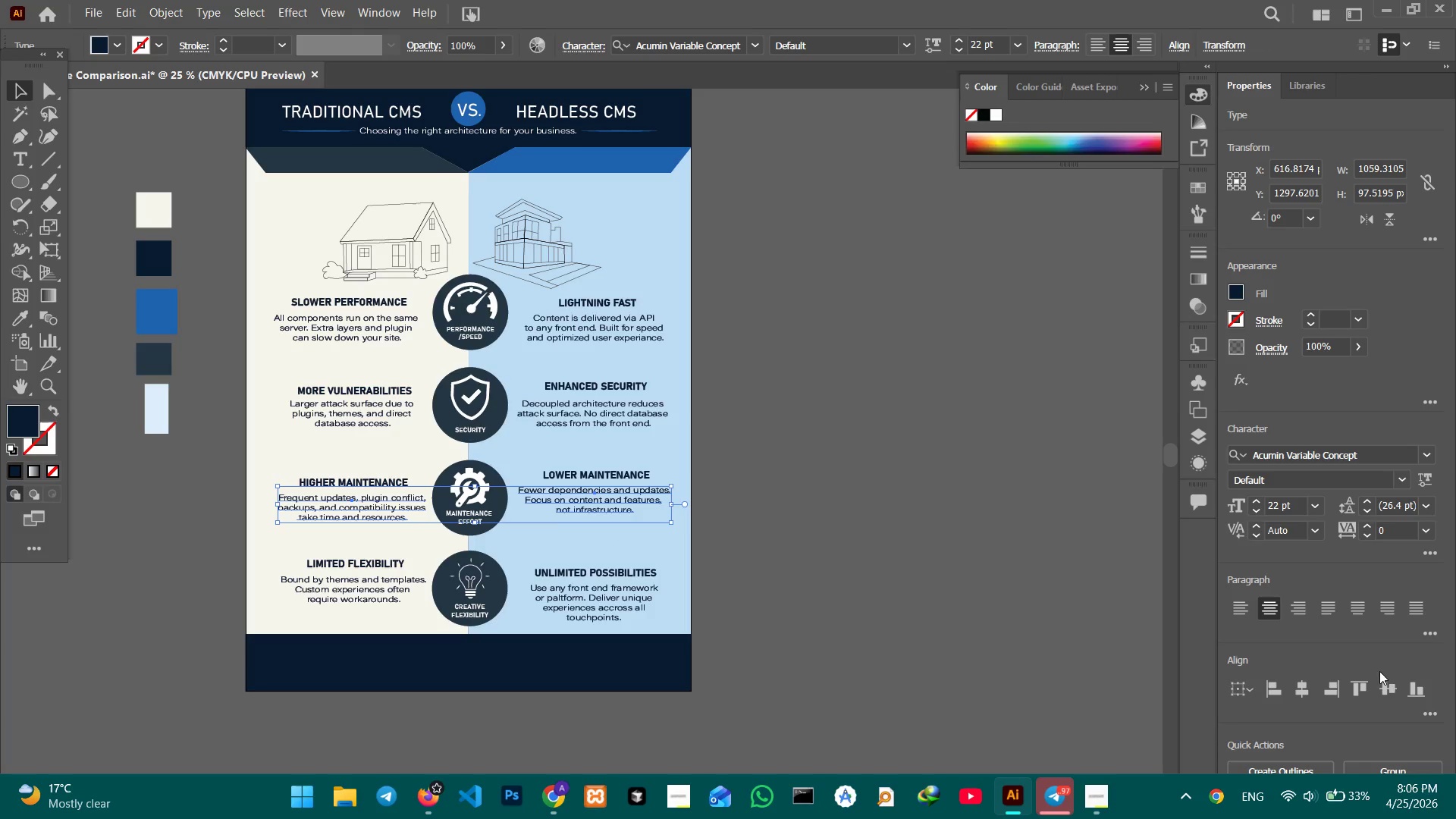 
left_click([1385, 683])
 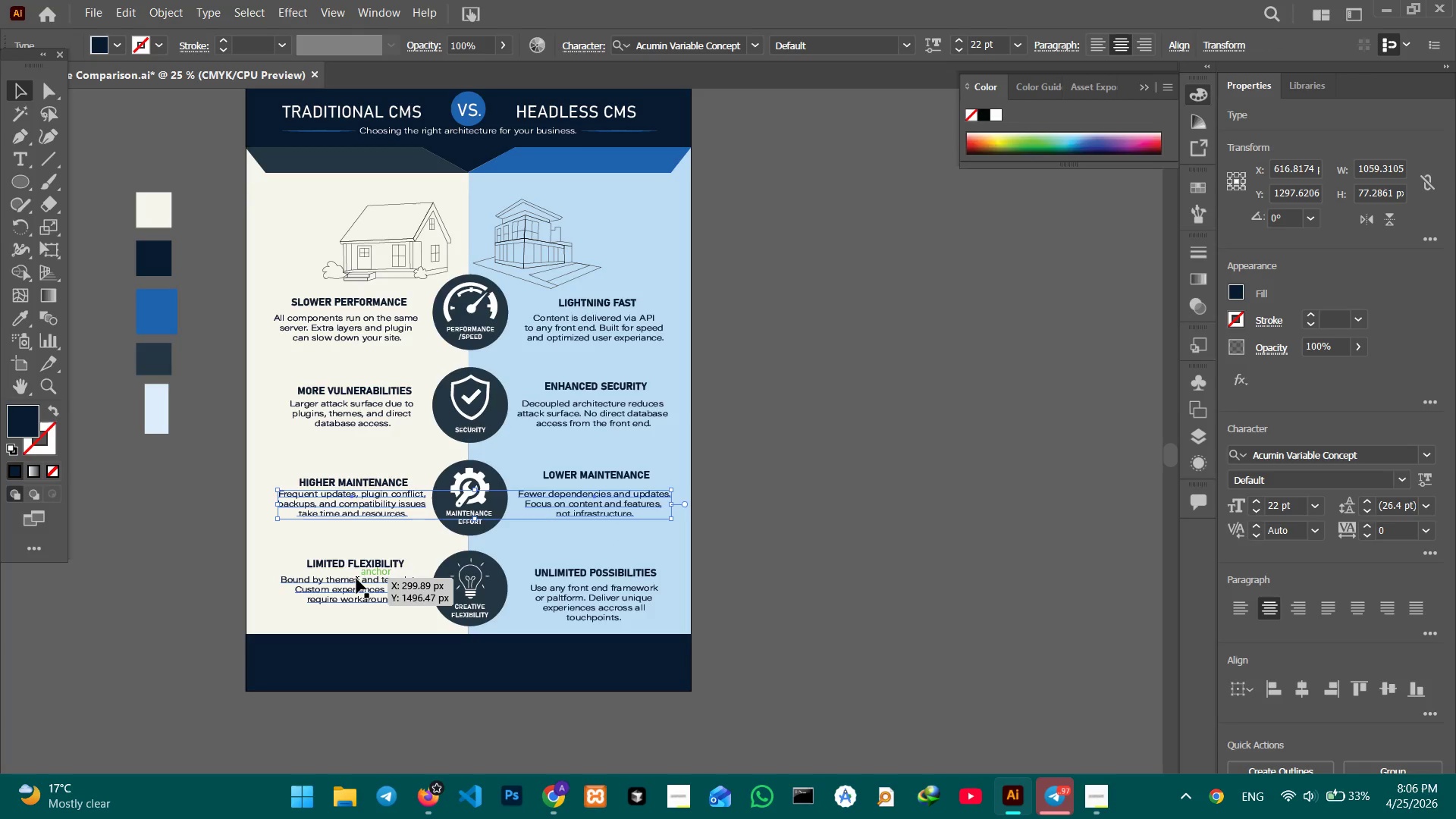 
left_click([356, 579])
 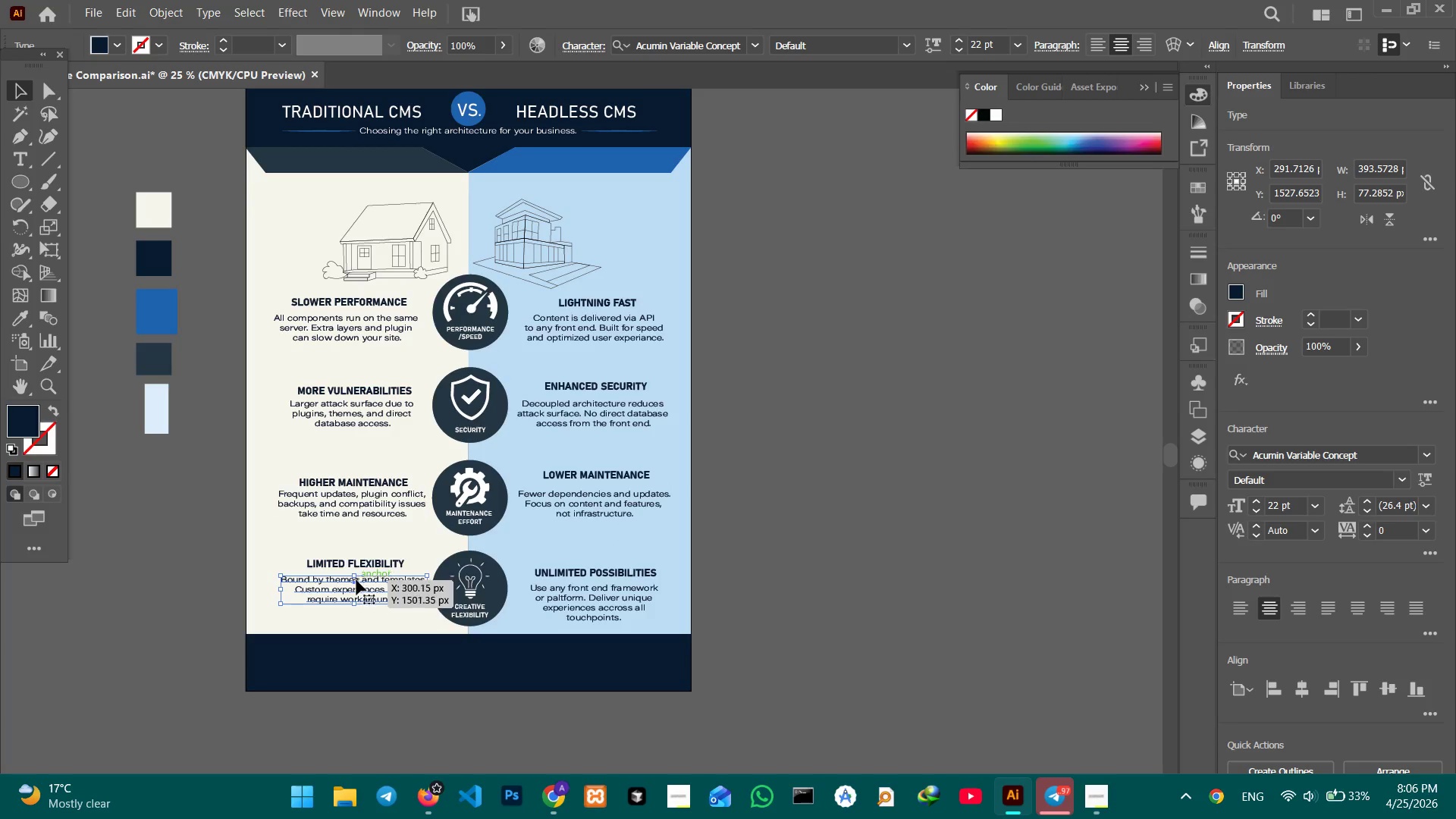 
hold_key(key=ShiftLeft, duration=1.0)
left_click([609, 601])
 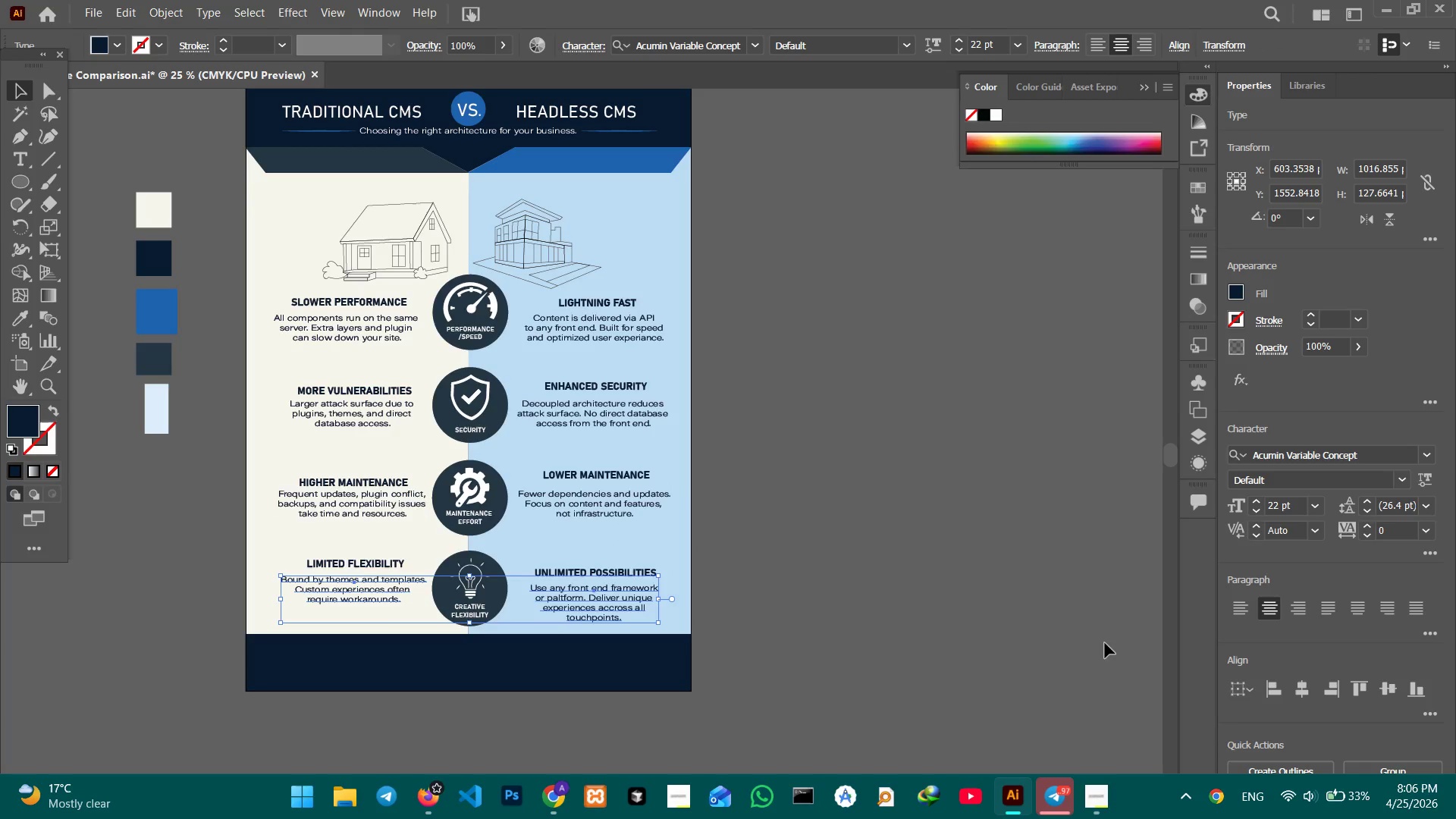 
left_click([1380, 688])
 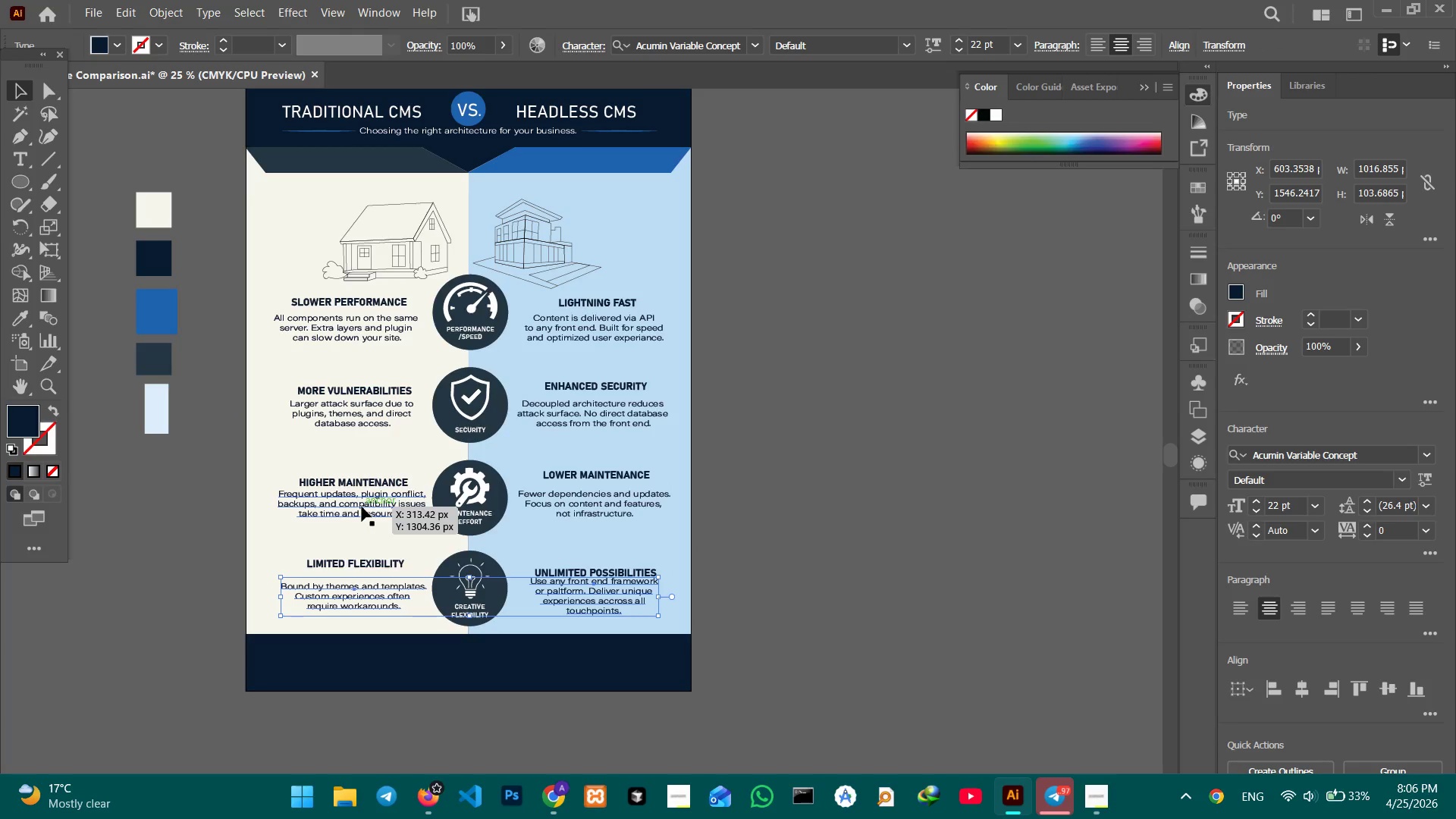 
left_click([384, 564])
 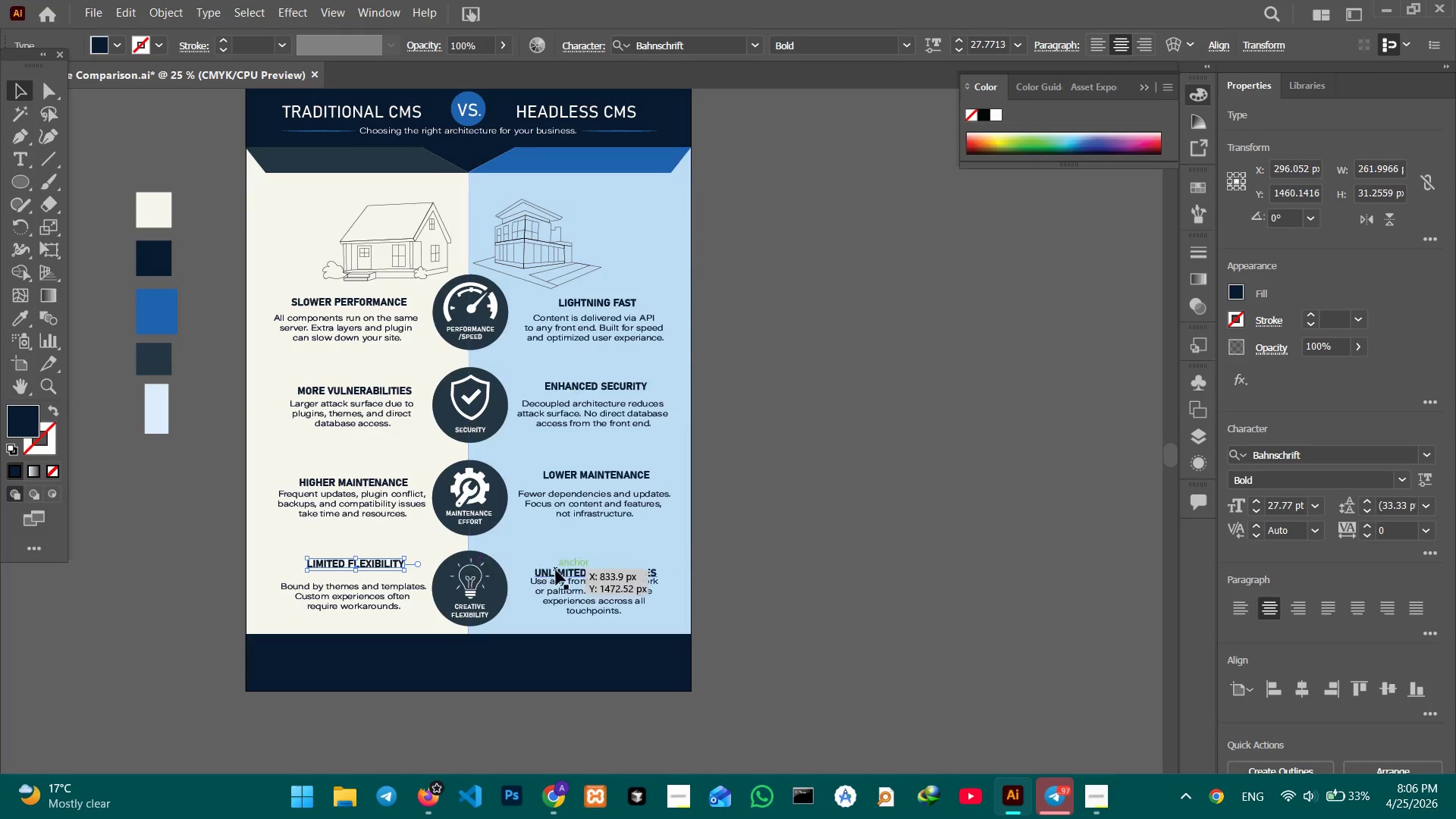 
hold_key(key=ShiftLeft, duration=0.66)
double_click([560, 575])
 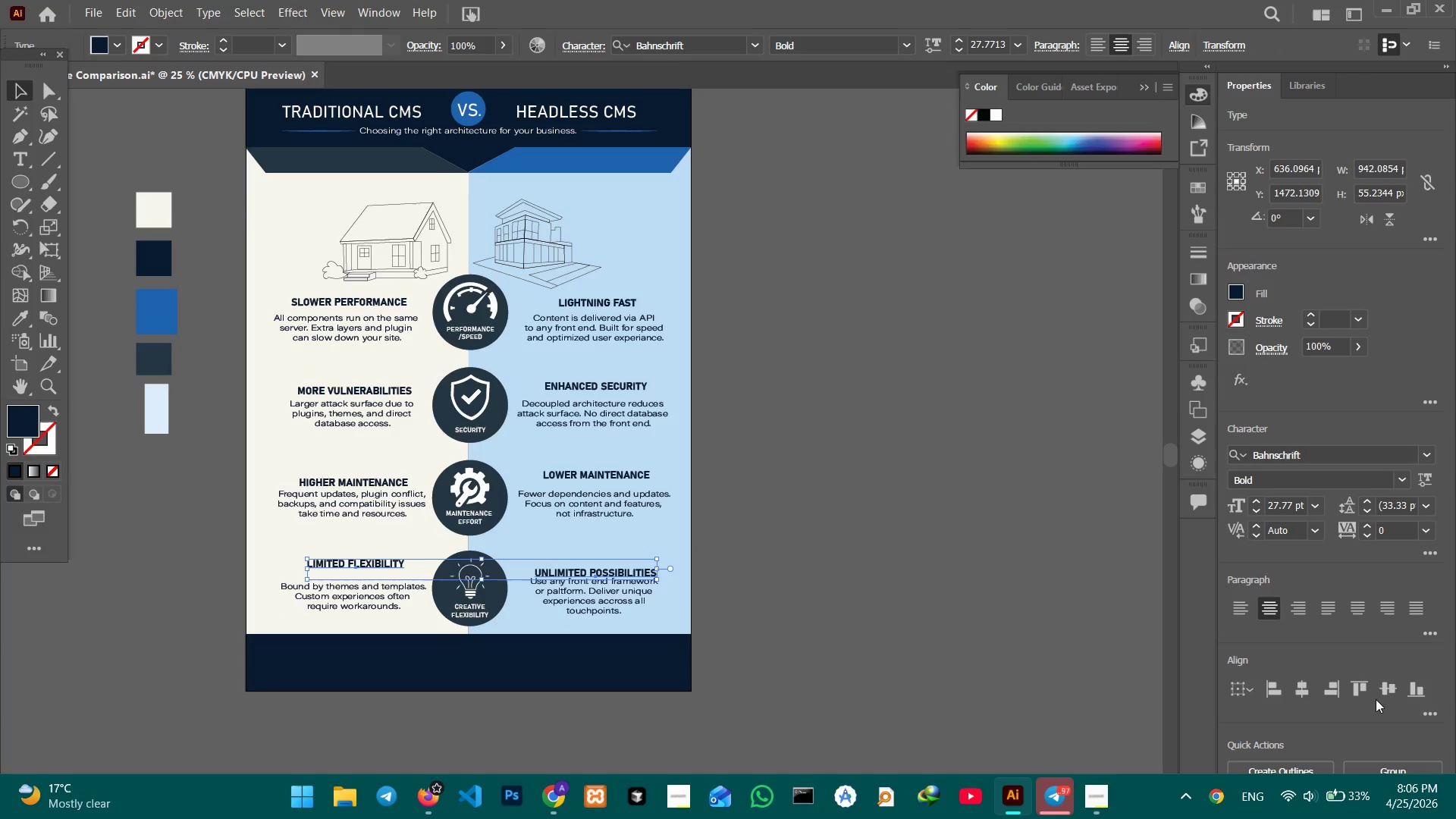 
left_click([1392, 690])
 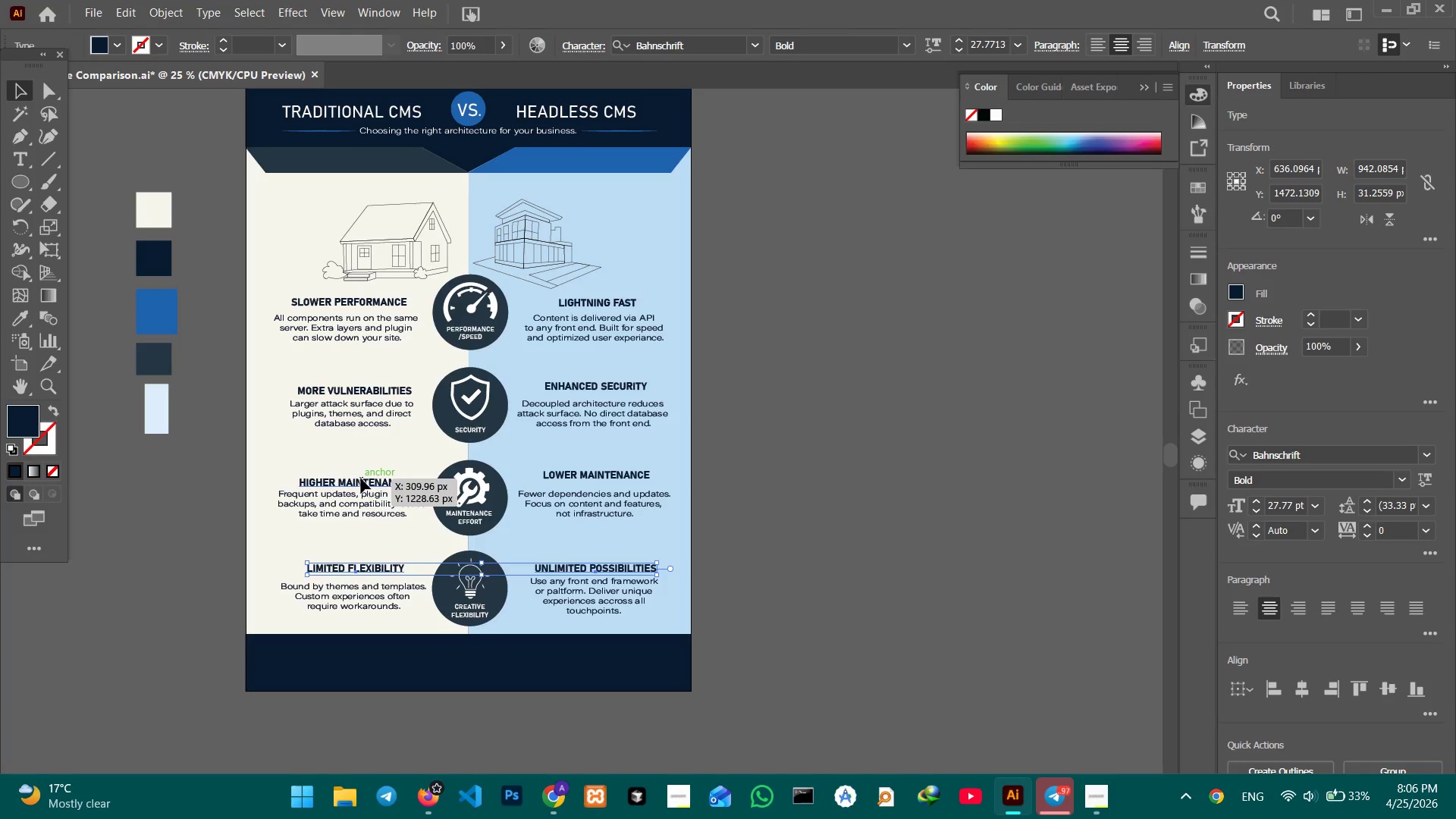 
hold_key(key=ShiftLeft, duration=0.73)
left_click([616, 480])
 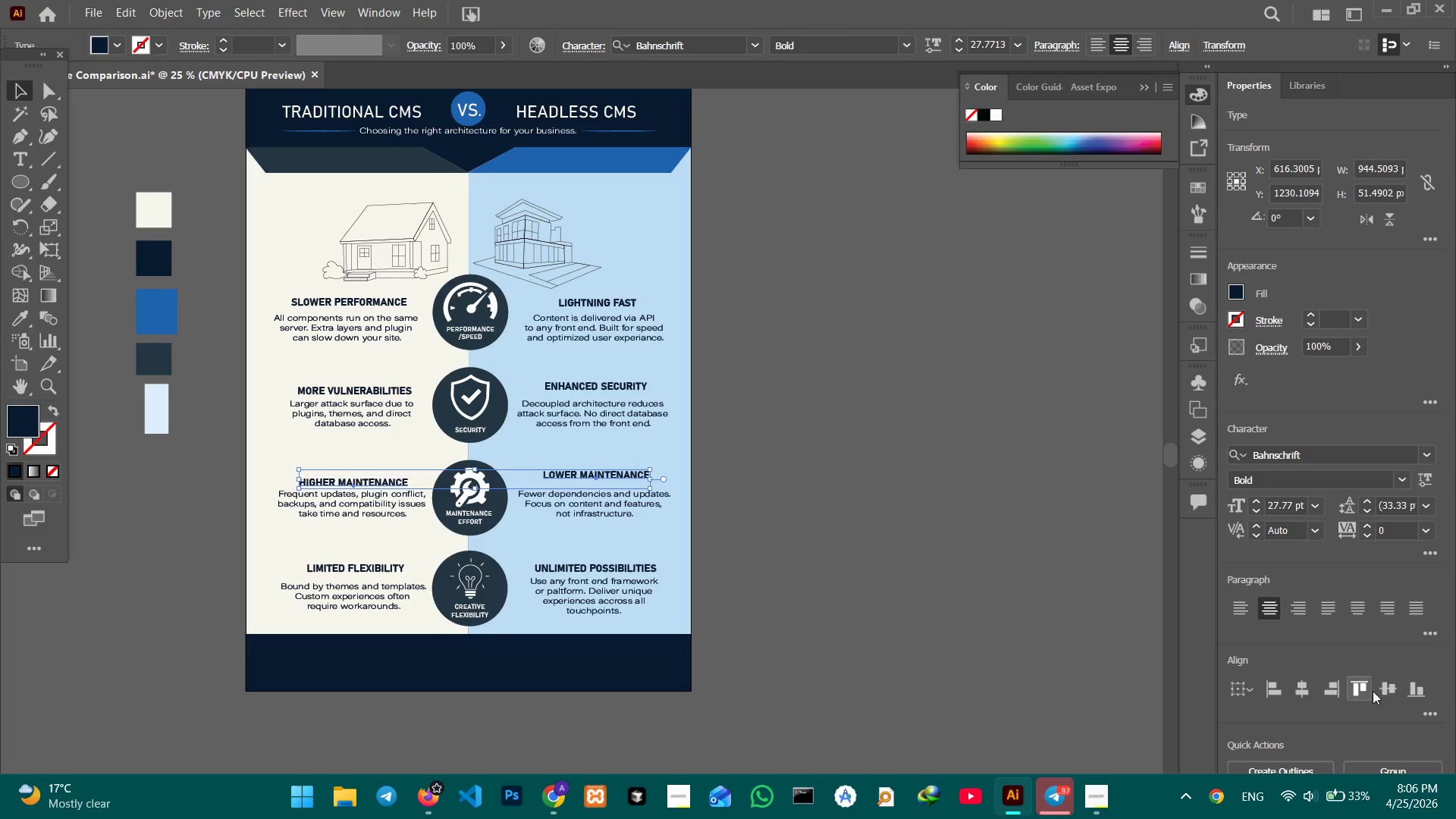 
left_click([1385, 693])
 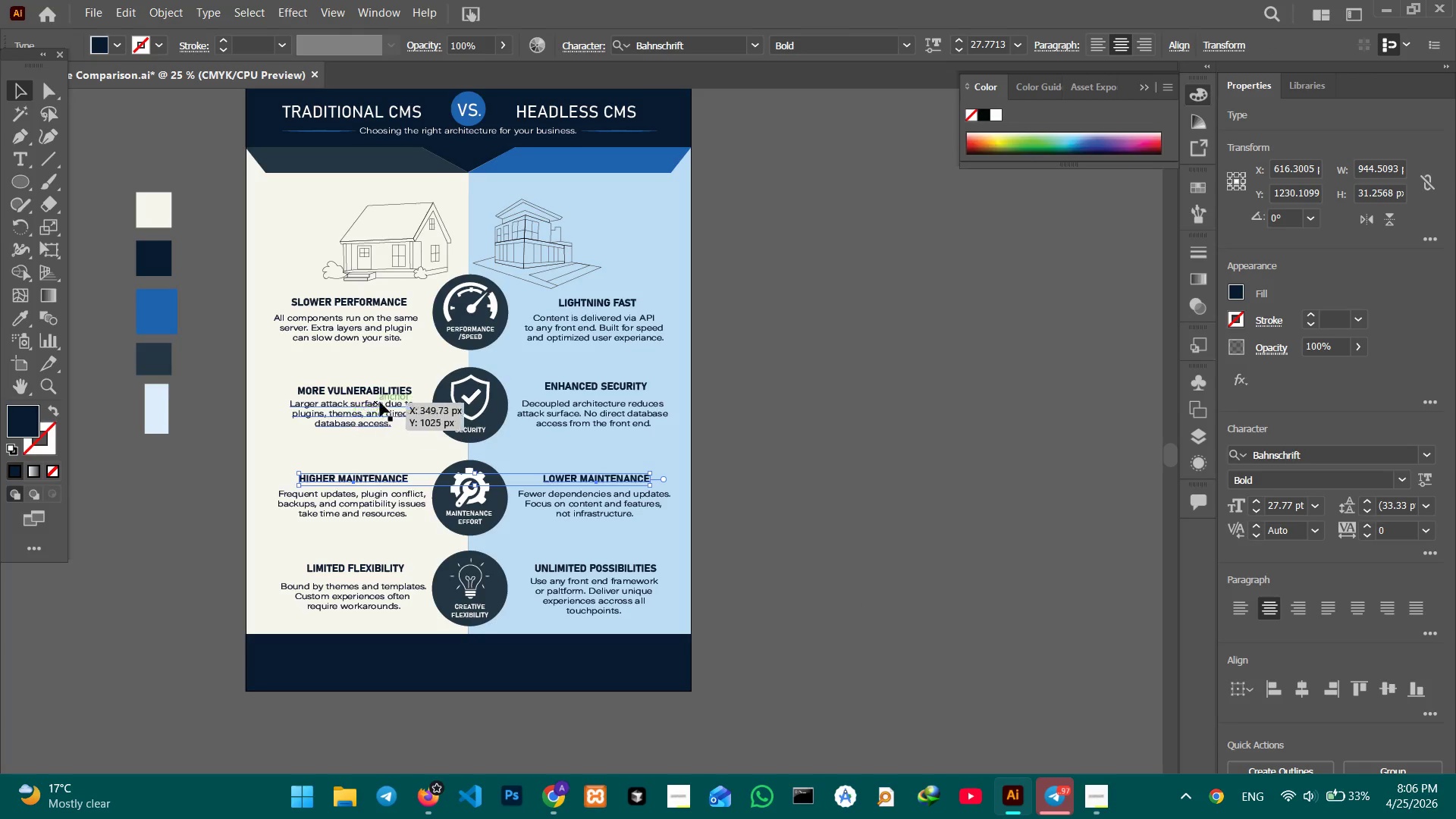 
left_click([391, 390])
 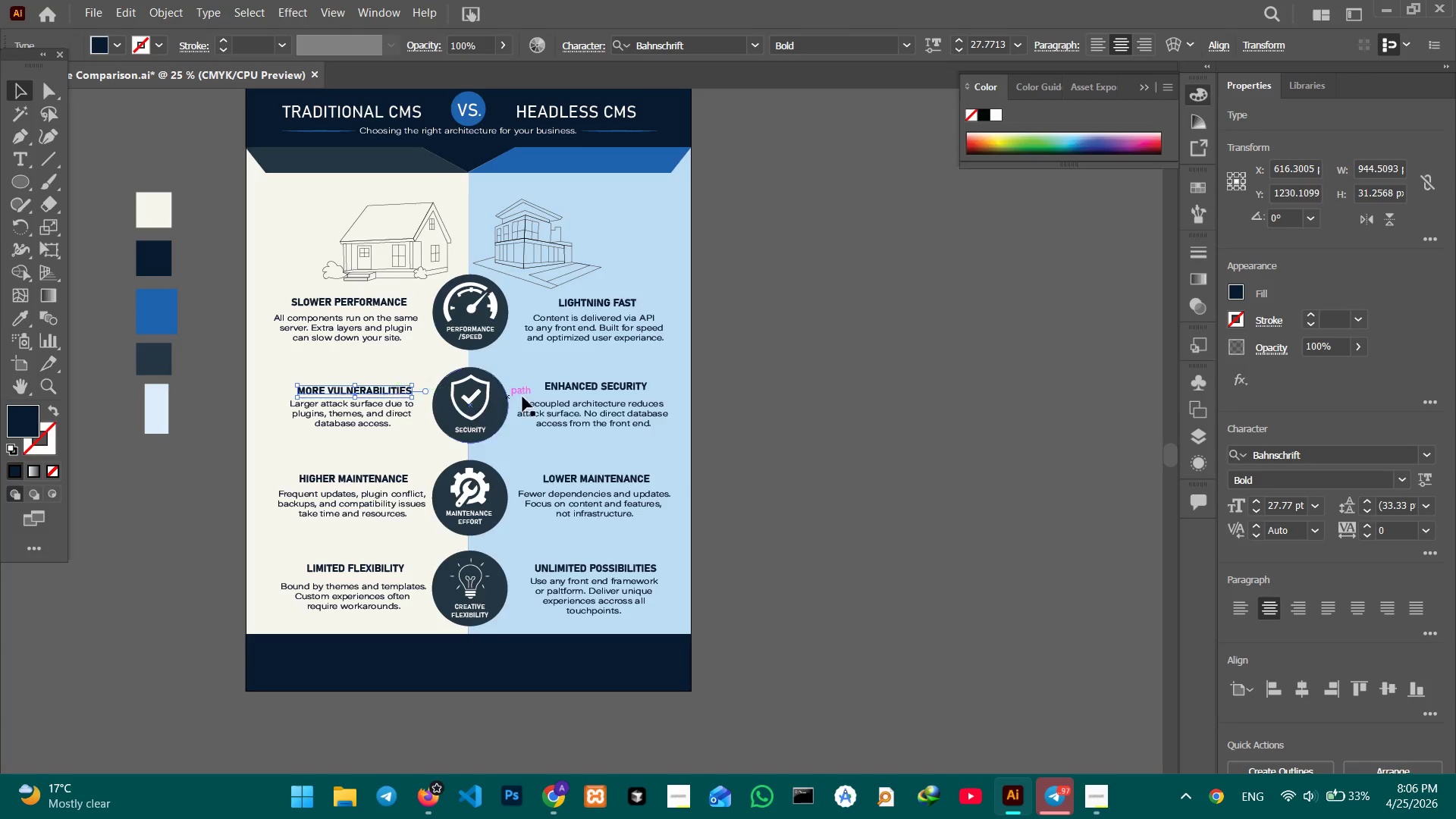 
hold_key(key=ShiftLeft, duration=0.59)
double_click([607, 388])
 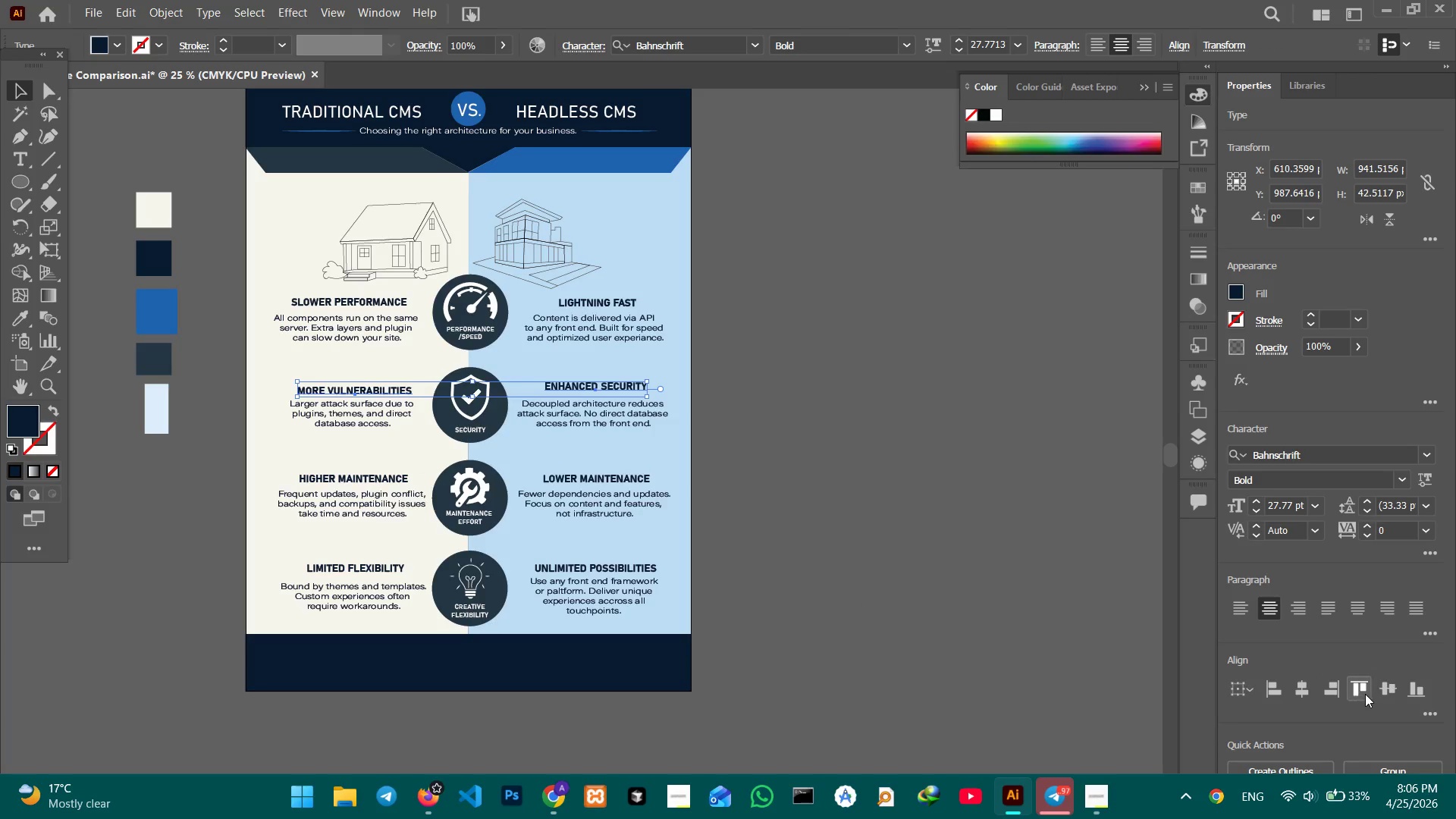 
left_click([1377, 690])
 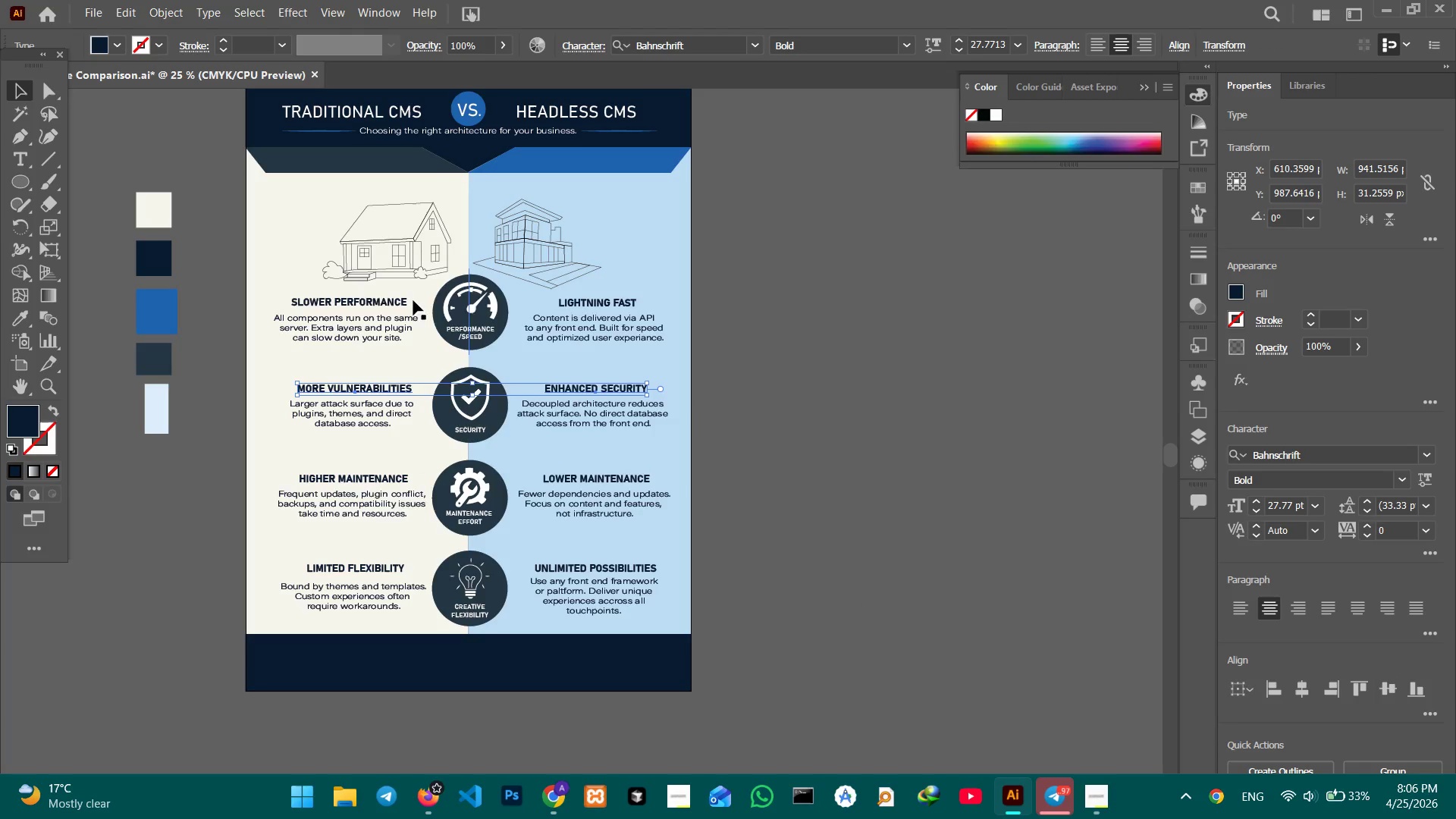 
left_click([365, 301])
 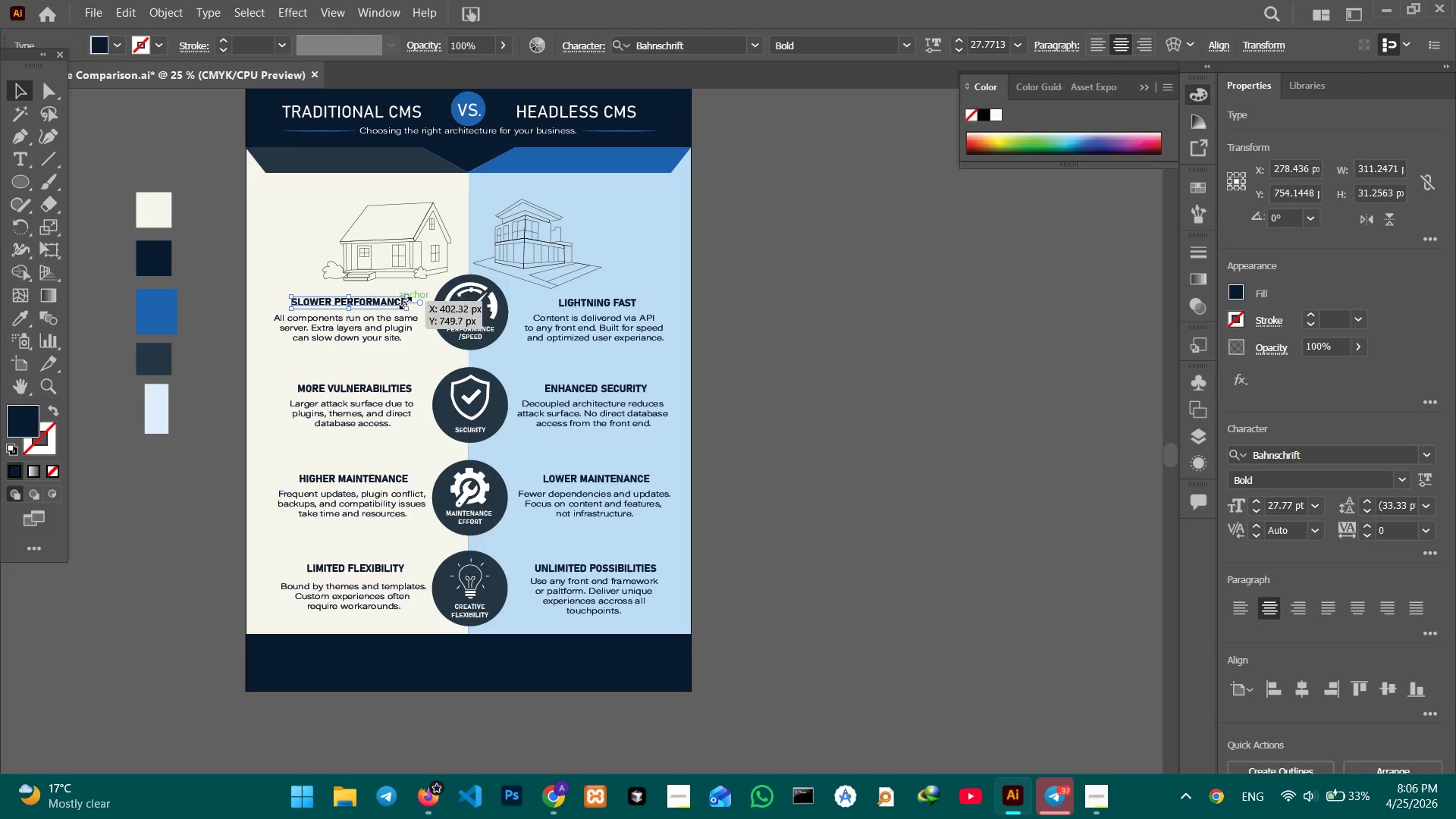 
hold_key(key=ShiftLeft, duration=0.97)
left_click([582, 305])
 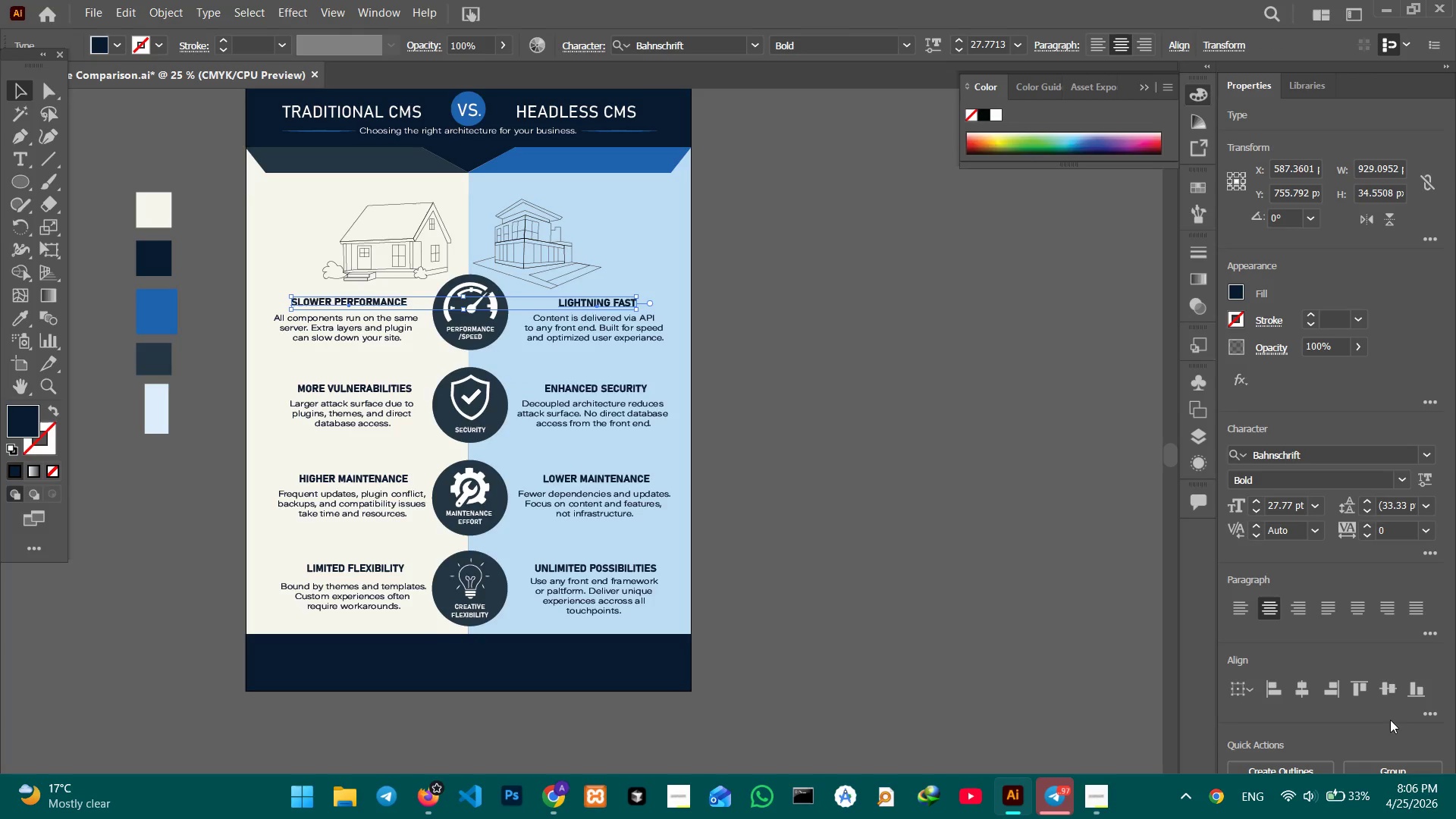 
left_click([1390, 689])
 